 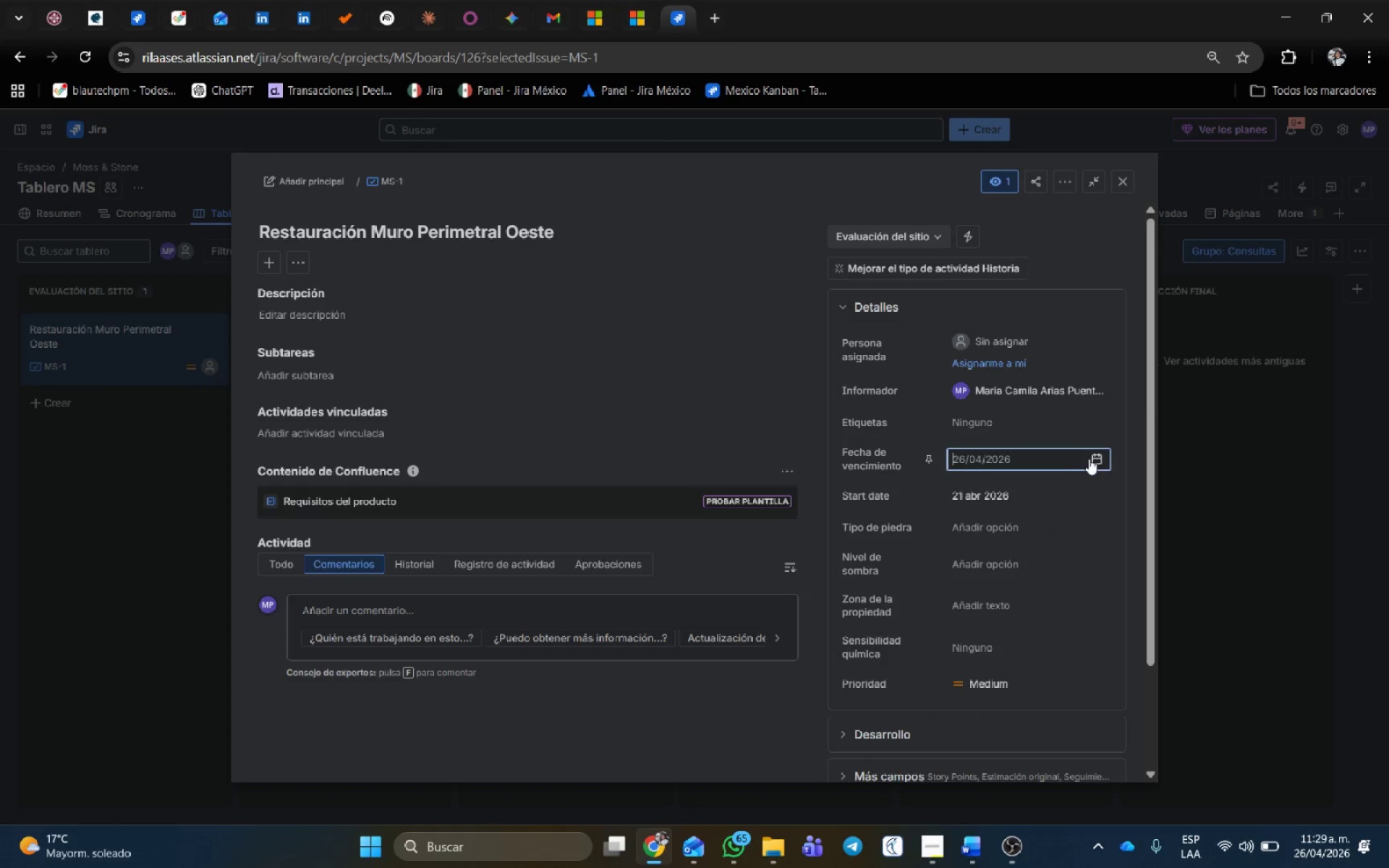 
left_click([1094, 459])
 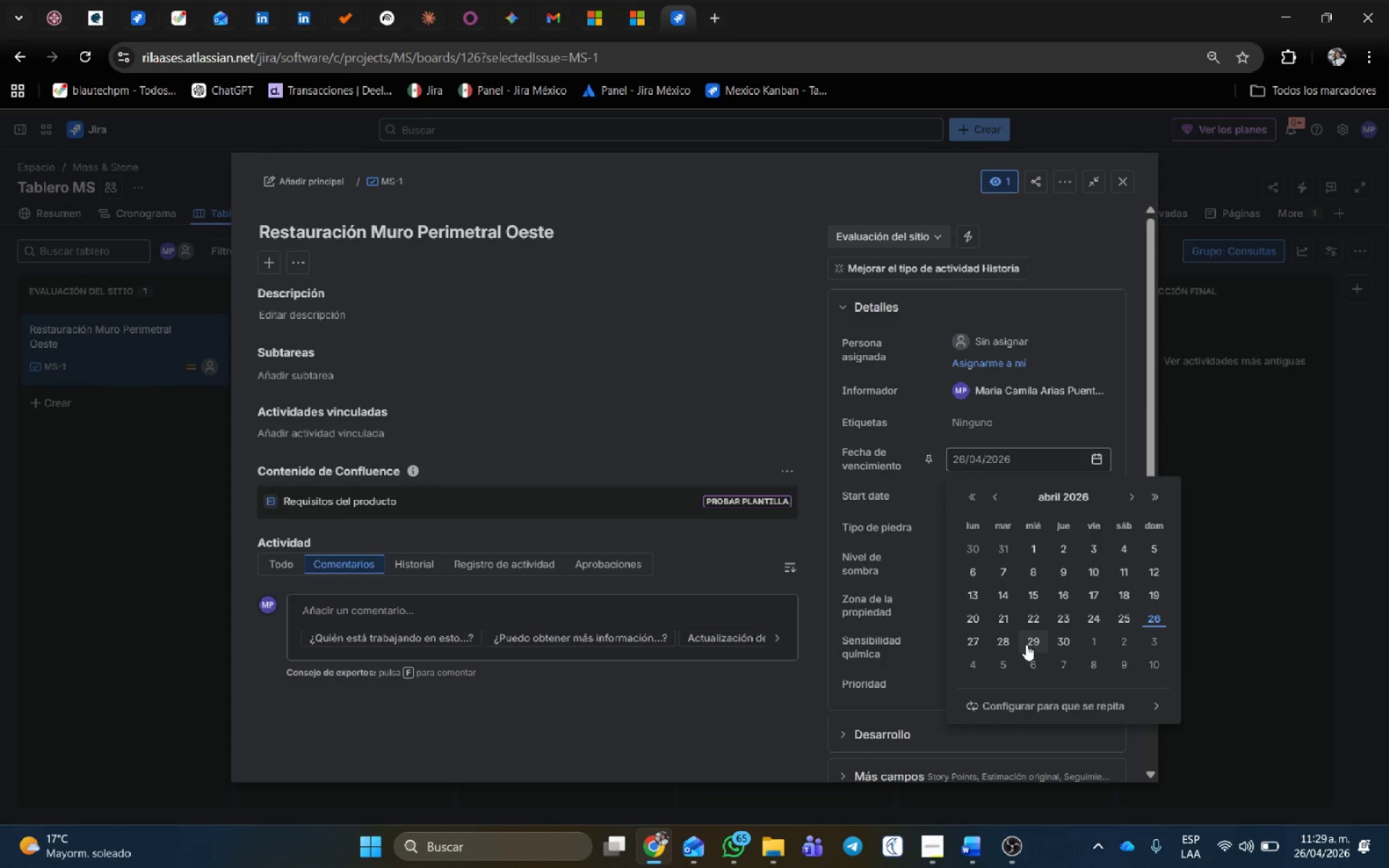 
left_click([1035, 643])
 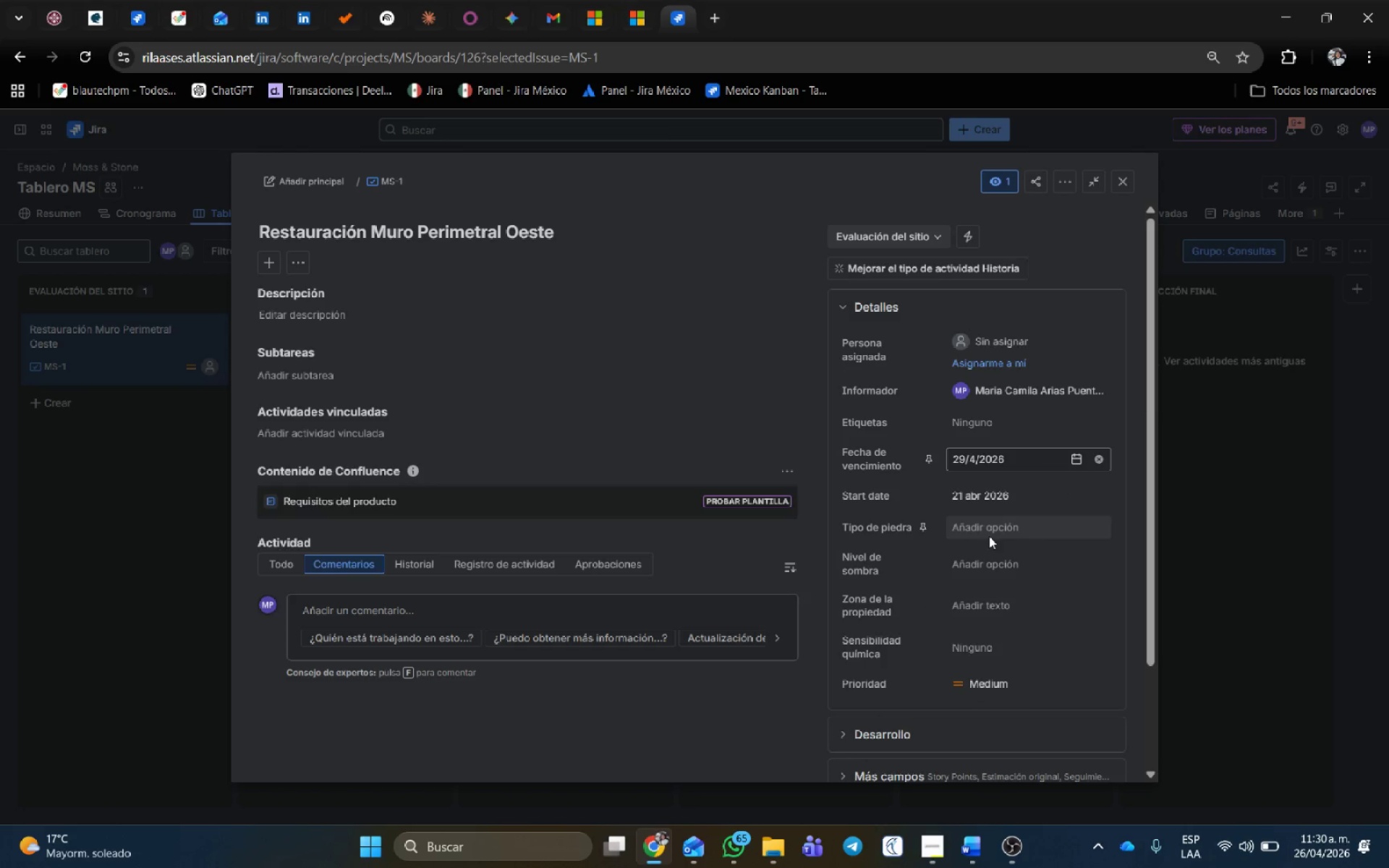 
left_click([998, 527])
 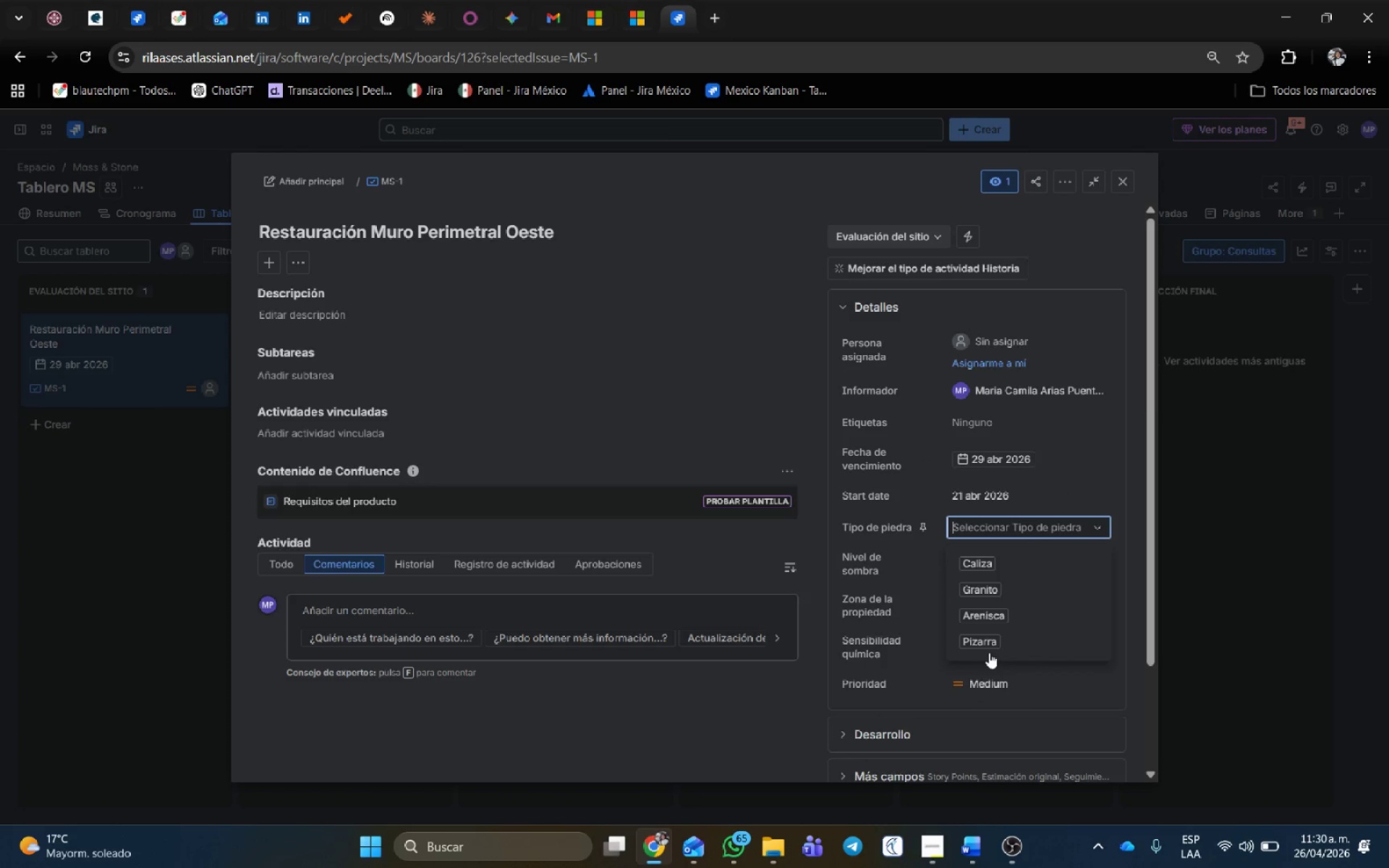 
left_click([985, 616])
 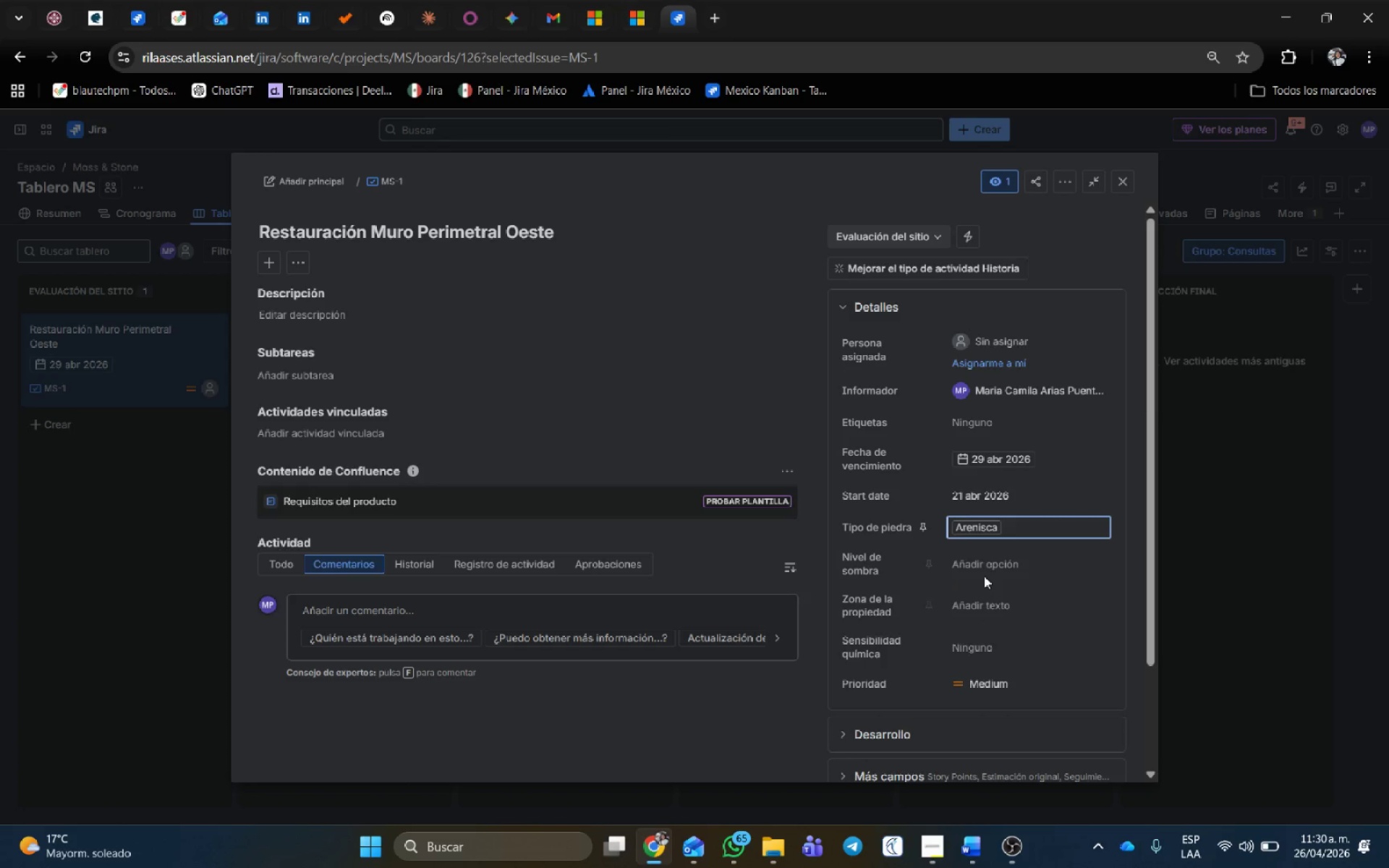 
left_click([987, 561])
 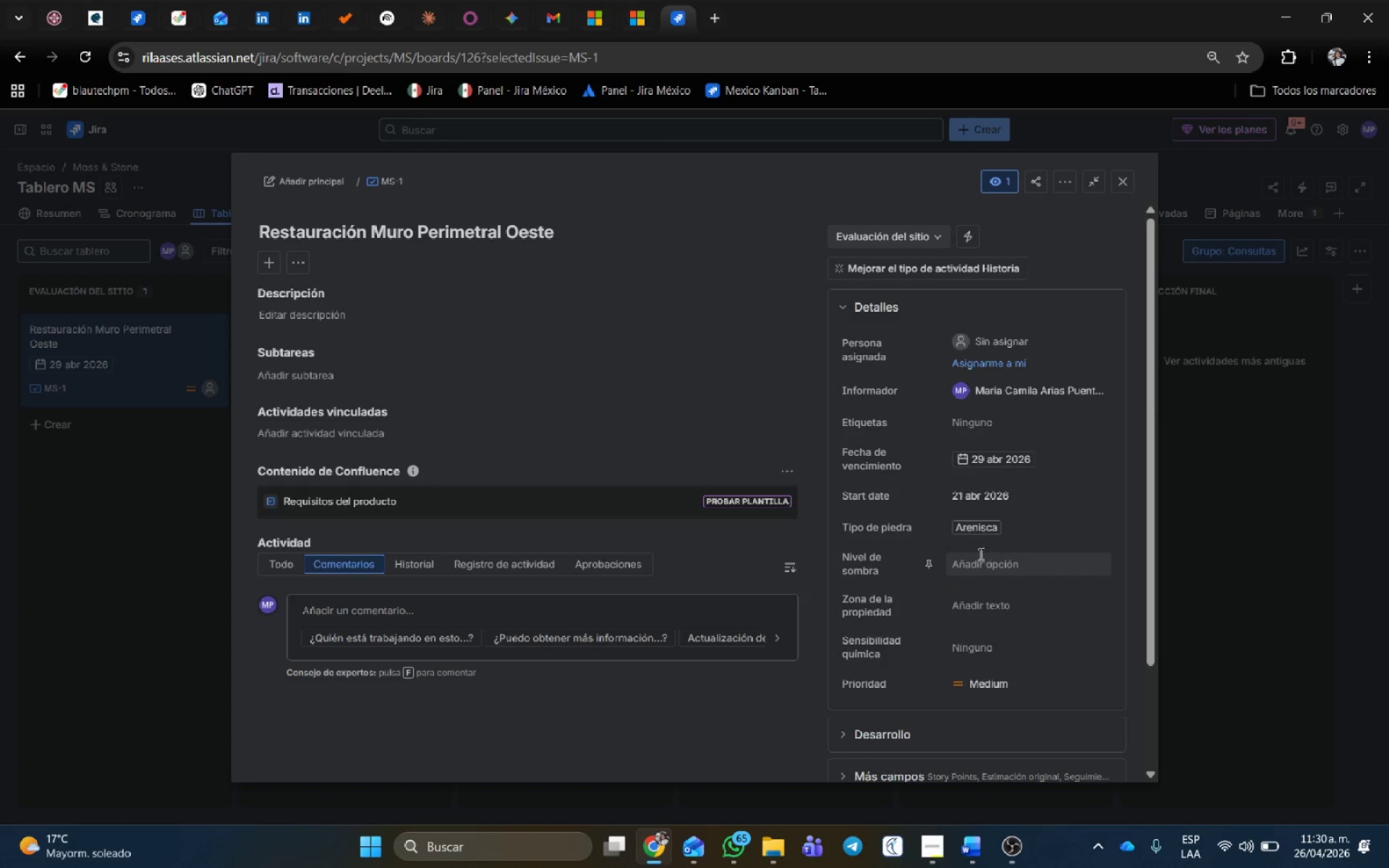 
mouse_move([967, 531])
 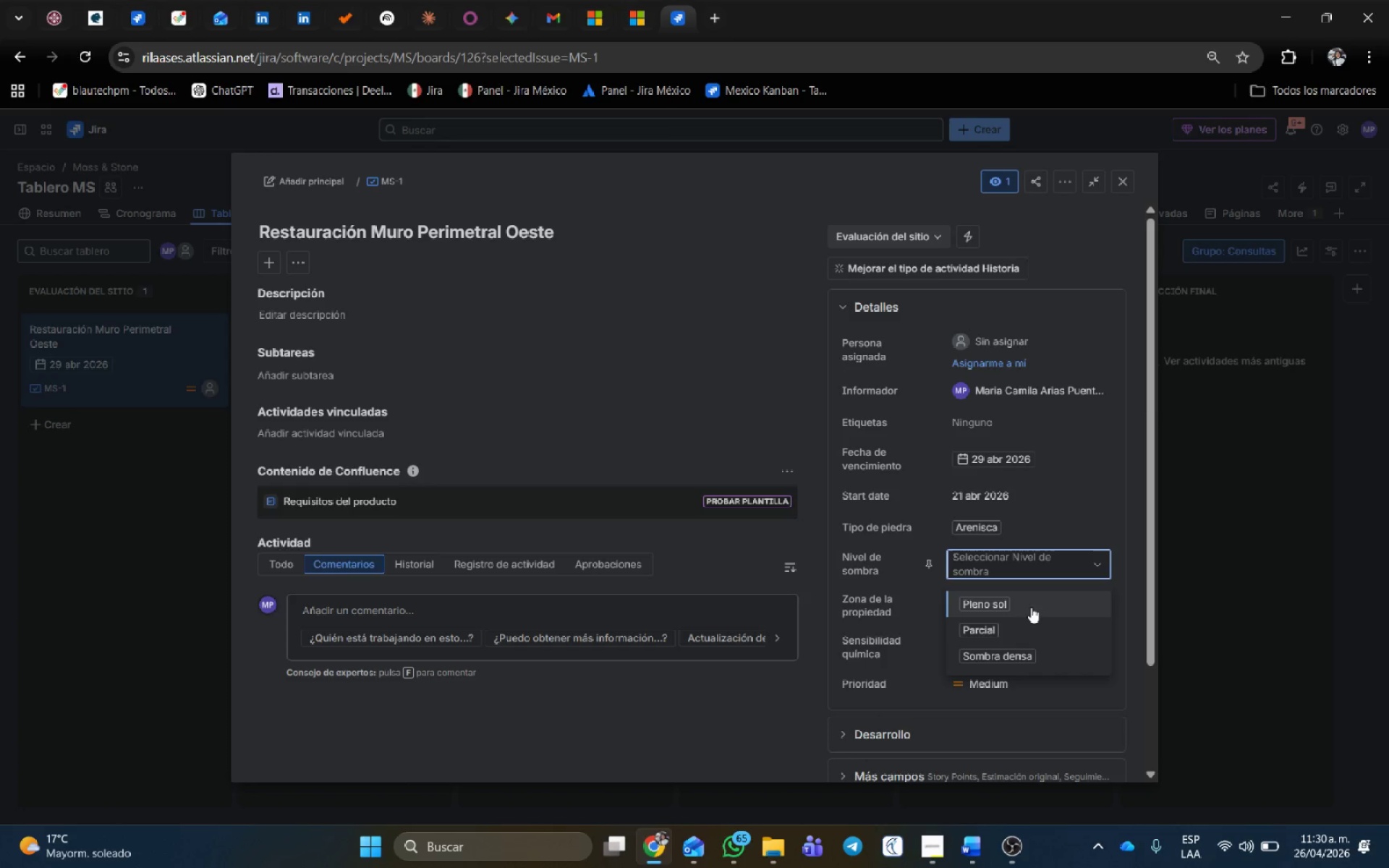 
left_click([1031, 607])
 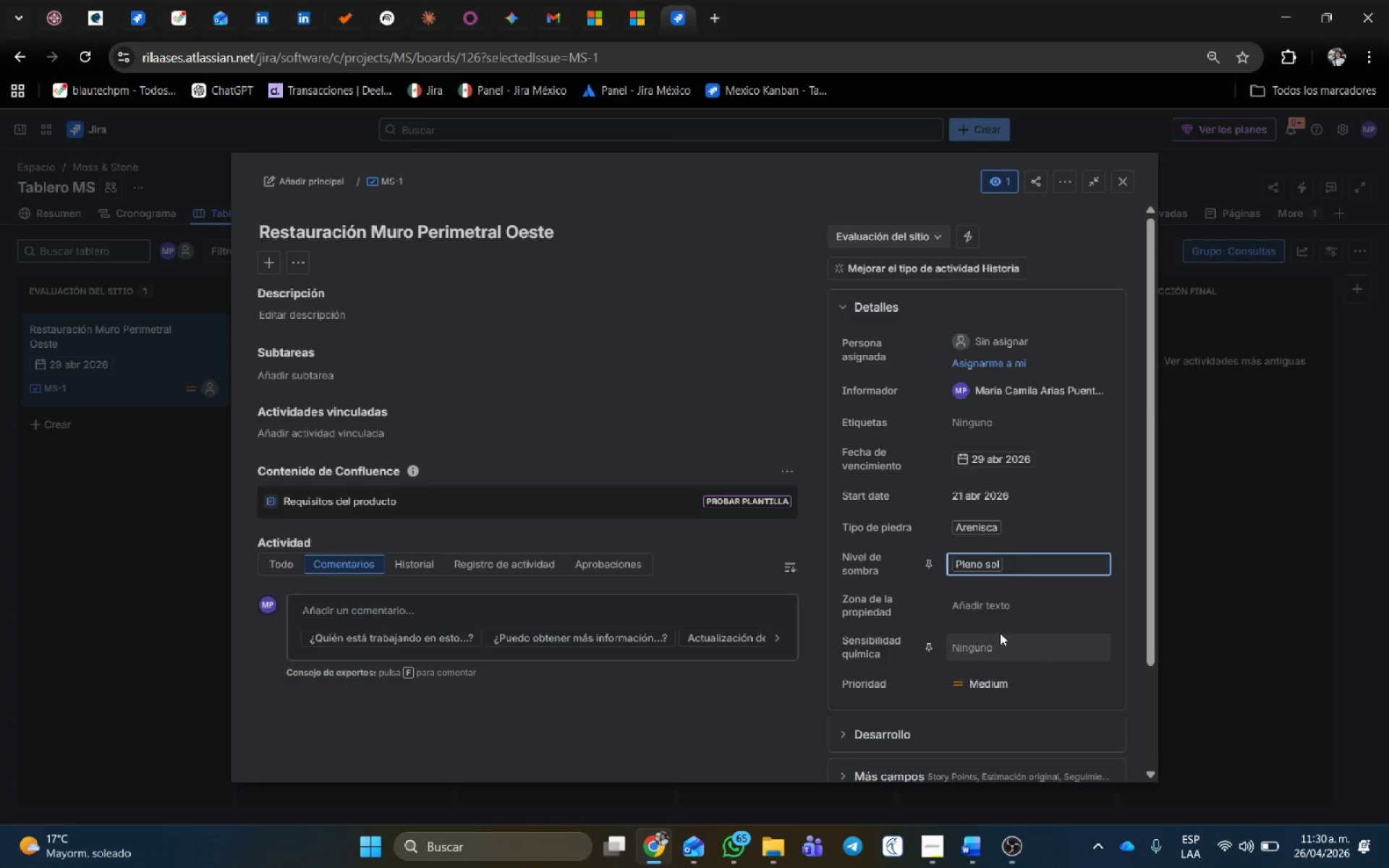 
left_click([990, 606])
 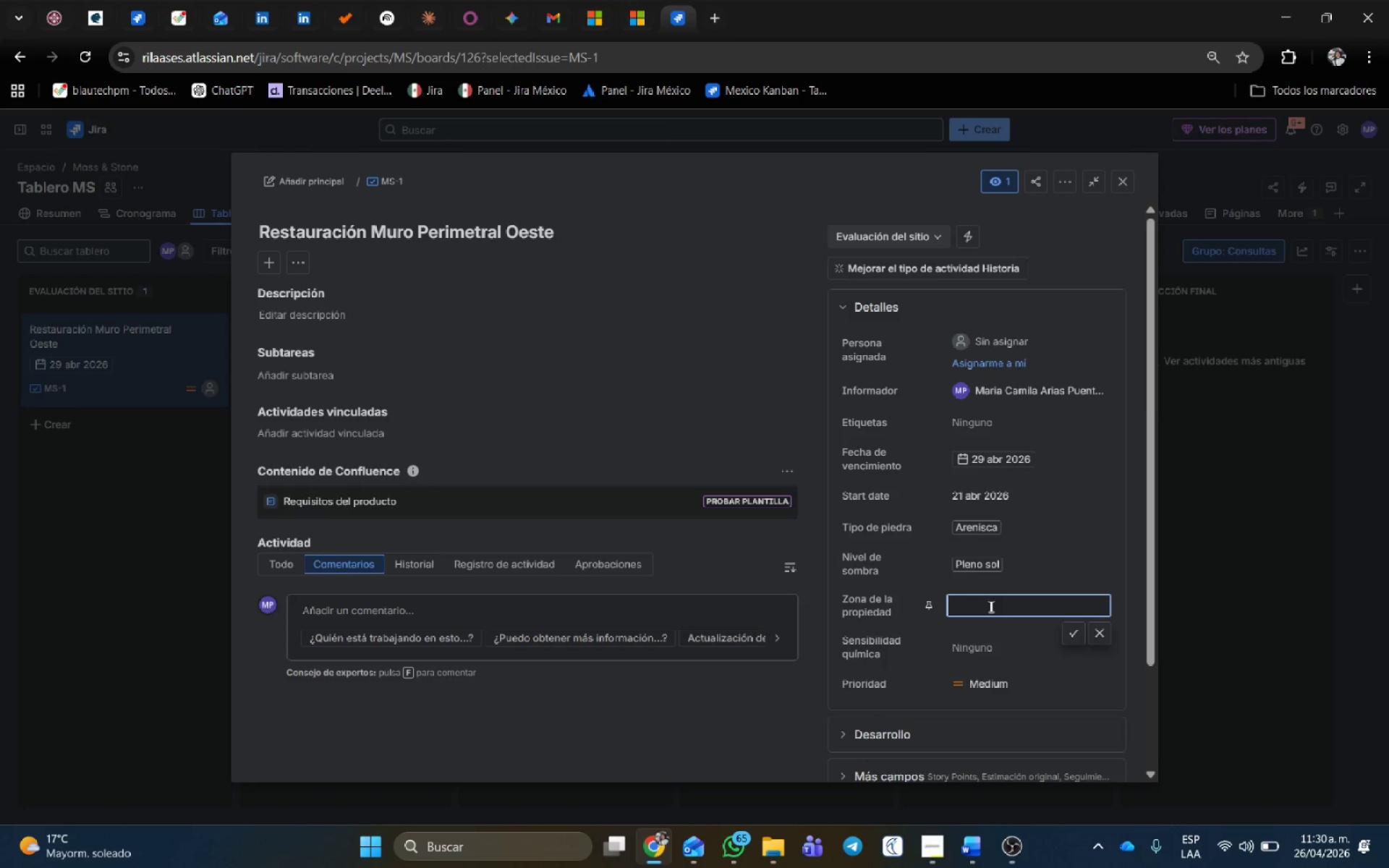 
type(L;imit;)
 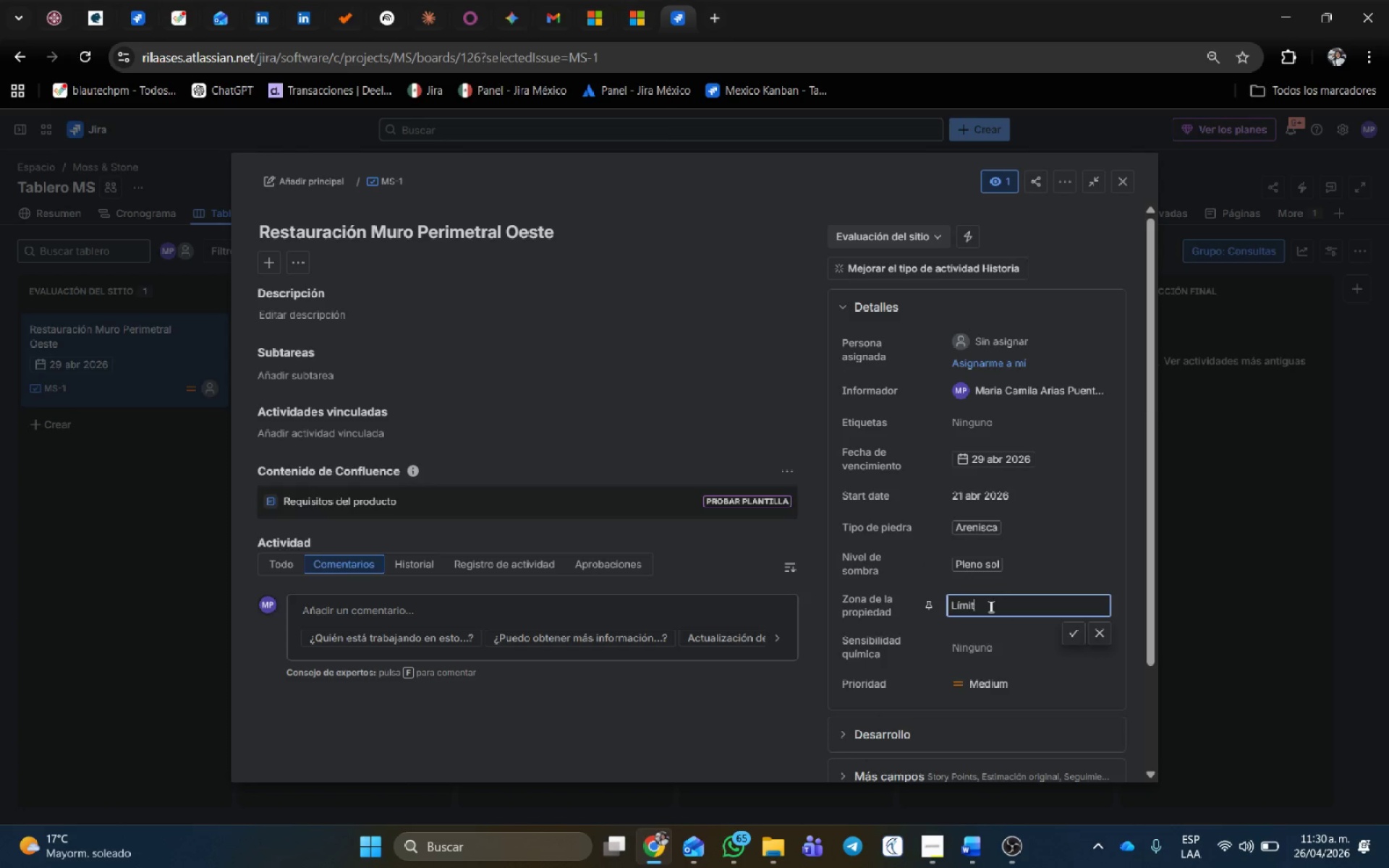 
key(Meta+MetaLeft)
 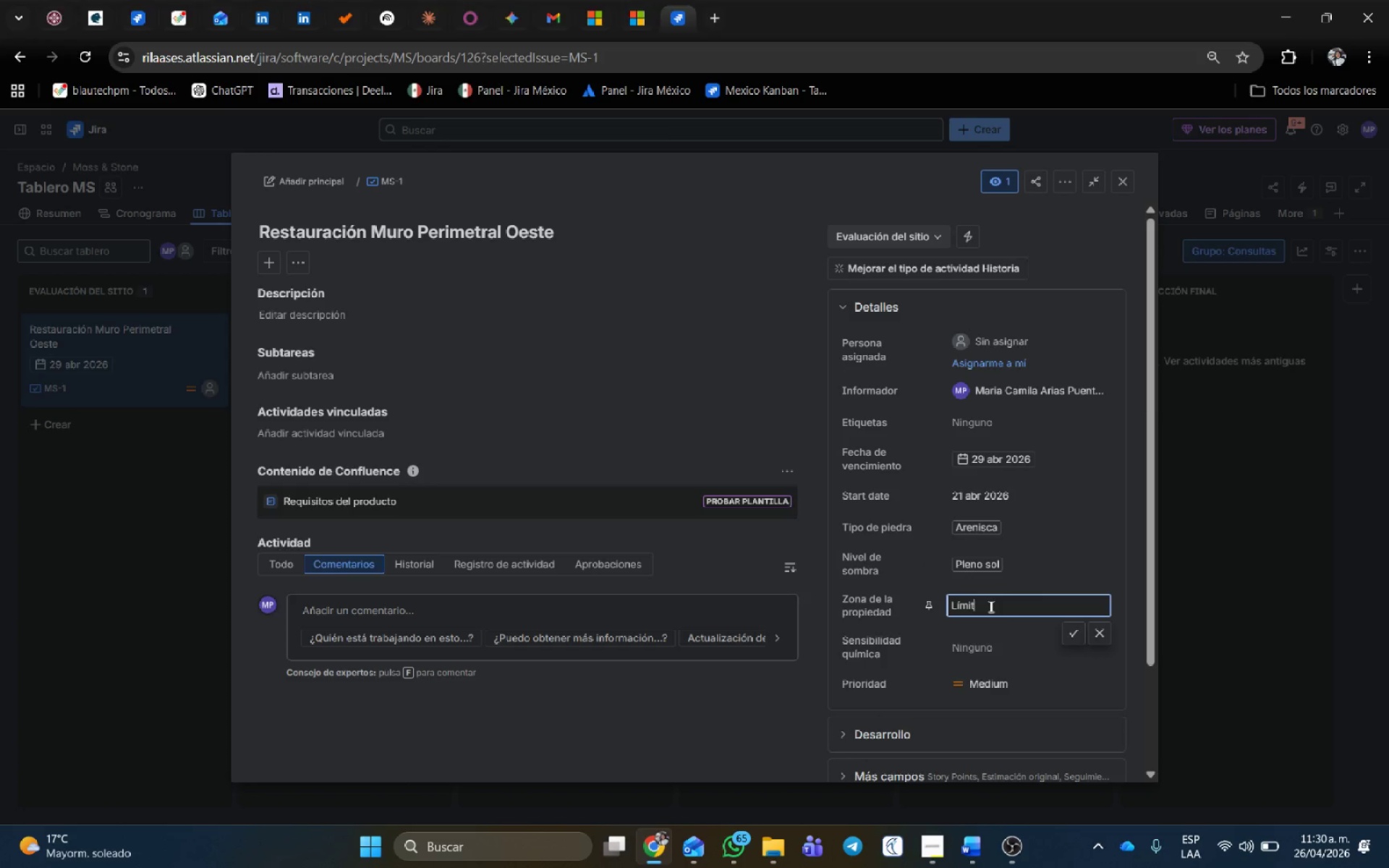 
key(Meta+E)
 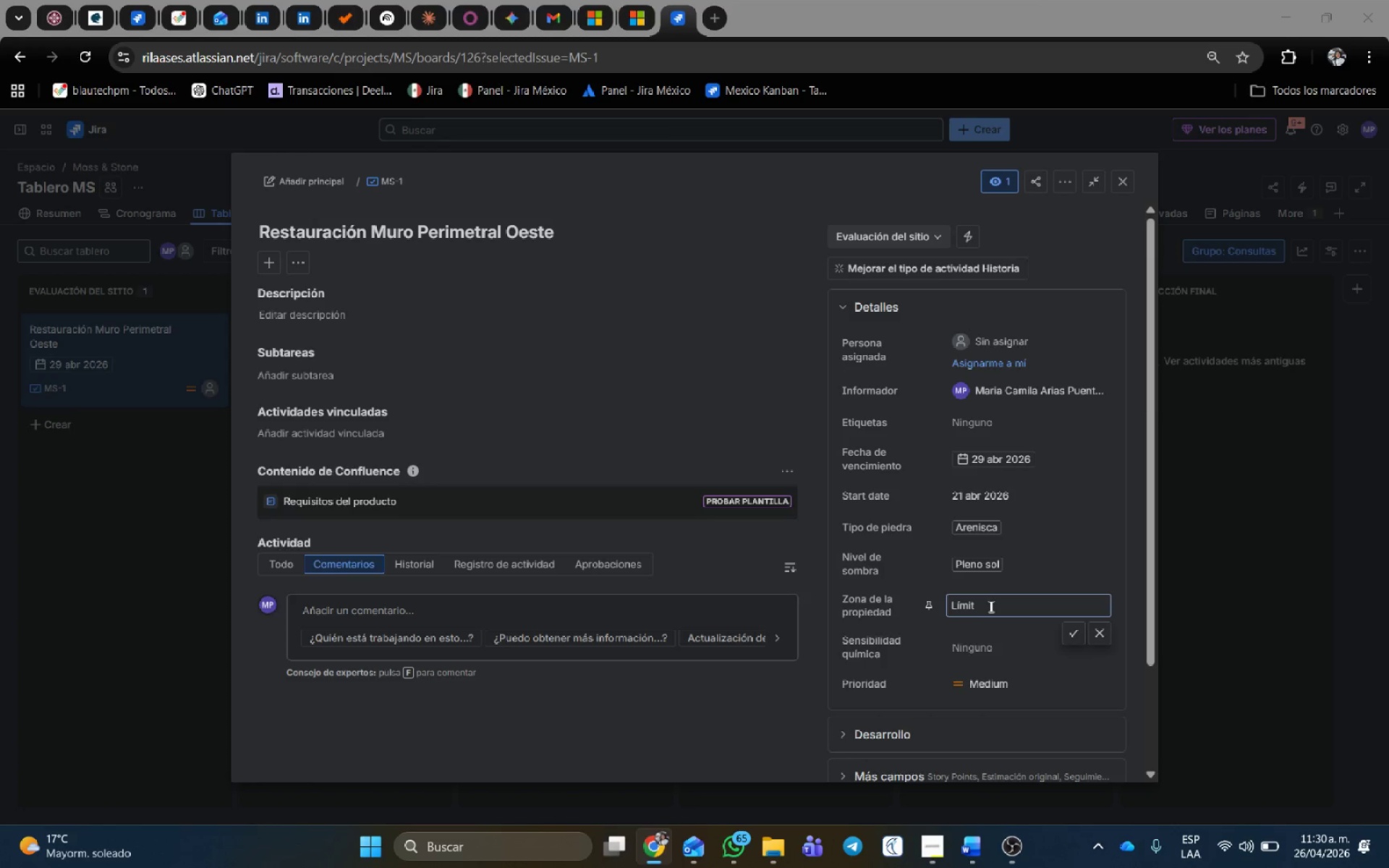 
key(Enter)
 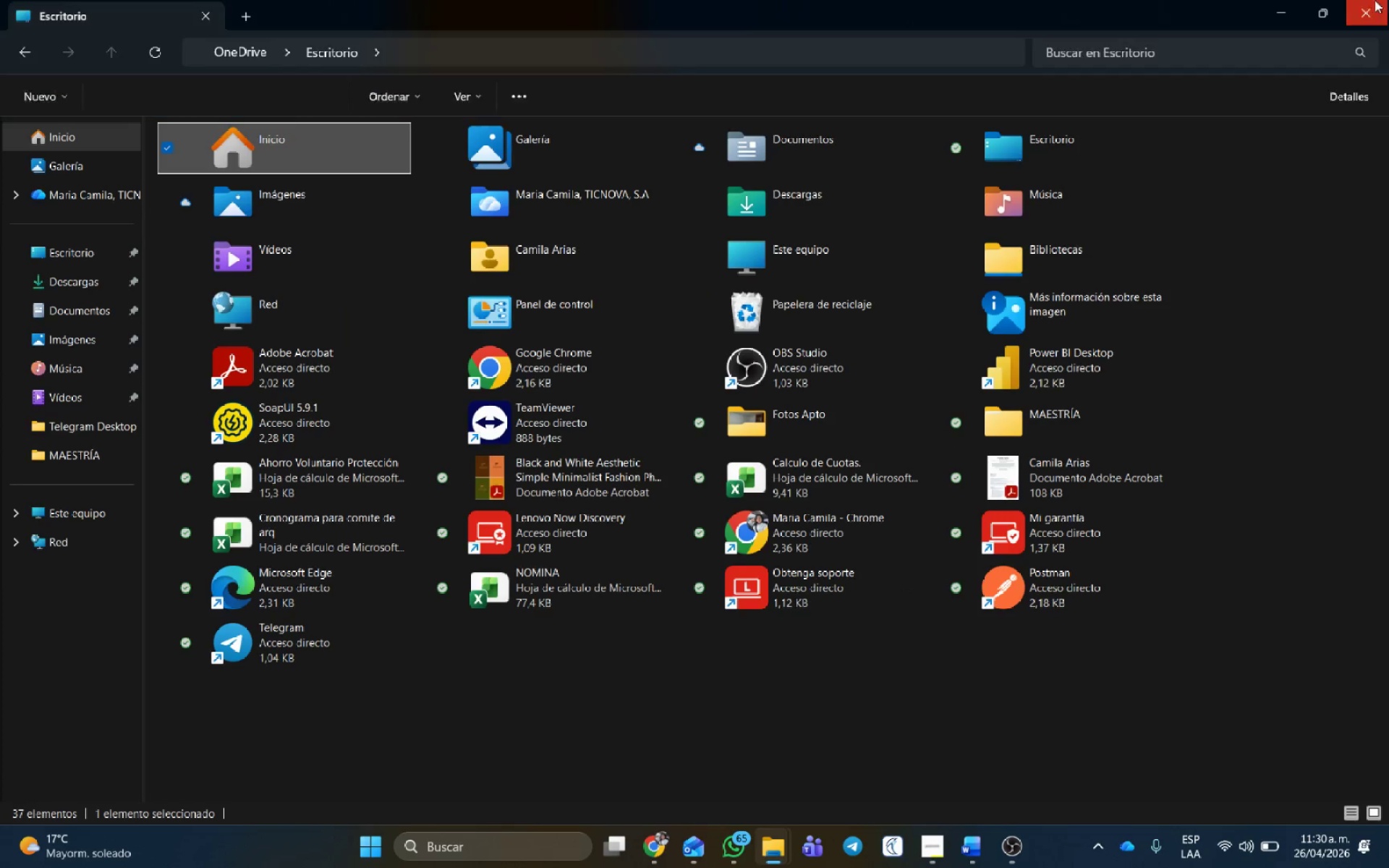 
left_click([1356, 0])
 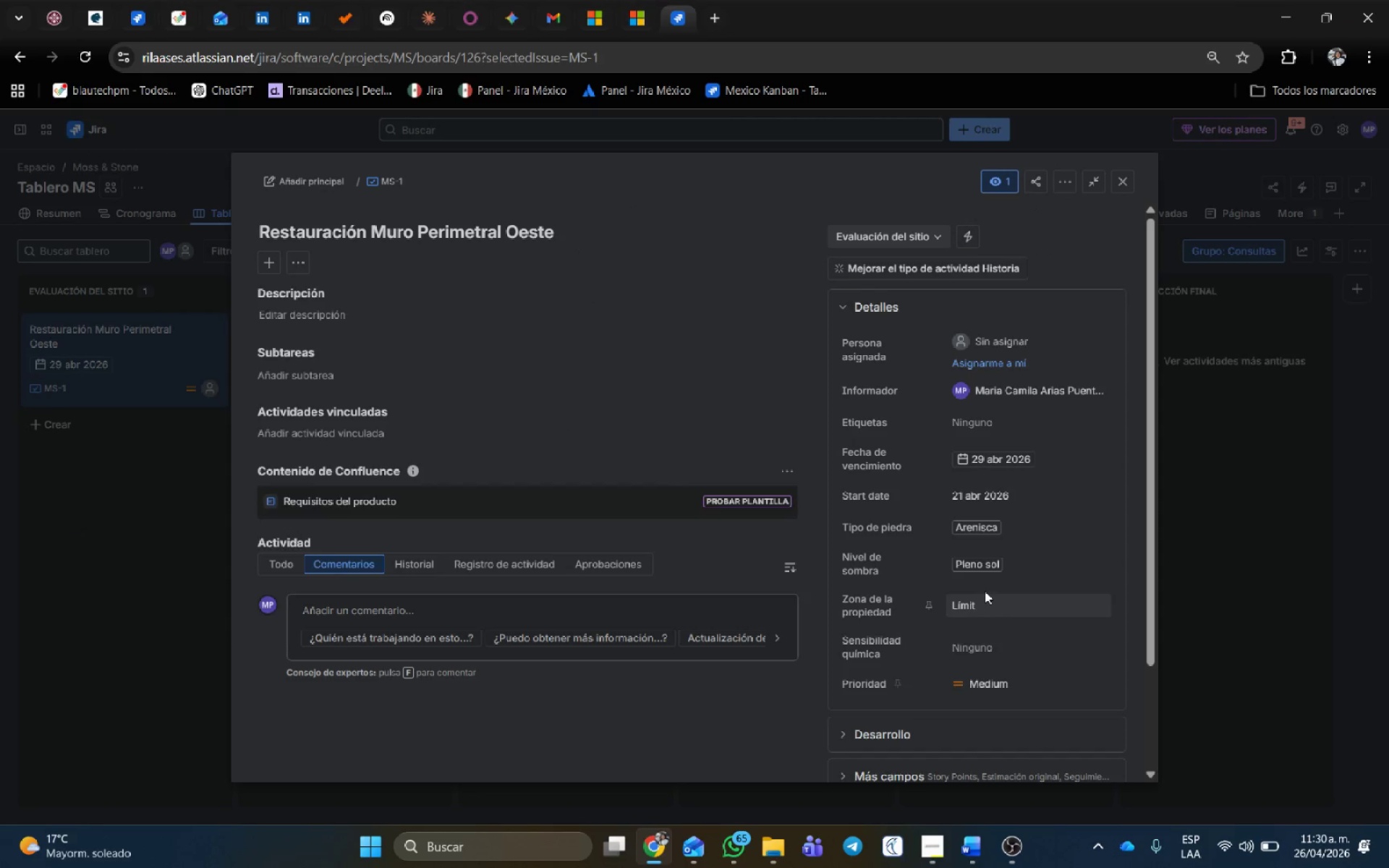 
left_click([988, 605])
 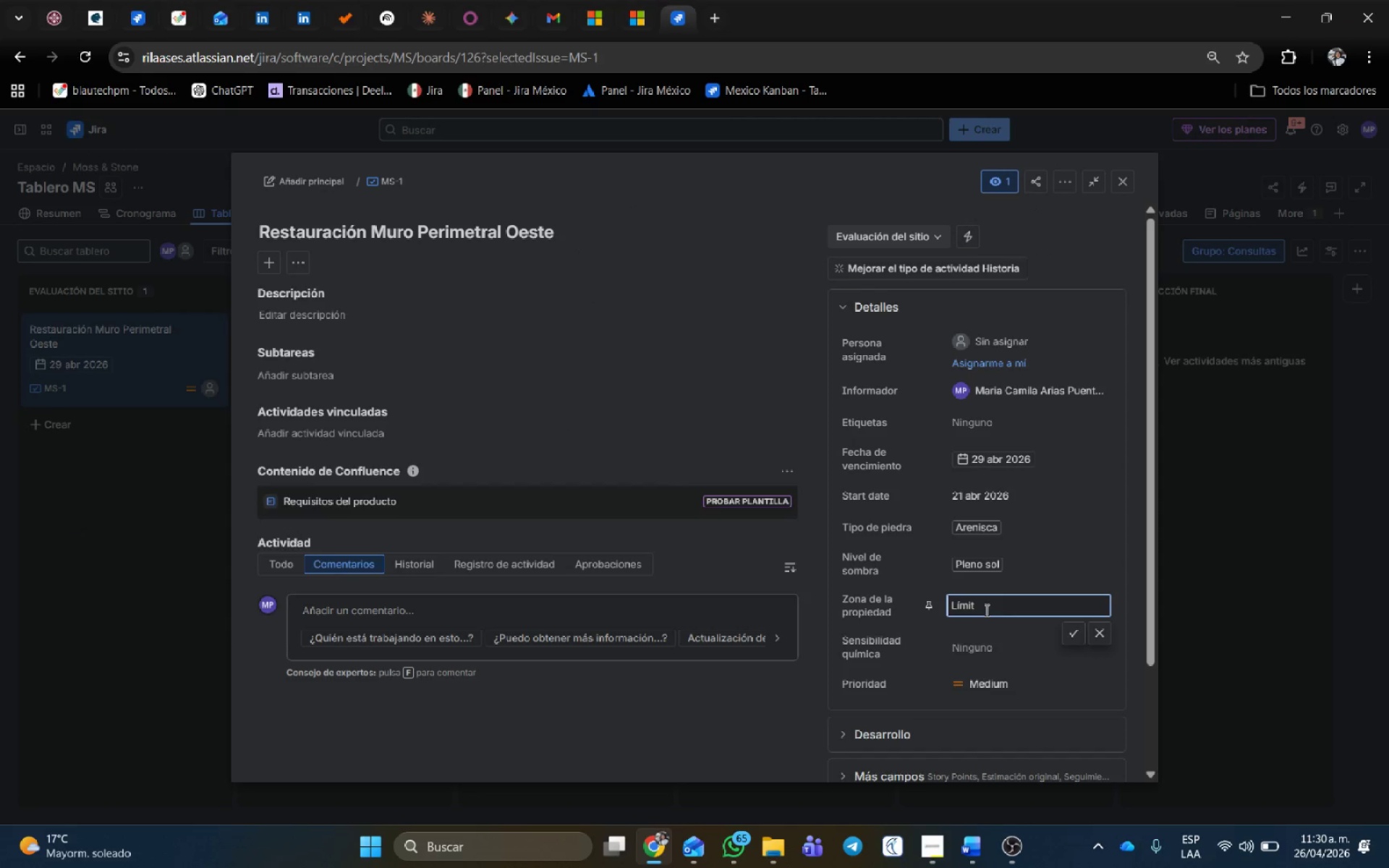 
type(e exp)
key(Backspace)
type(terior)
 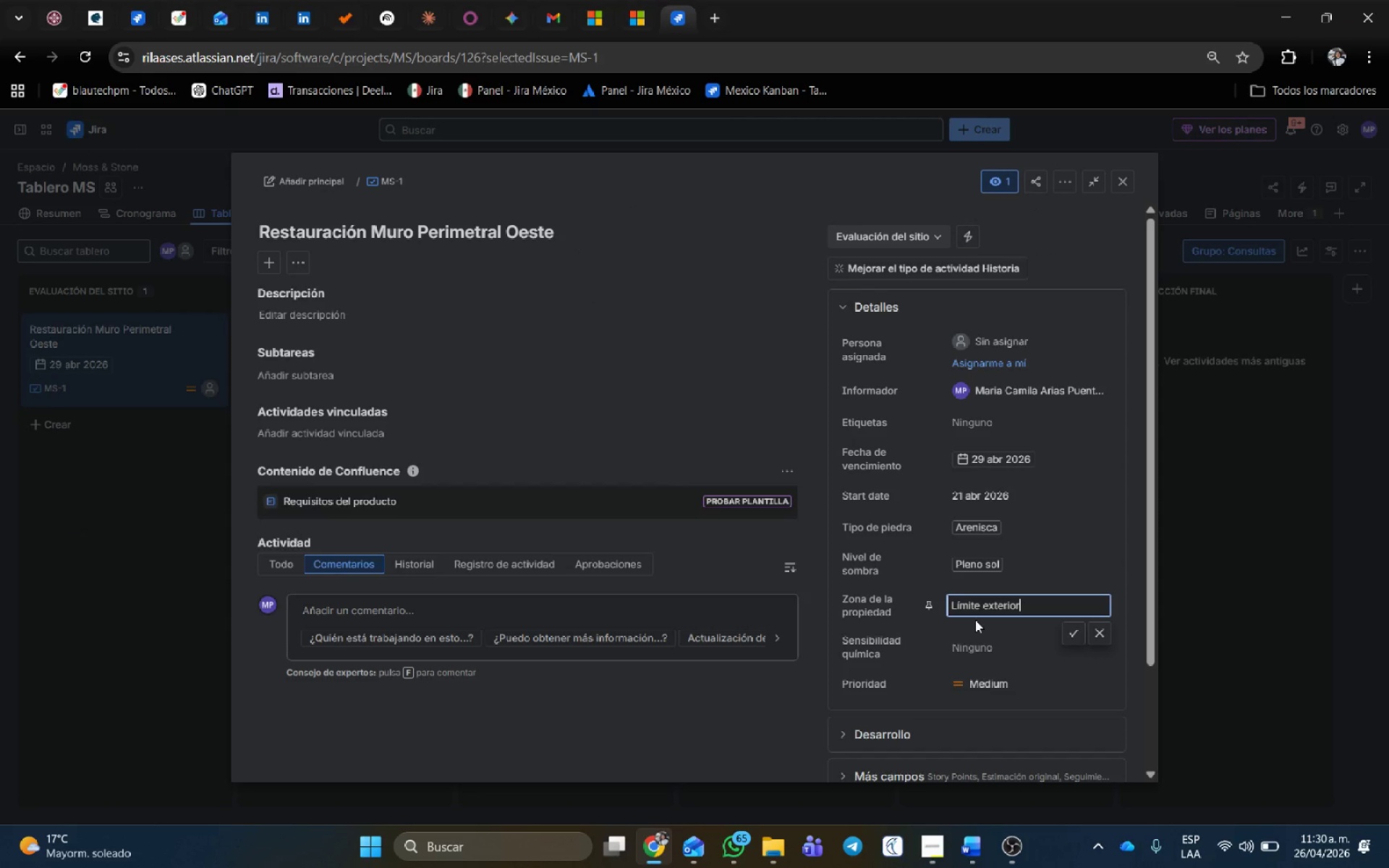 
key(Enter)
 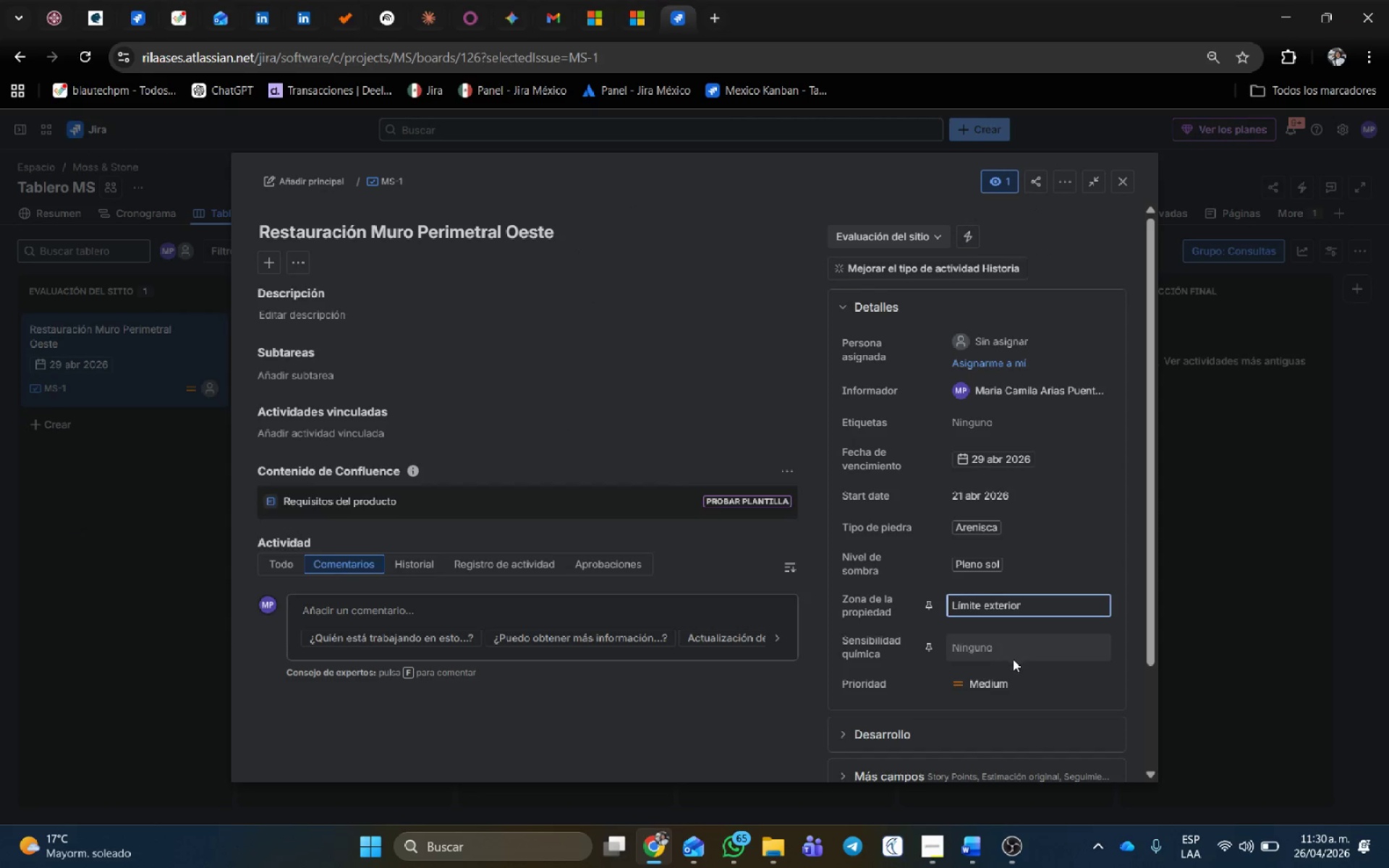 
left_click([1004, 659])
 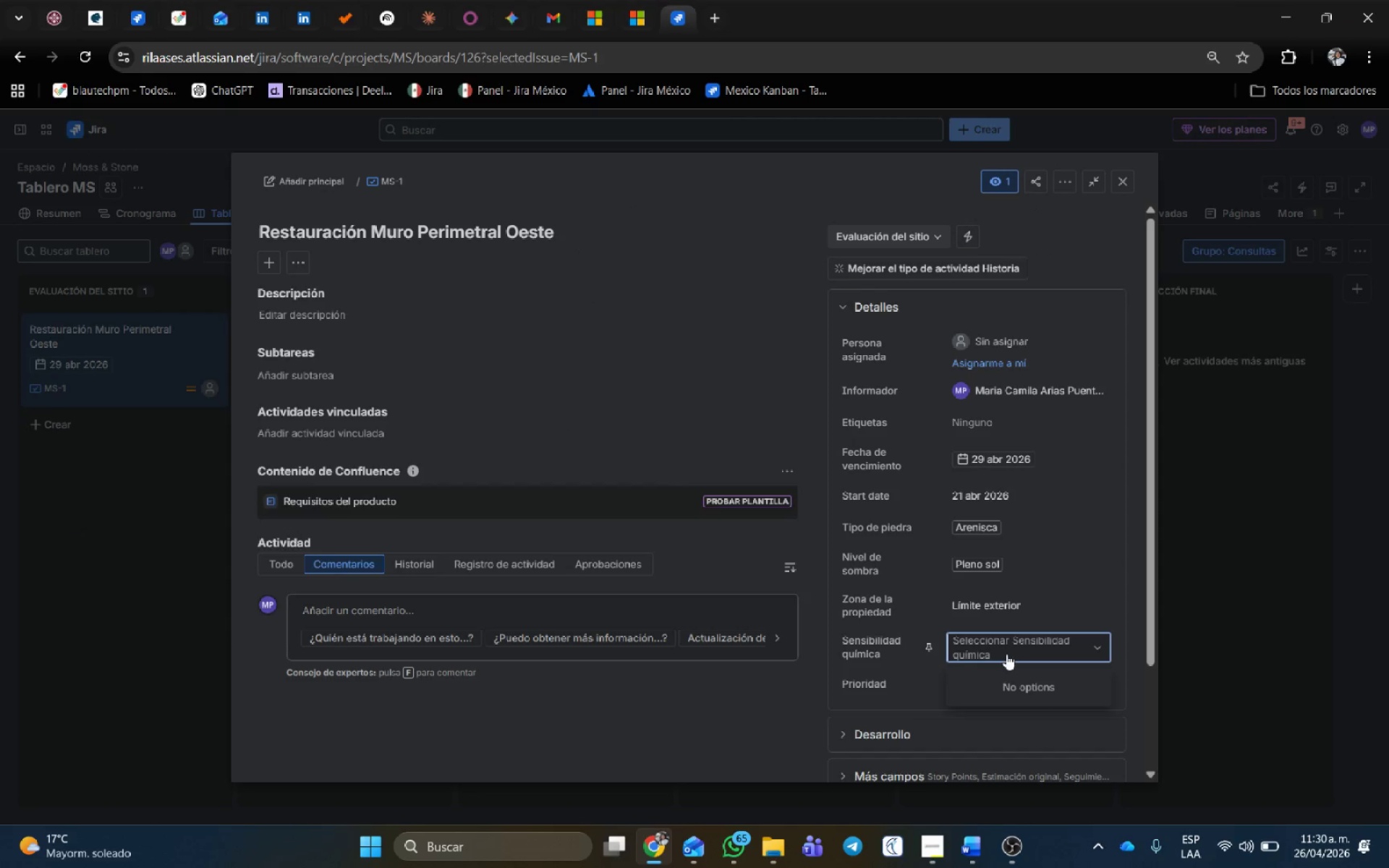 
left_click([1008, 650])
 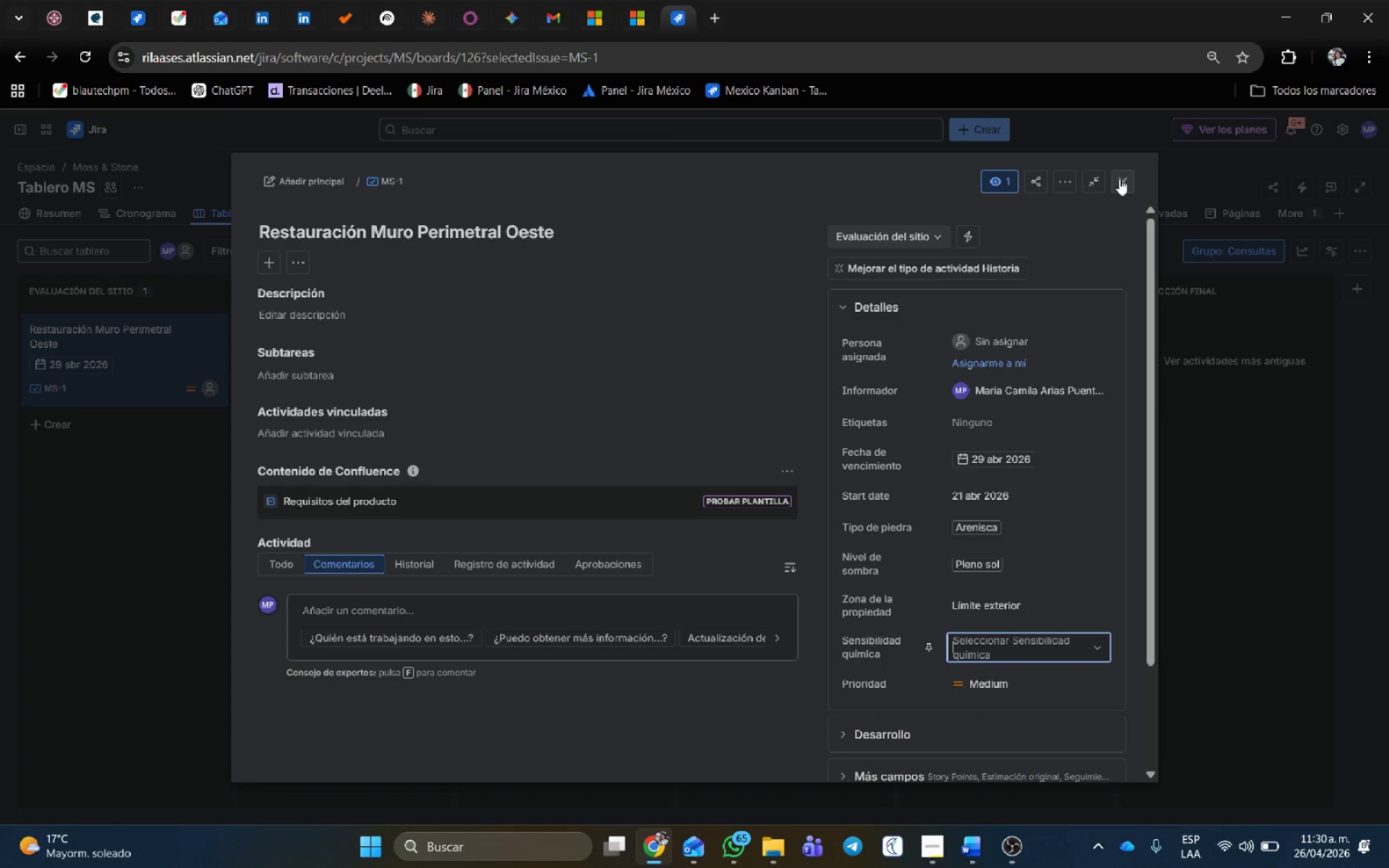 
hold_key(key=Tab, duration=0.62)
 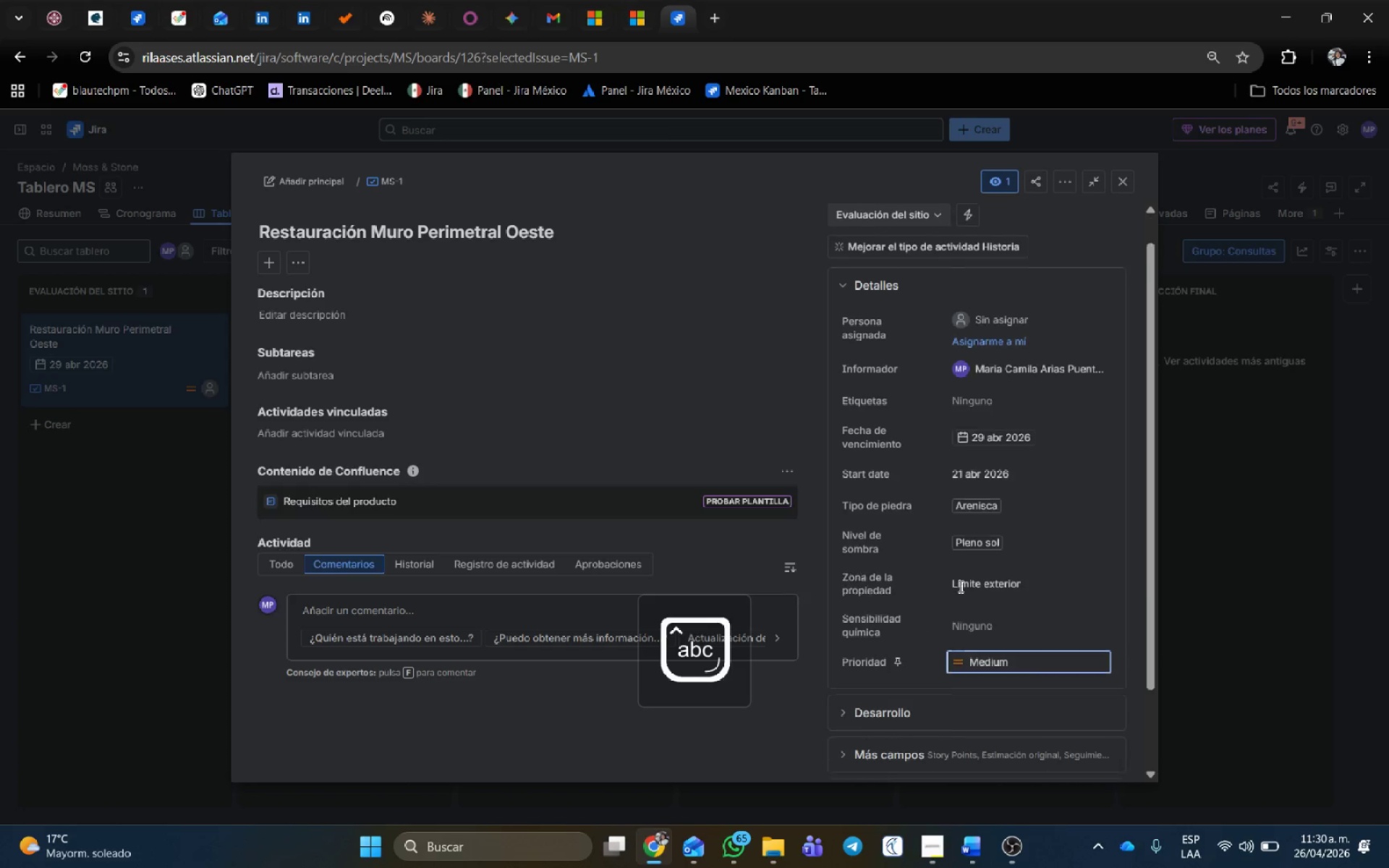 
key(CapsLock)
 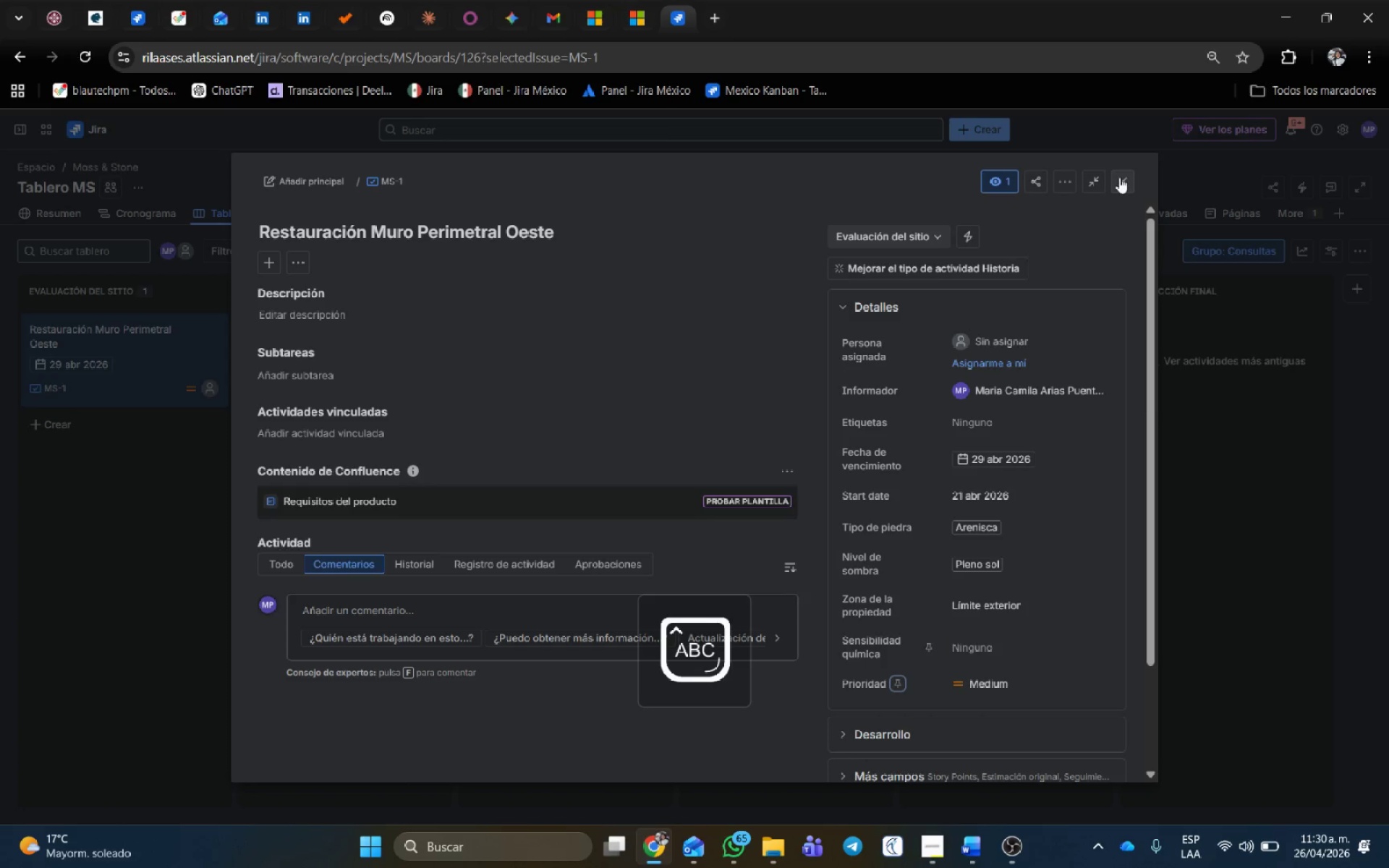 
key(CapsLock)
 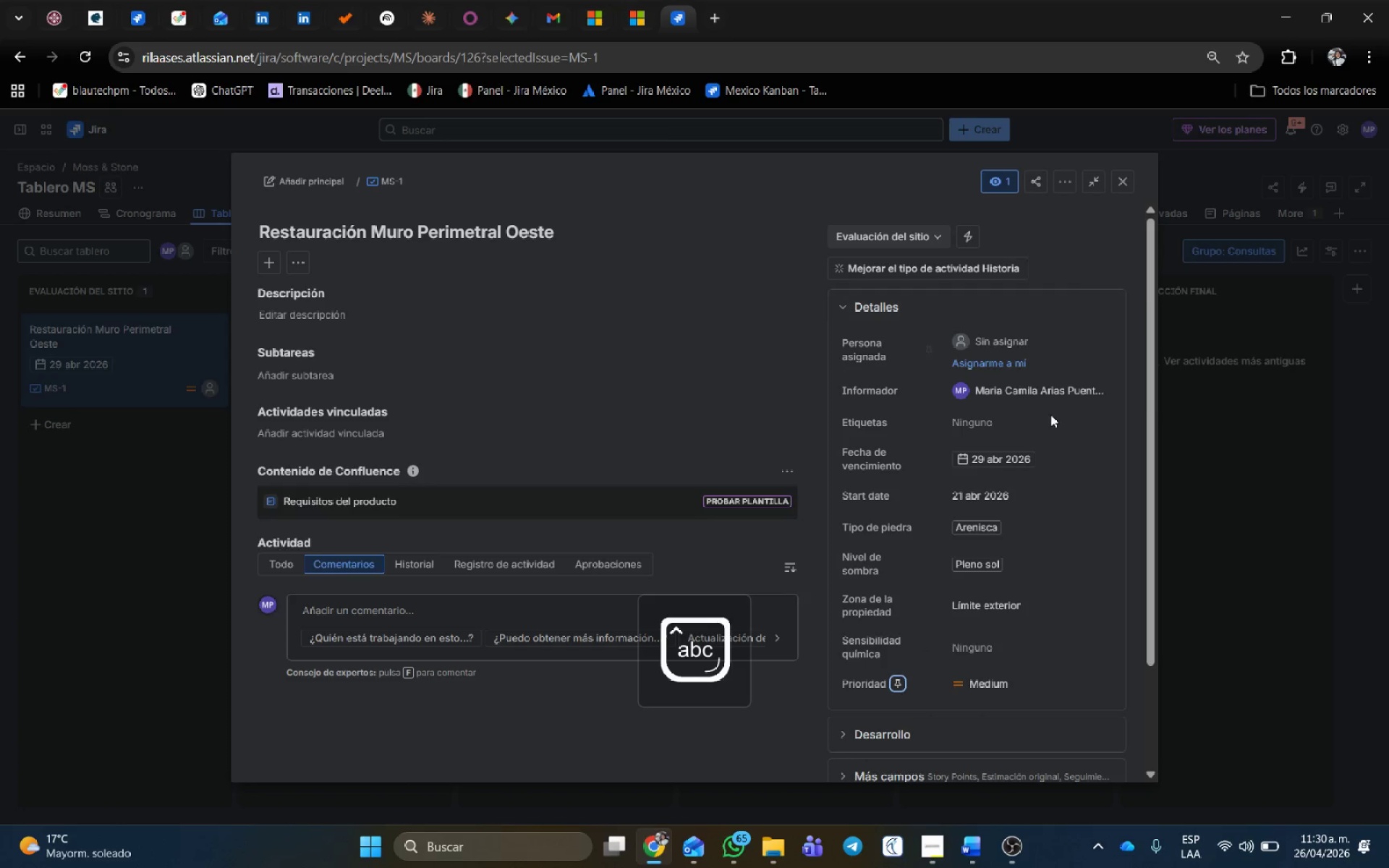 
key(Tab)
 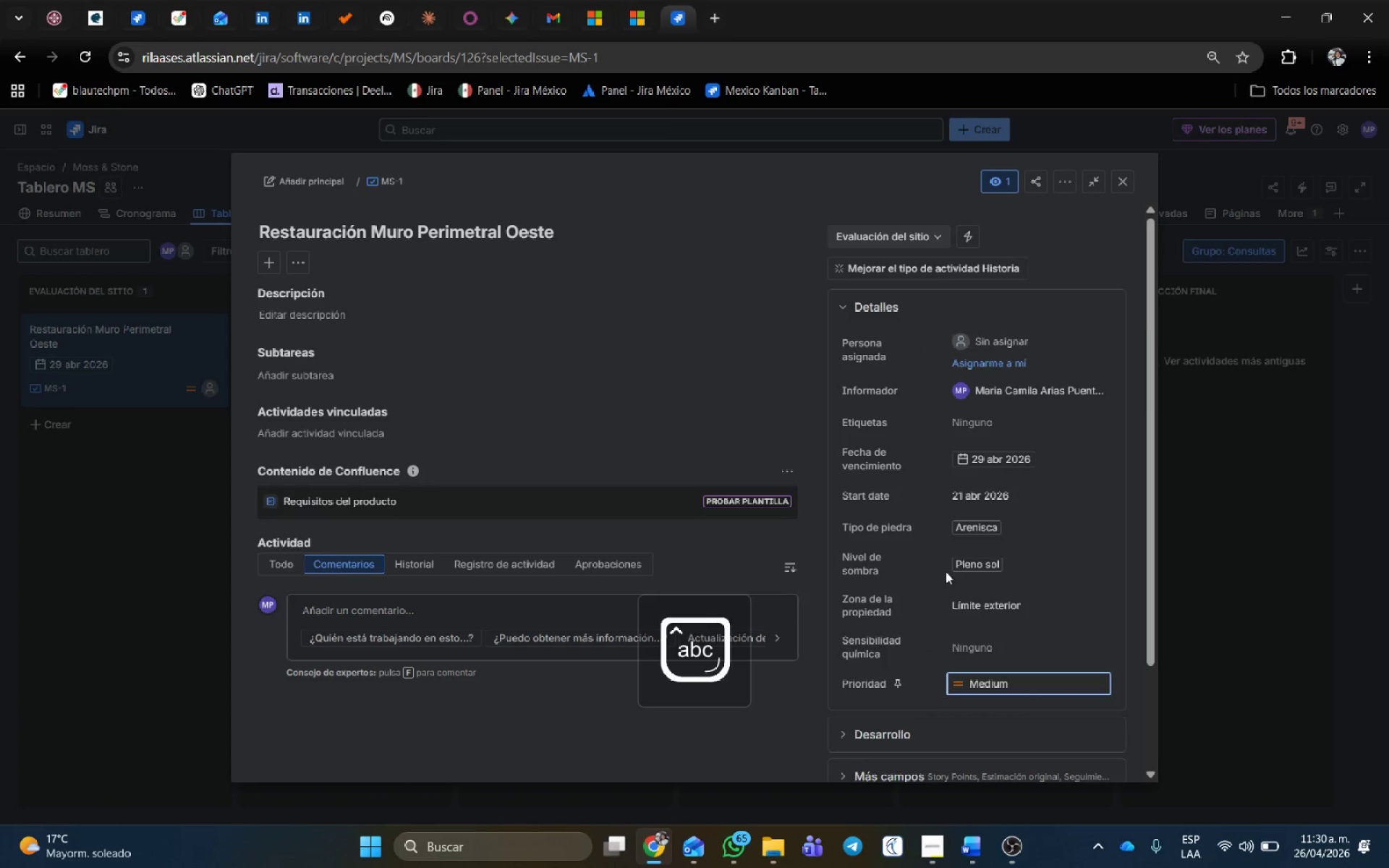 
key(Tab)
 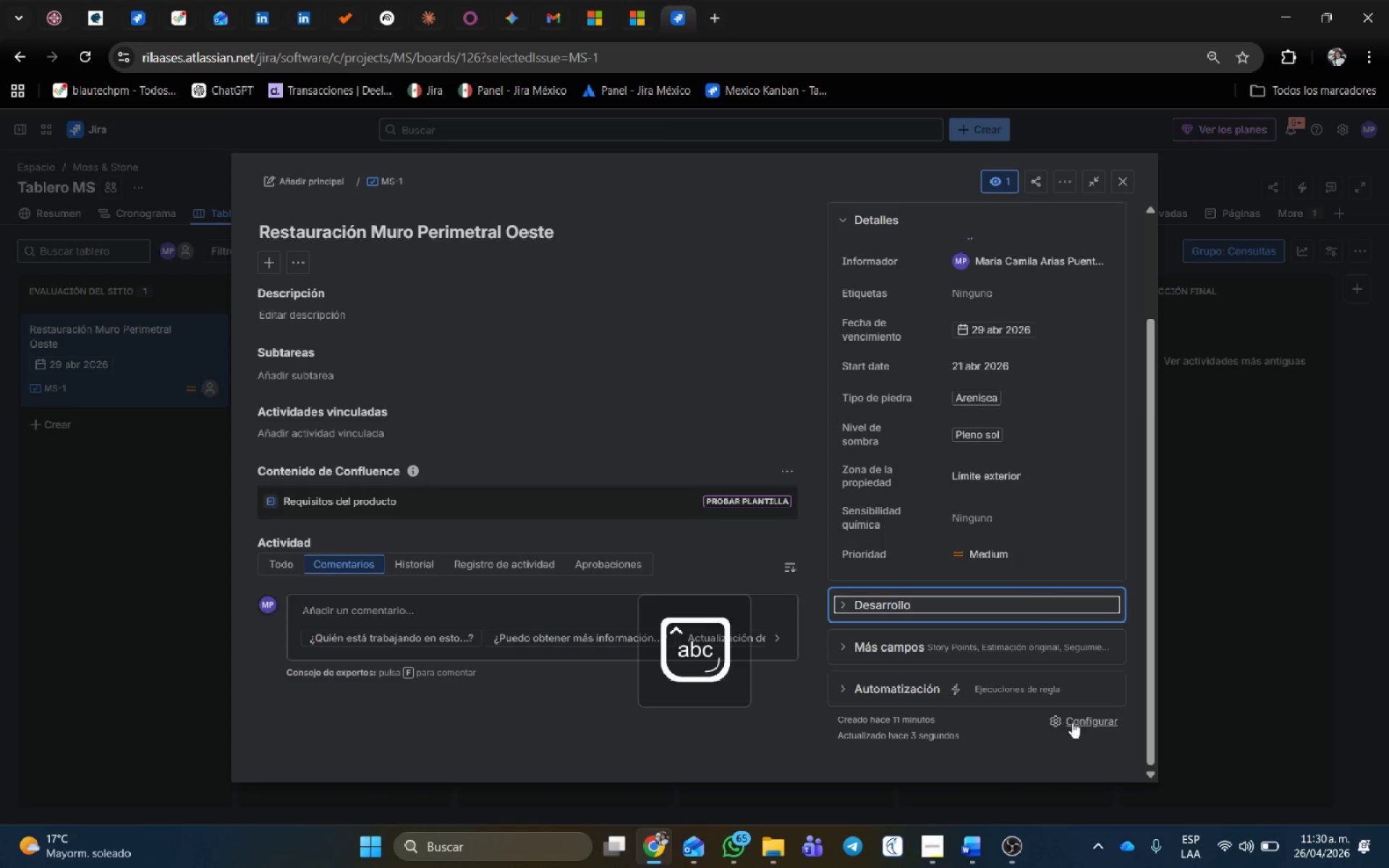 
scroll: coordinate [953, 585], scroll_direction: down, amount: 2.0
 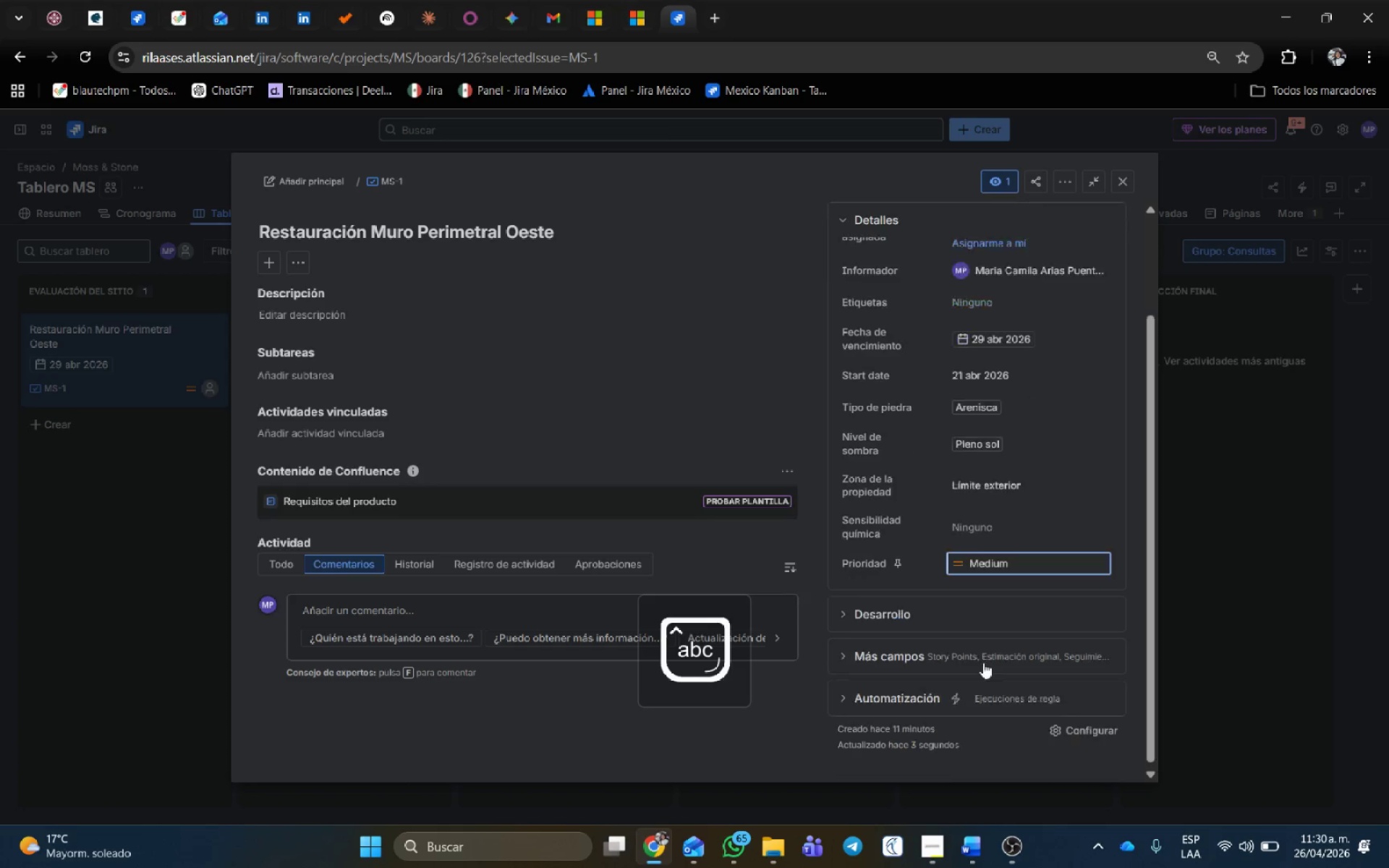 
left_click([1073, 722])
 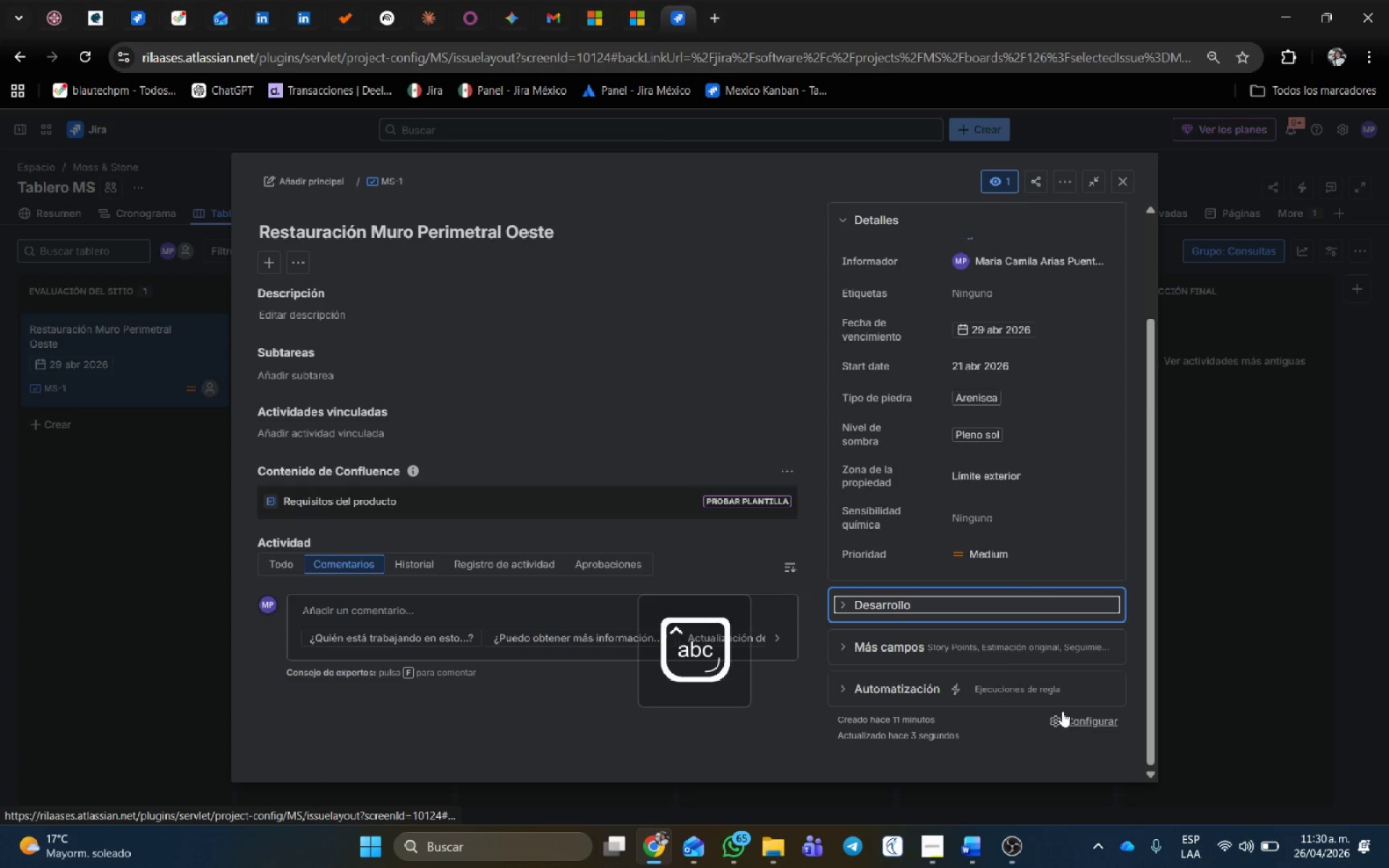 
key(CapsLock)
 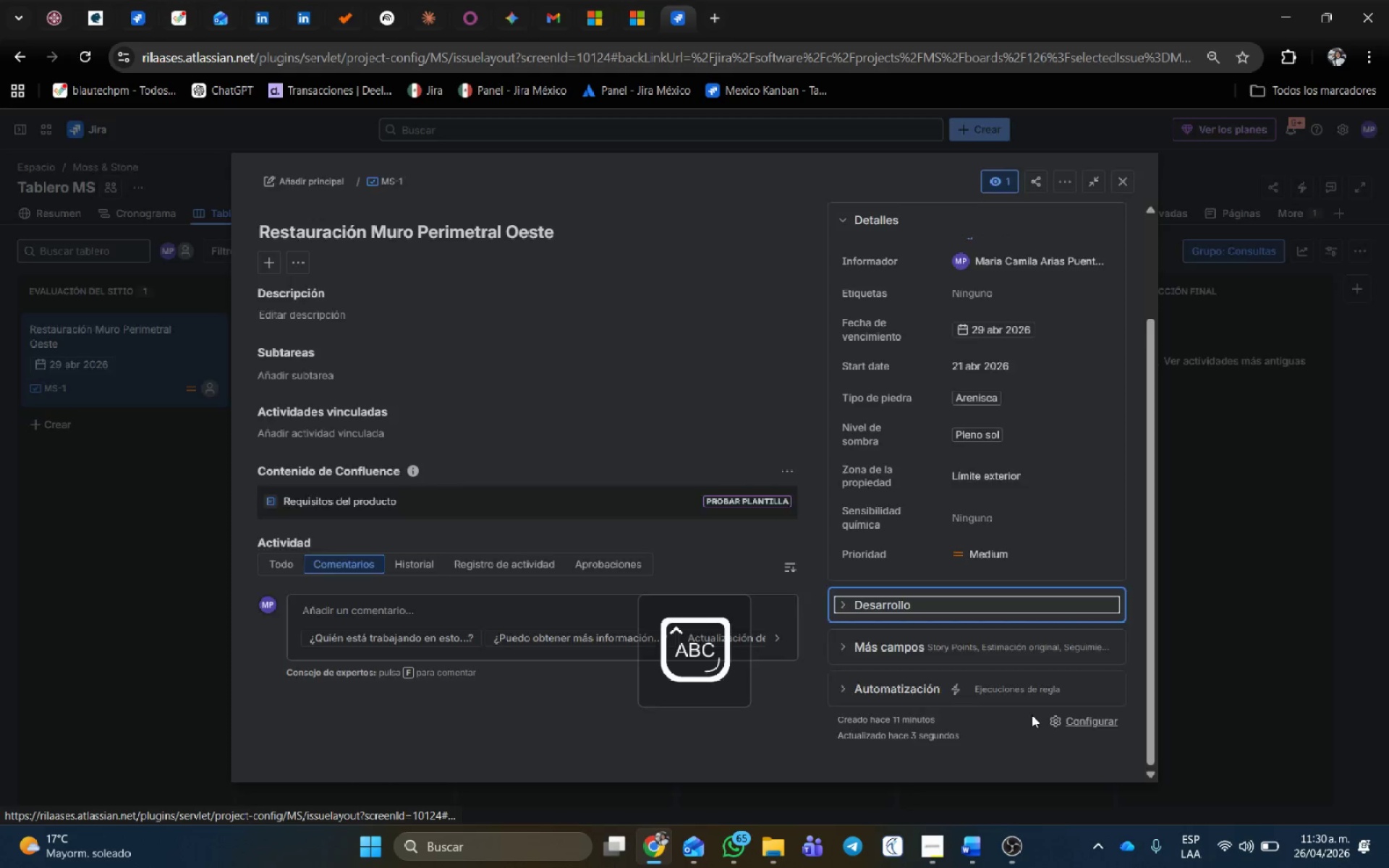 
key(Tab)
 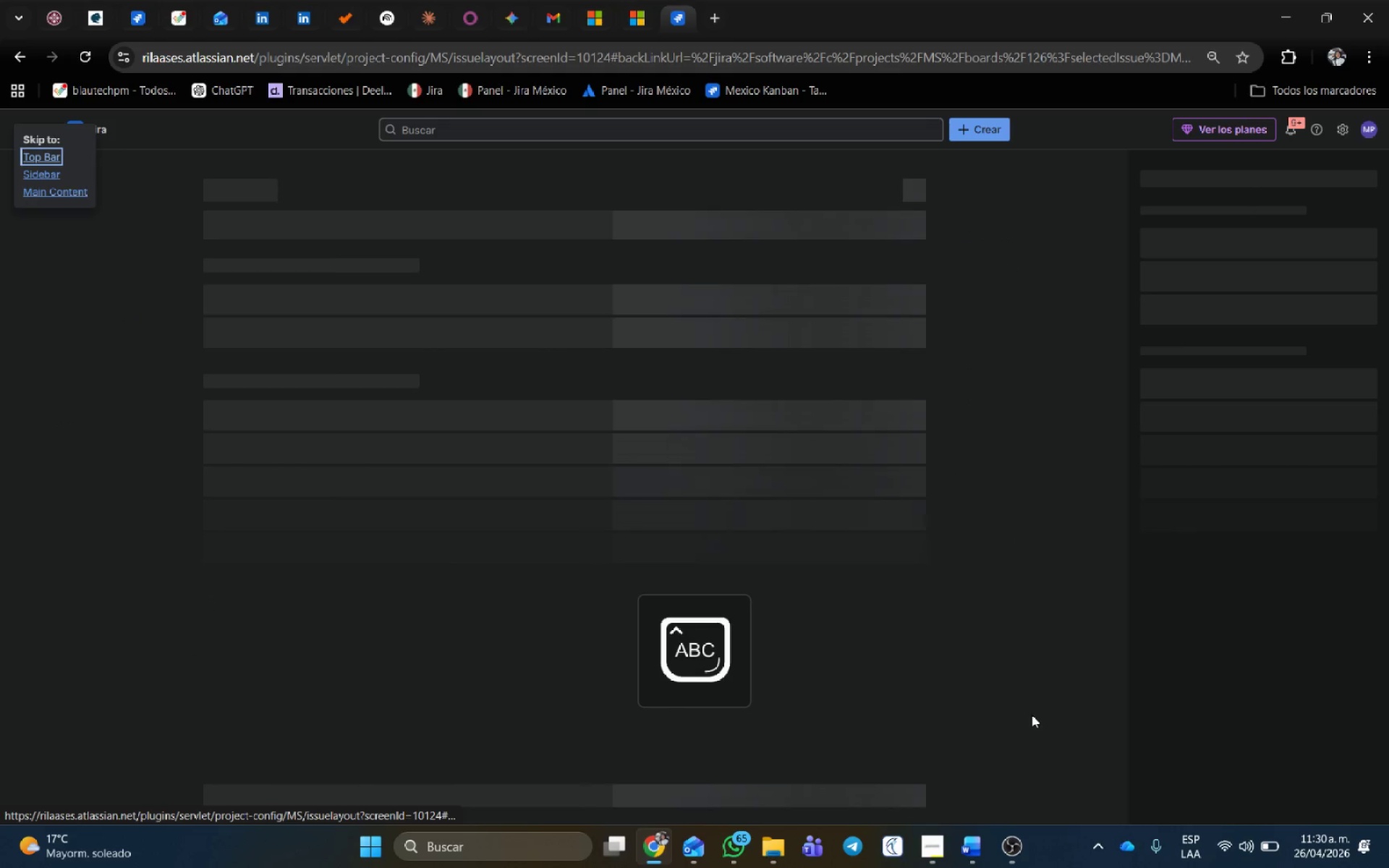 
key(Backslash)
 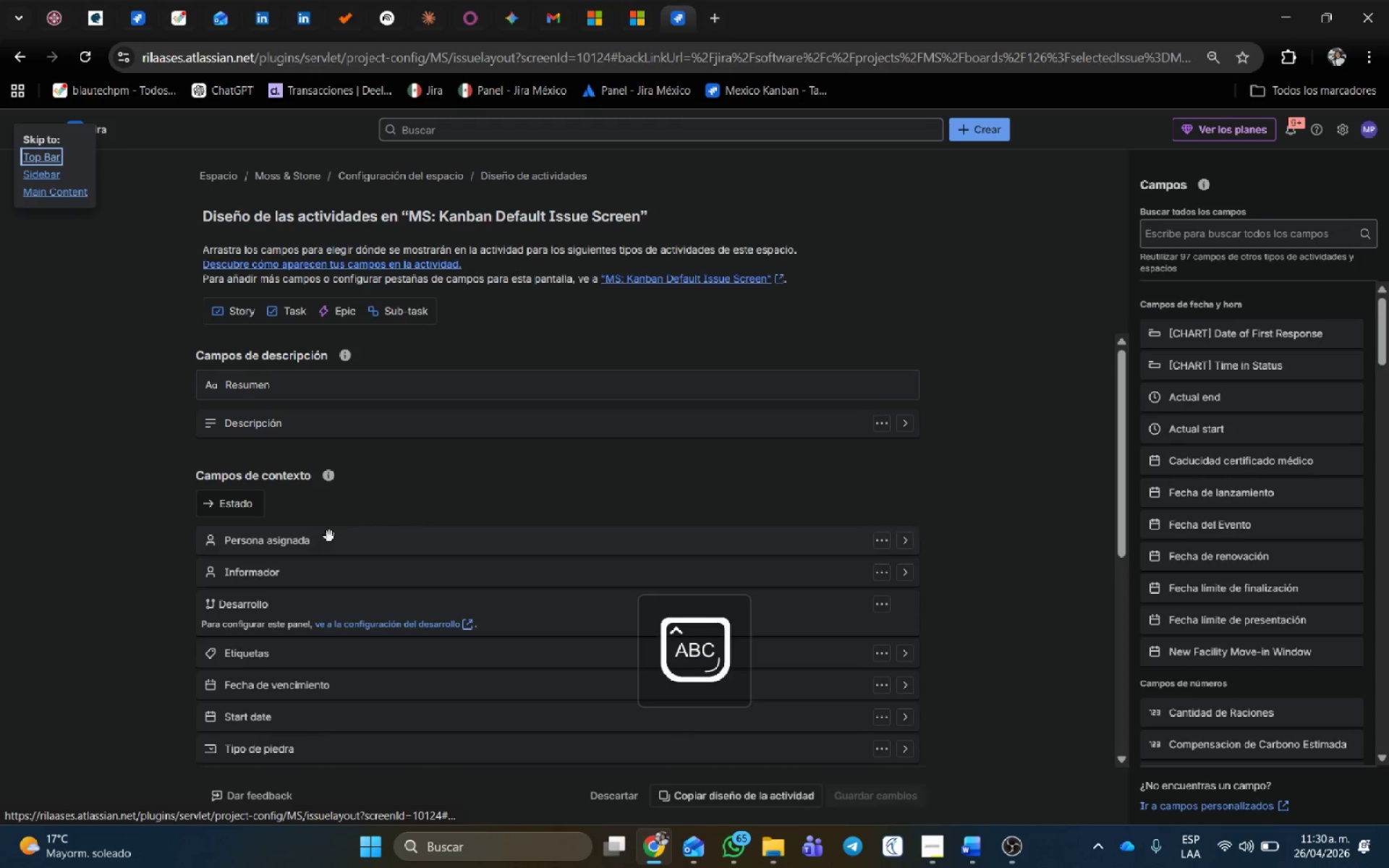 
scroll: coordinate [650, 512], scroll_direction: down, amount: 4.0
 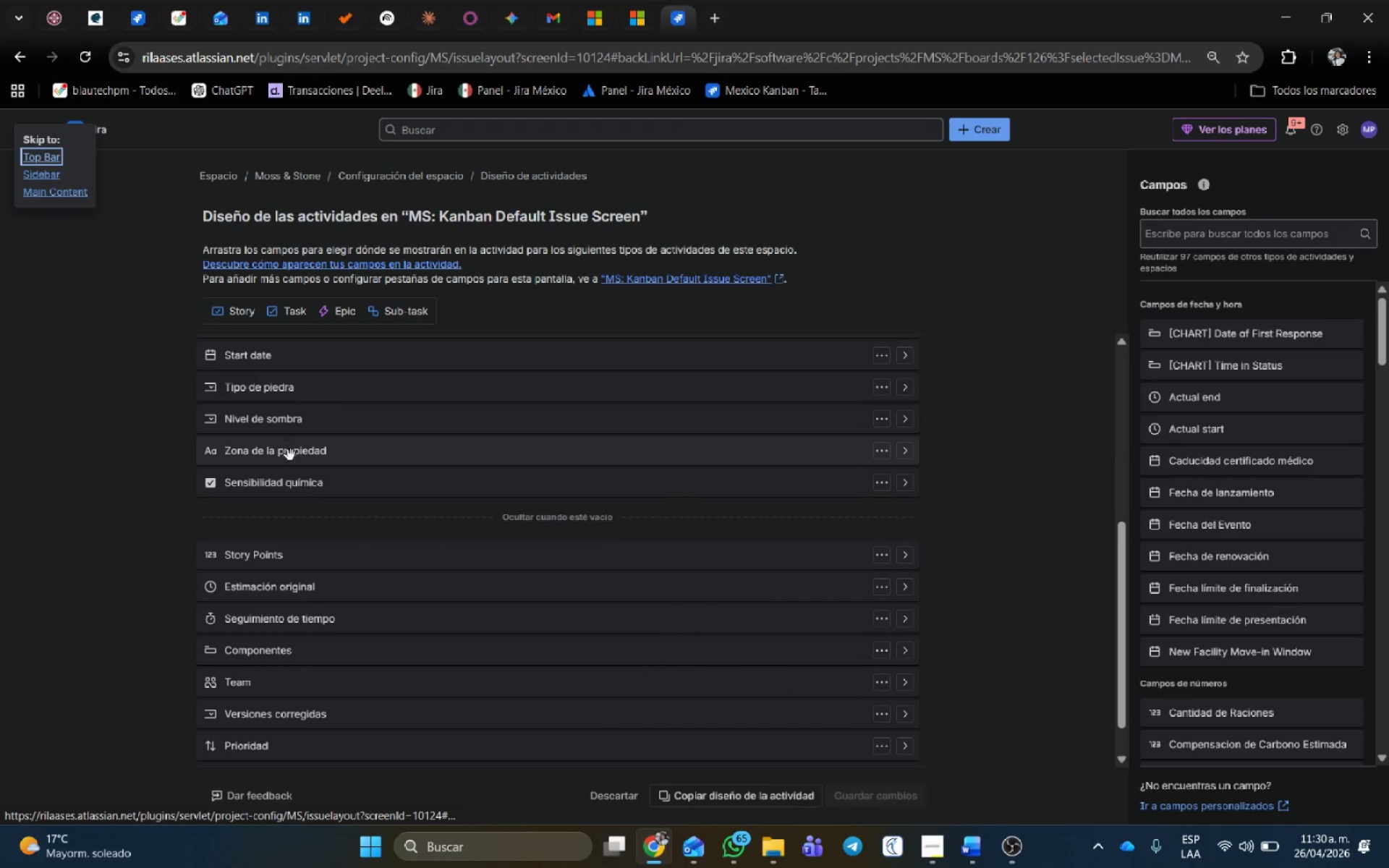 
hold_key(key=Numpad3, duration=0.36)
 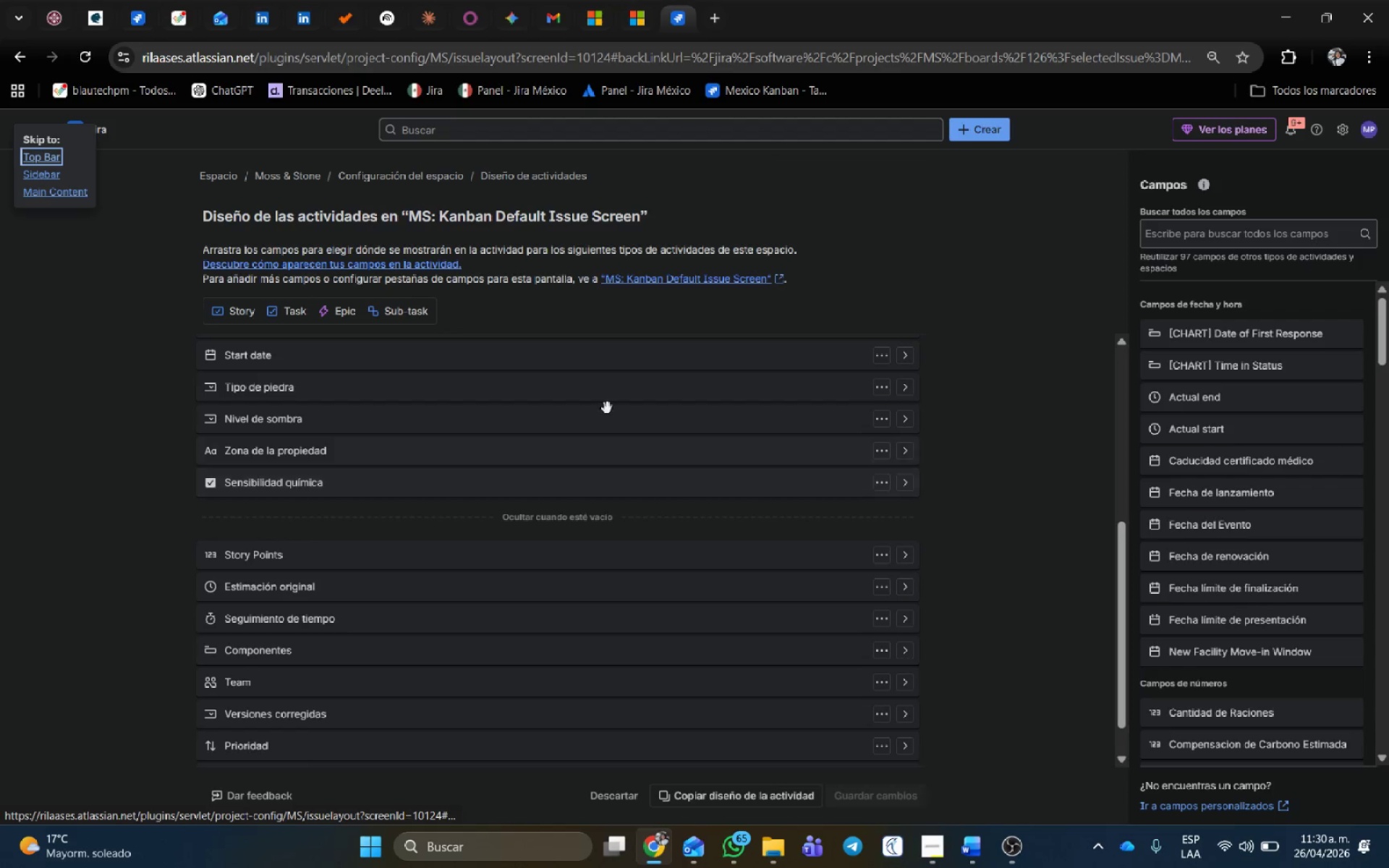 
key(NumpadDecimal)
 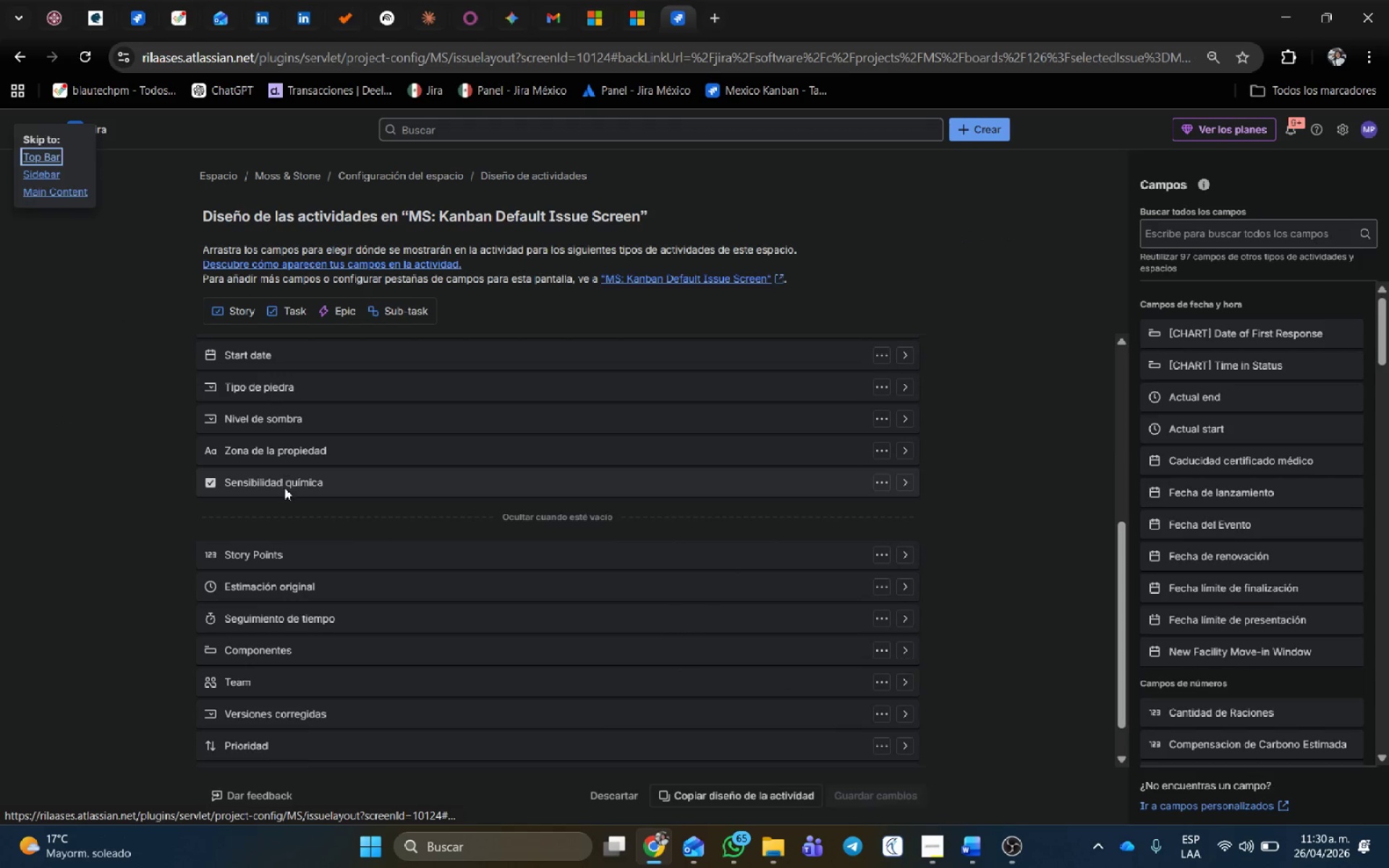 
left_click([284, 488])
 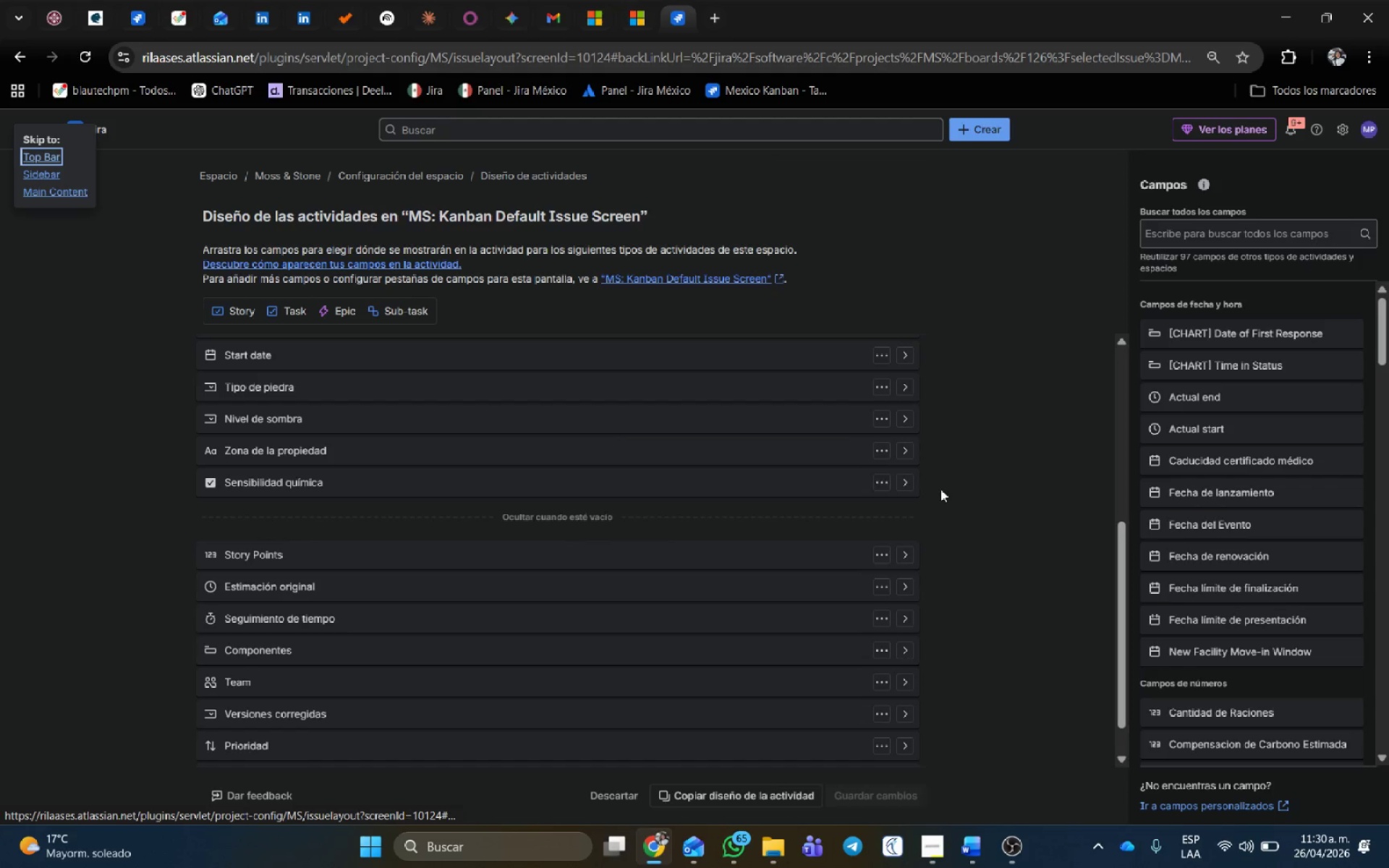 
left_click([879, 484])
 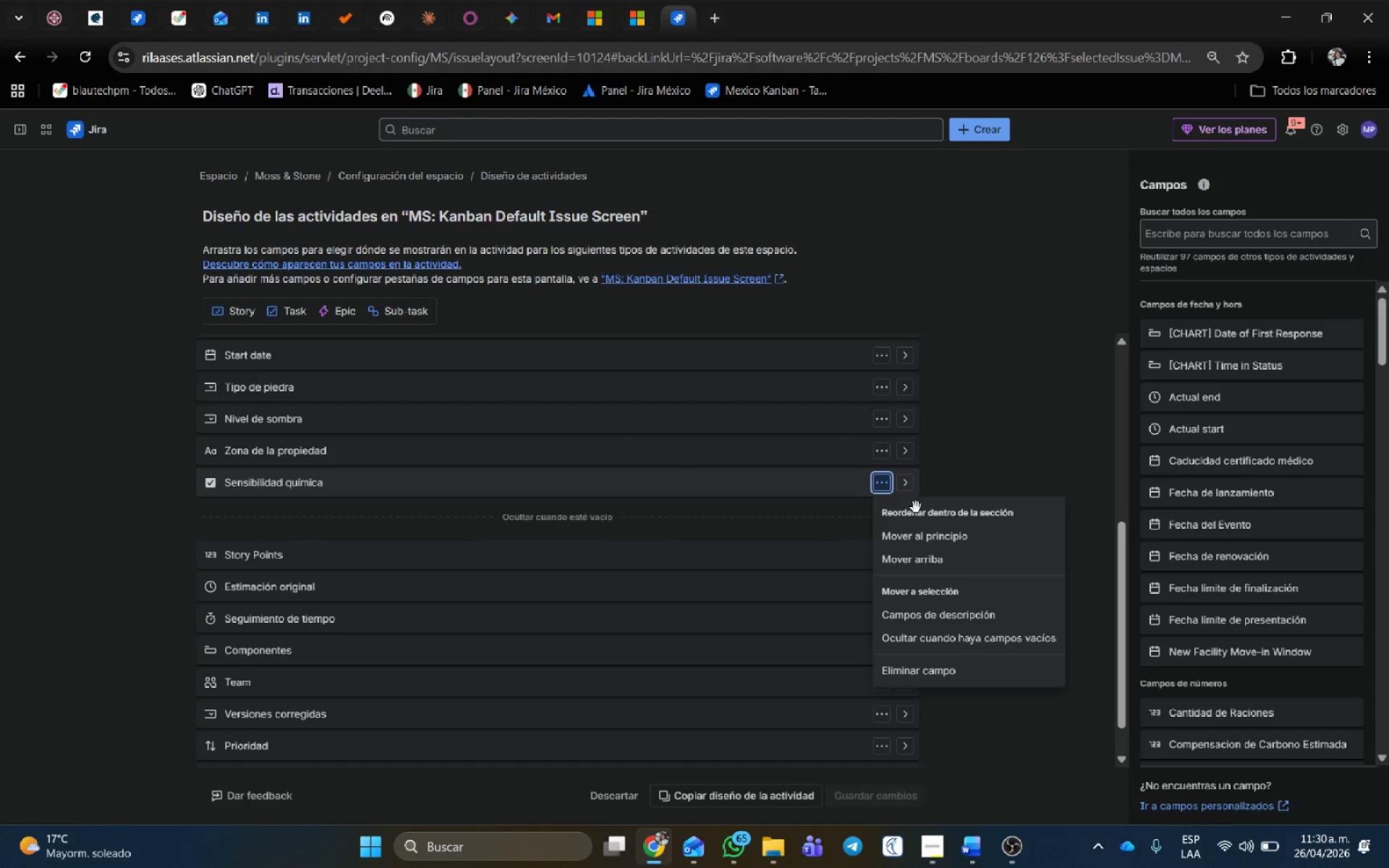 
left_click([905, 482])
 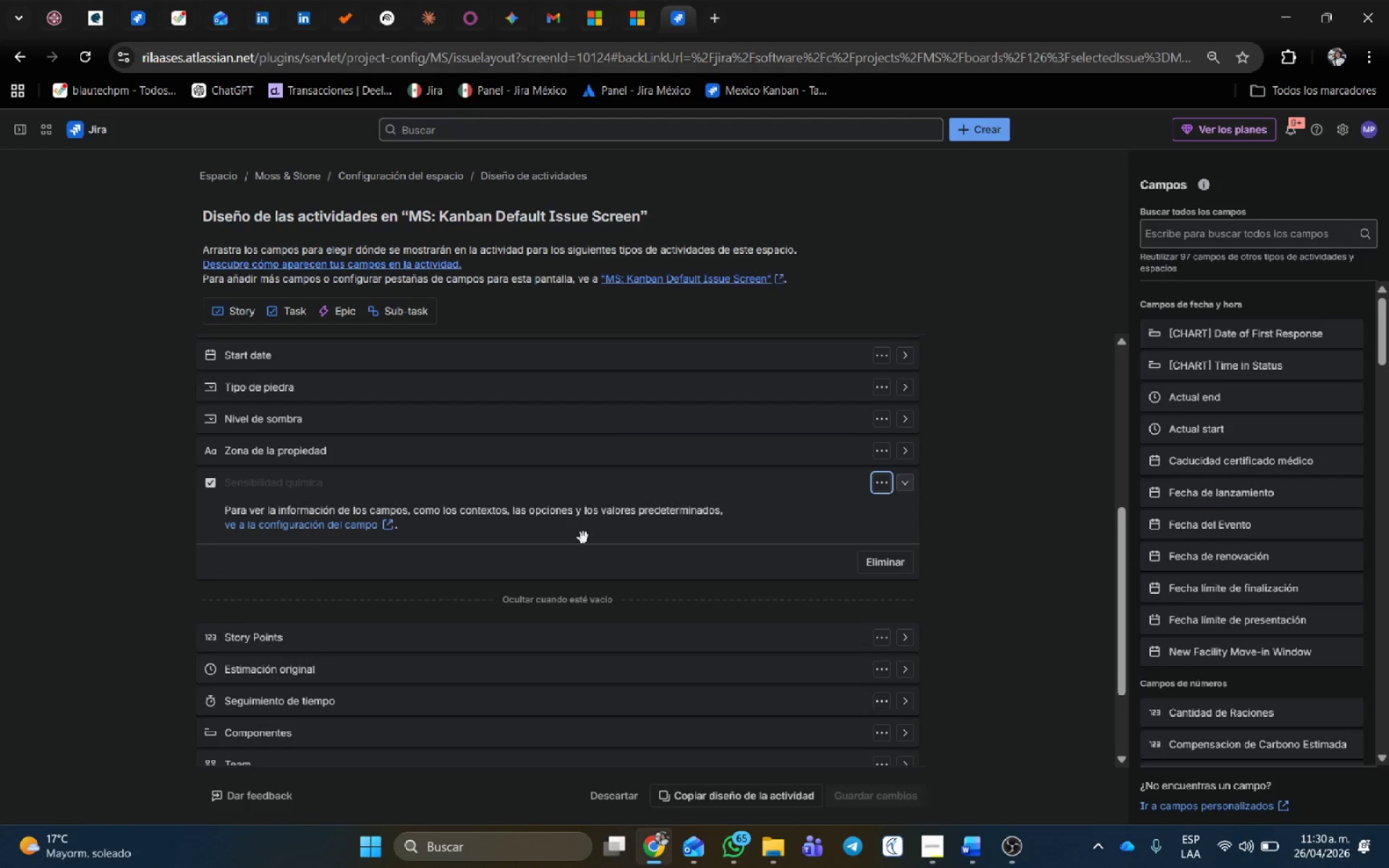 
left_click([339, 529])
 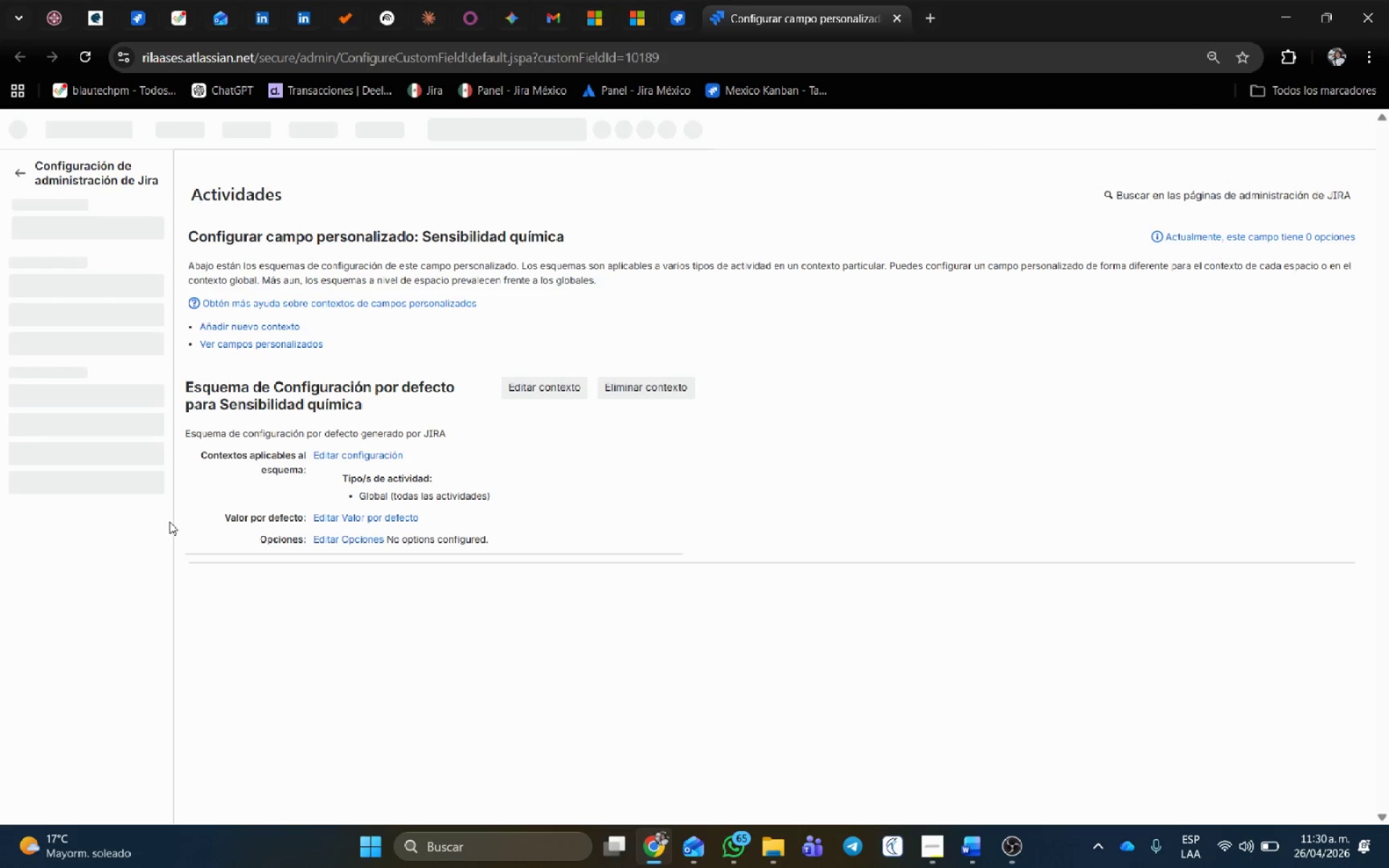 
left_click([336, 533])
 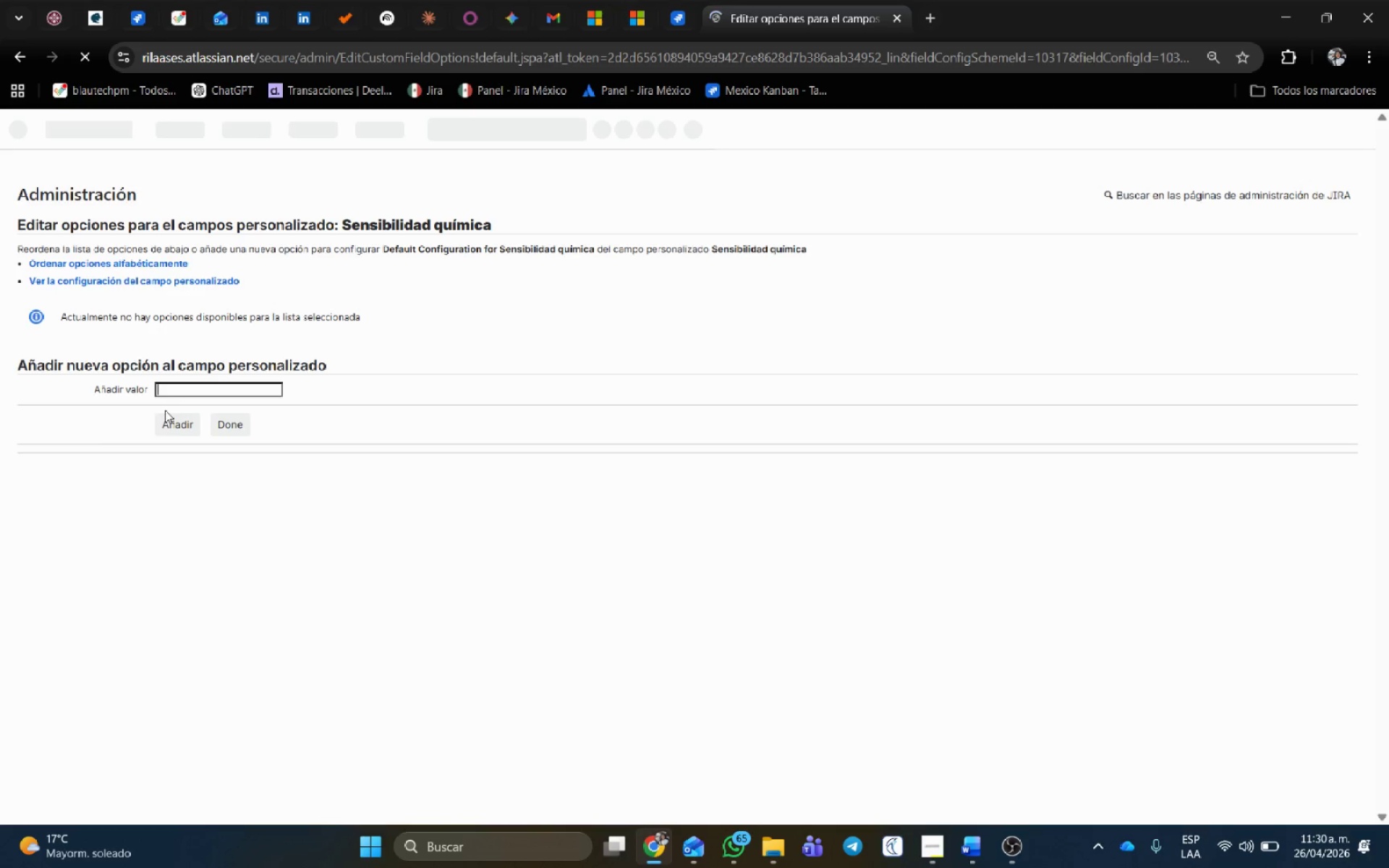 
type(Si)
 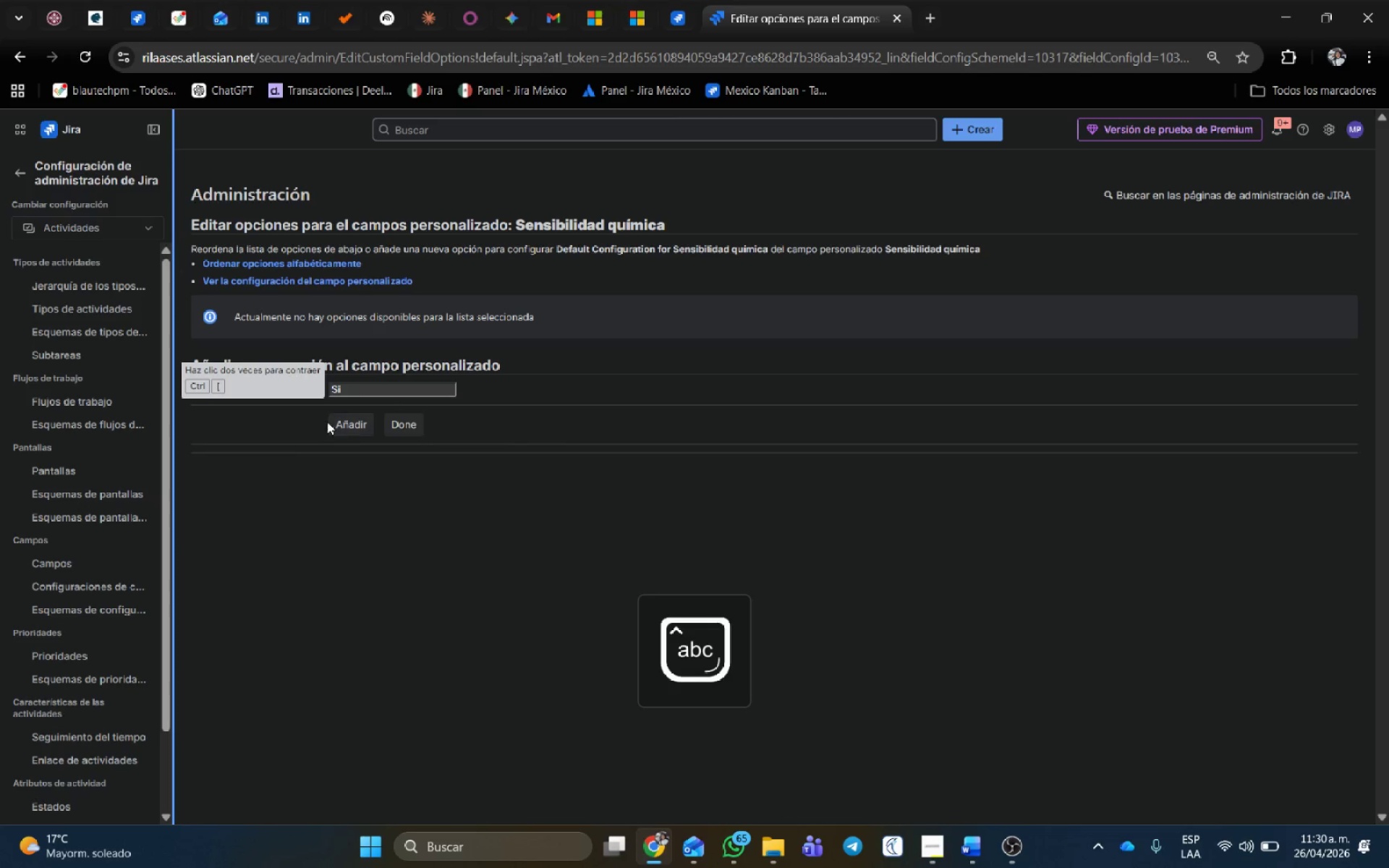 
left_click([349, 419])
 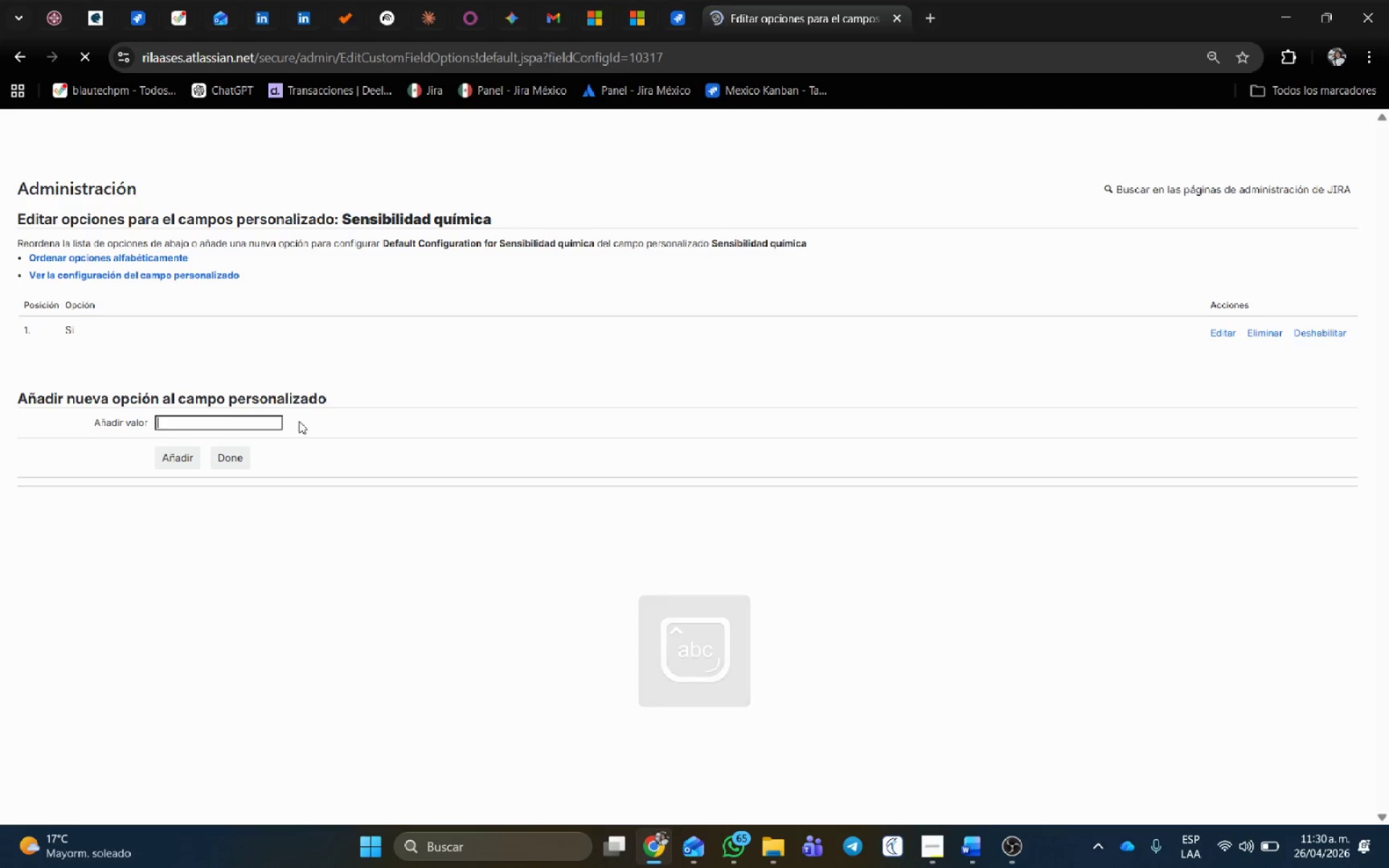 
left_click([232, 433])
 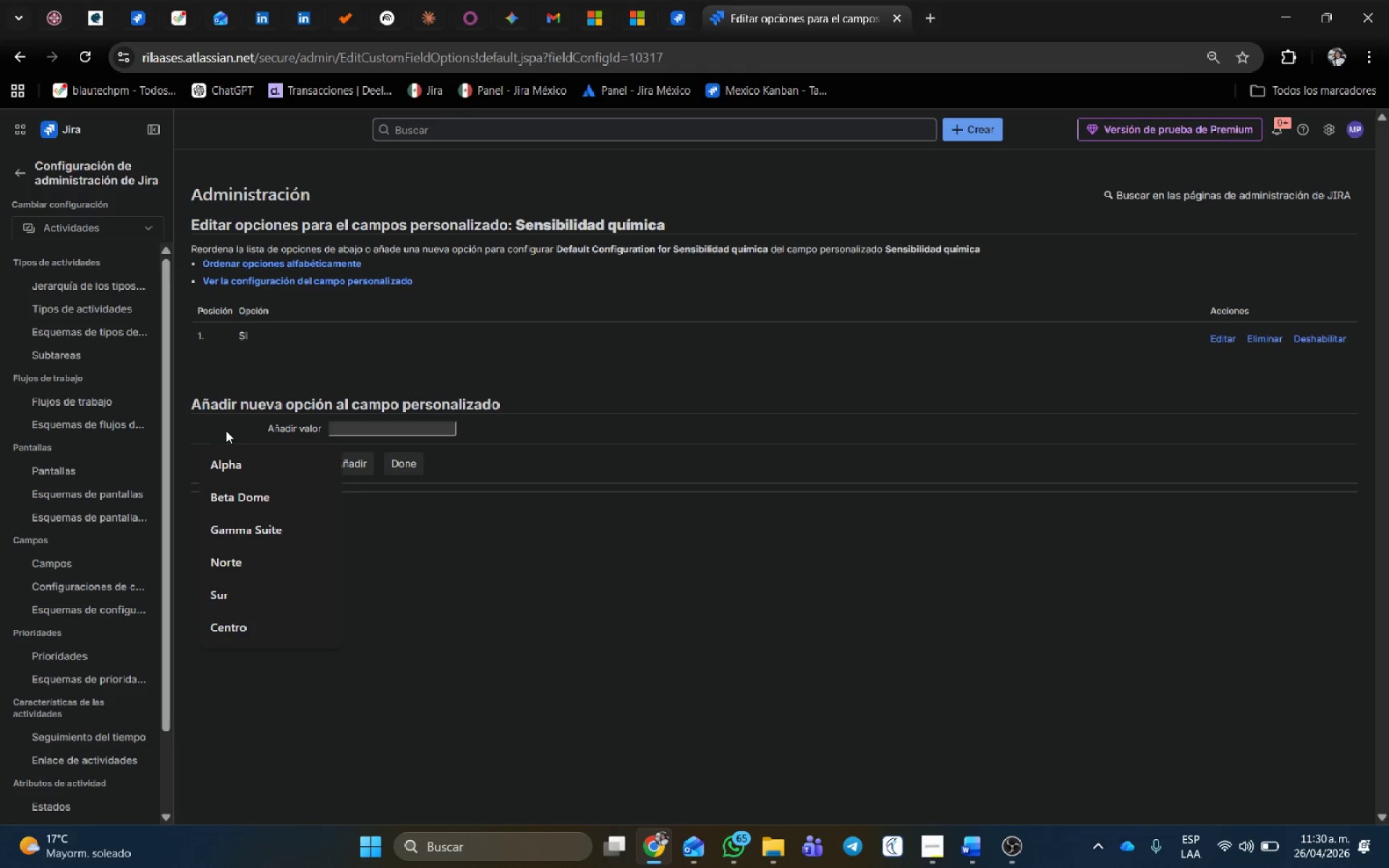 
type(No)
 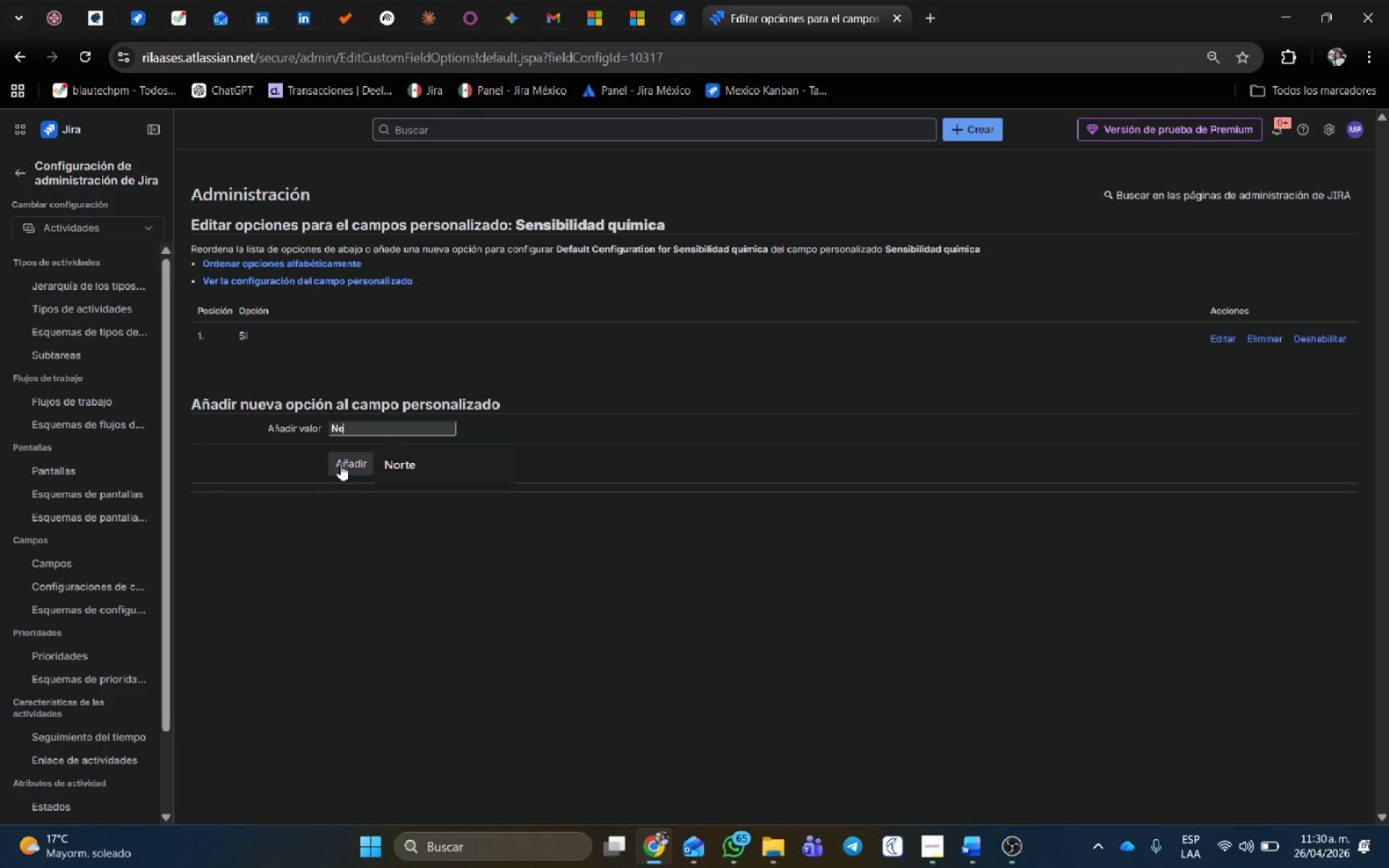 
left_click([341, 463])
 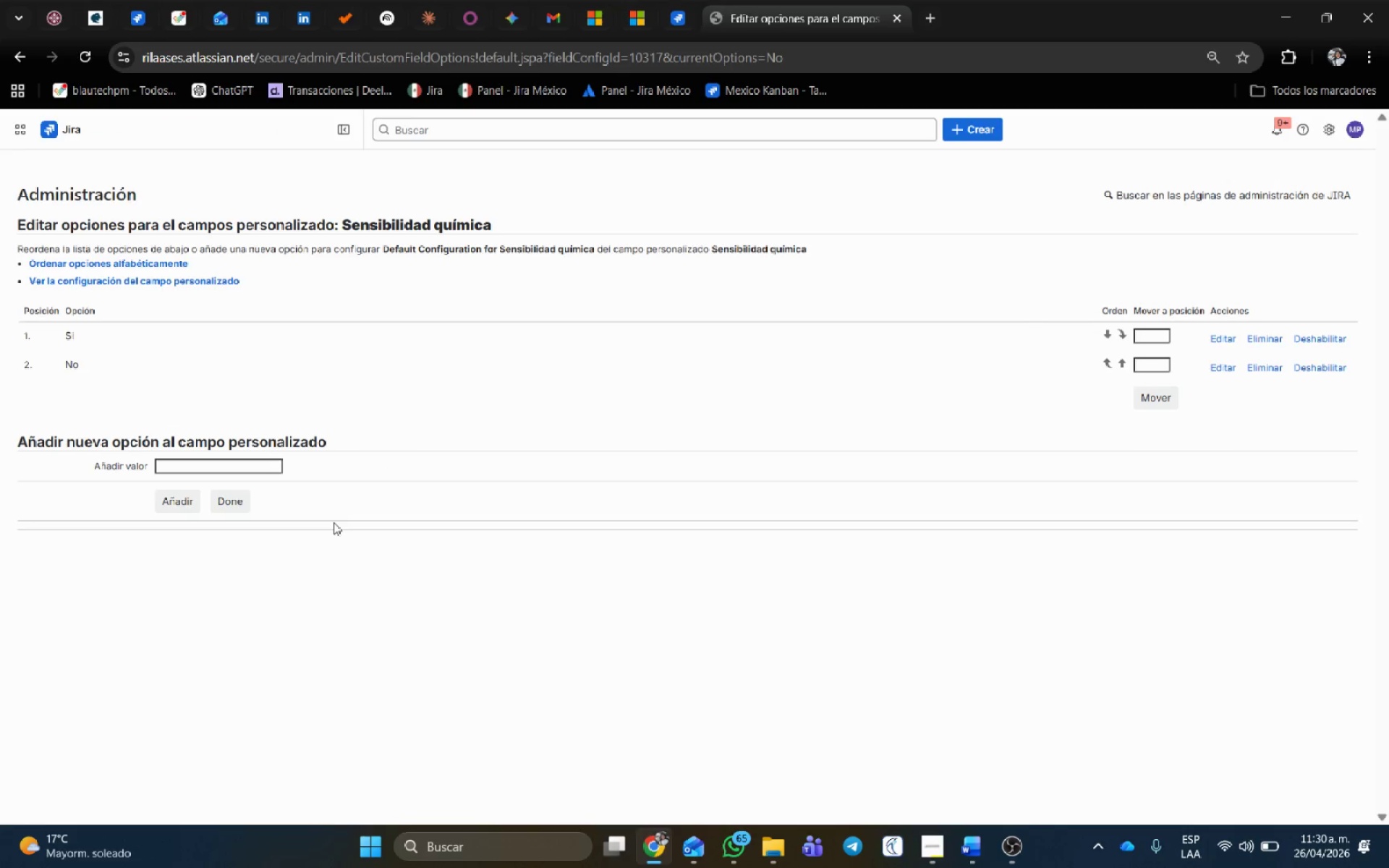 
left_click([403, 503])
 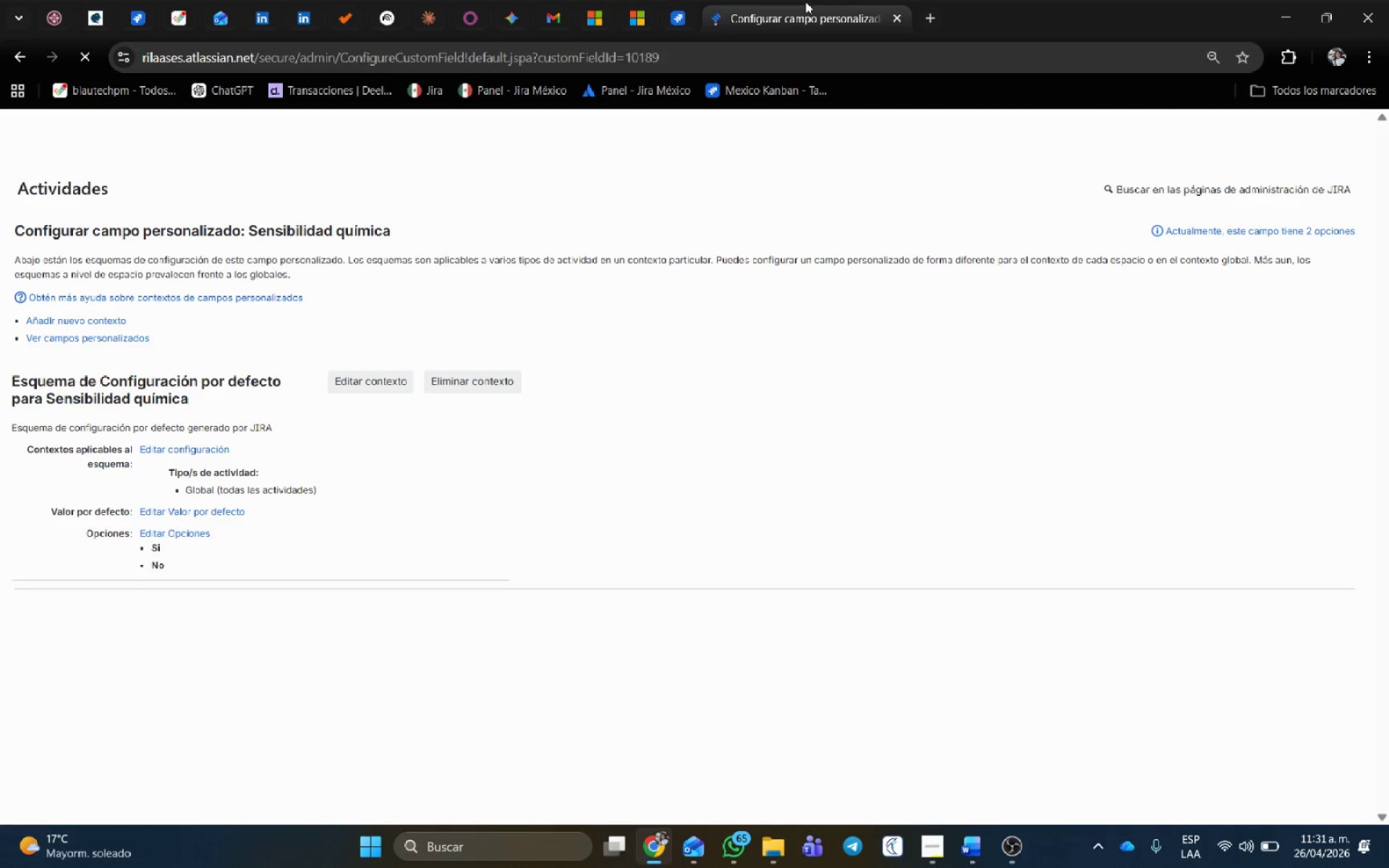 
middle_click([805, 1])
 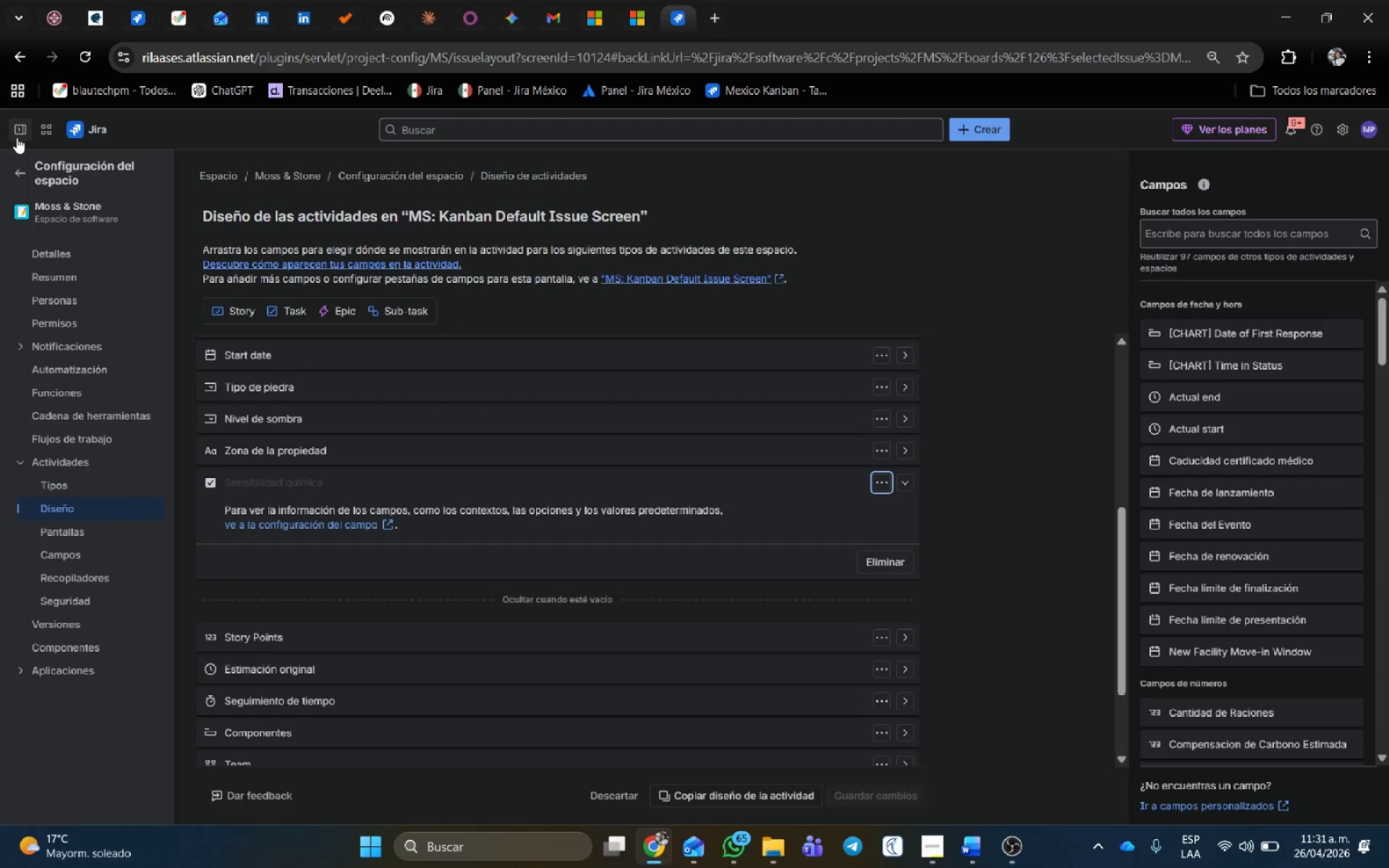 
left_click([17, 173])
 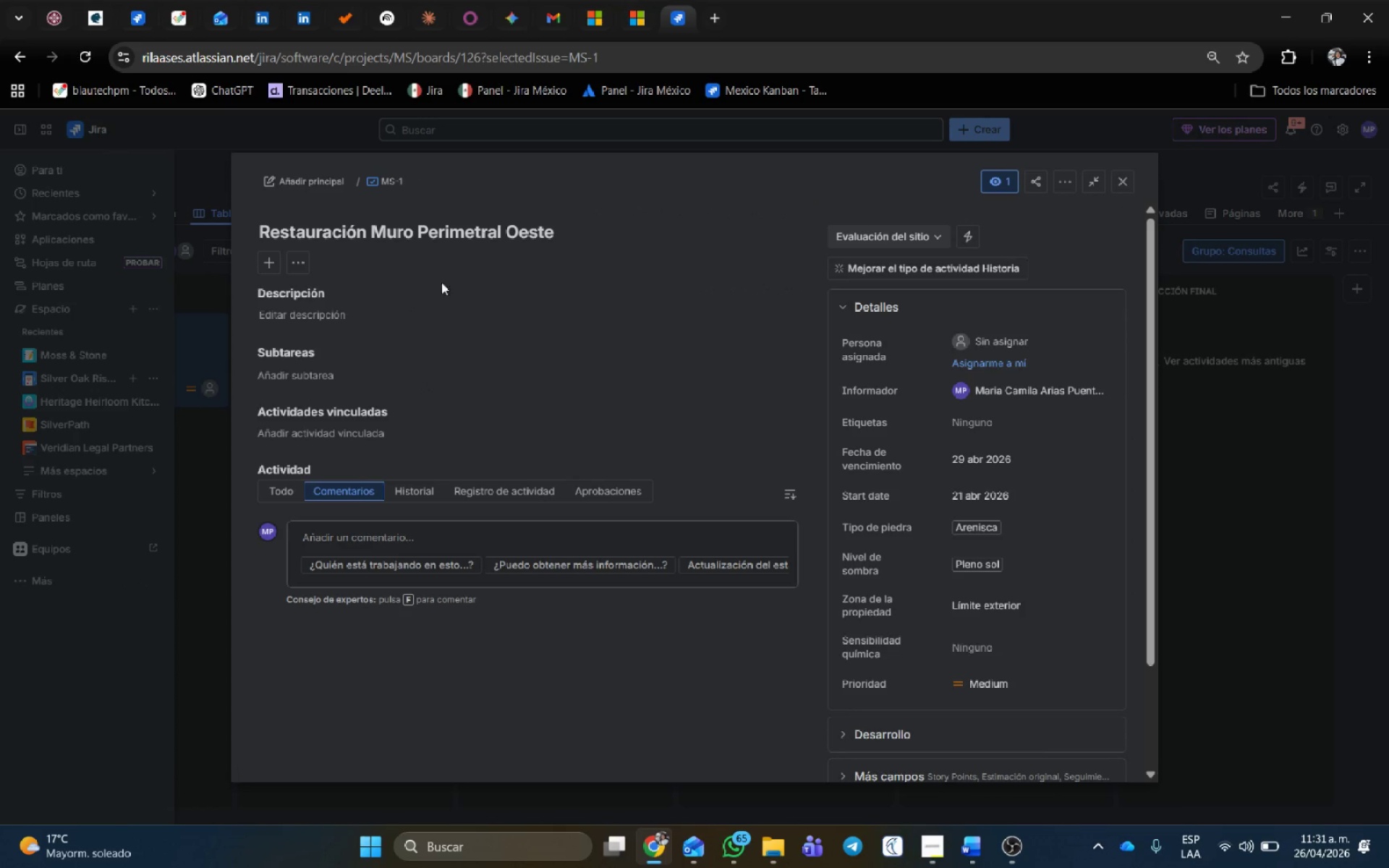 
wait(5.05)
 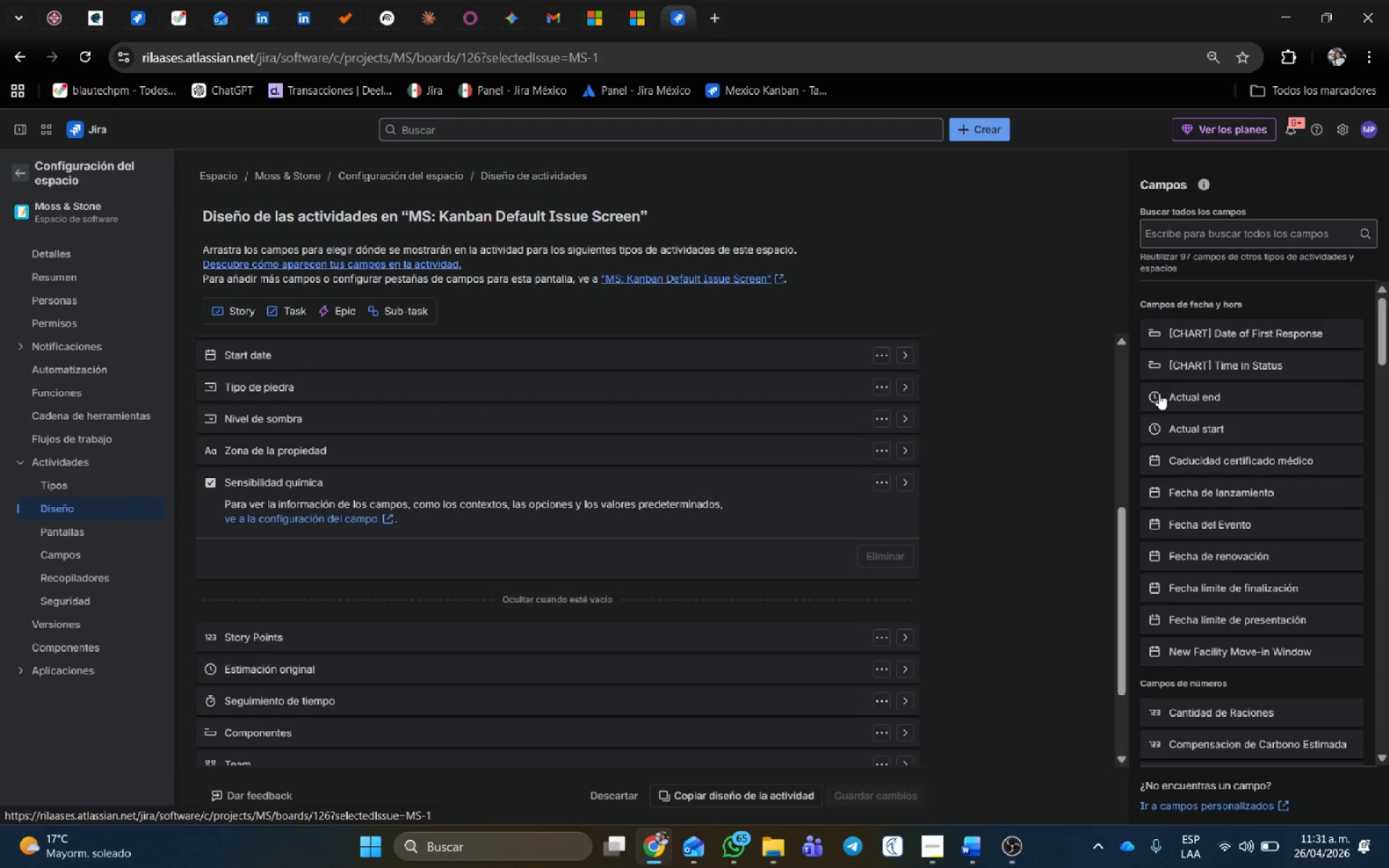 
left_click([1005, 650])
 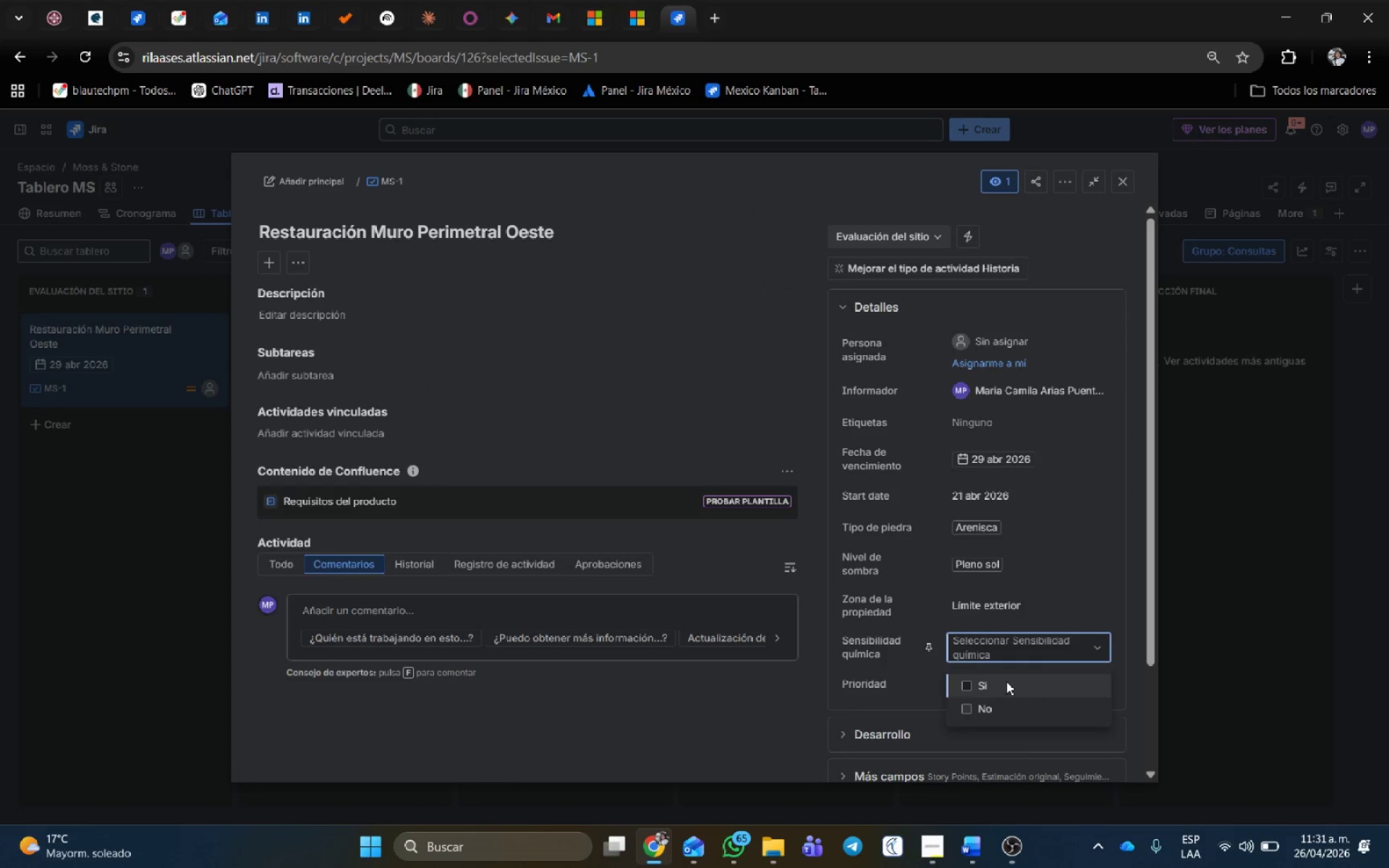 
left_click([1006, 681])
 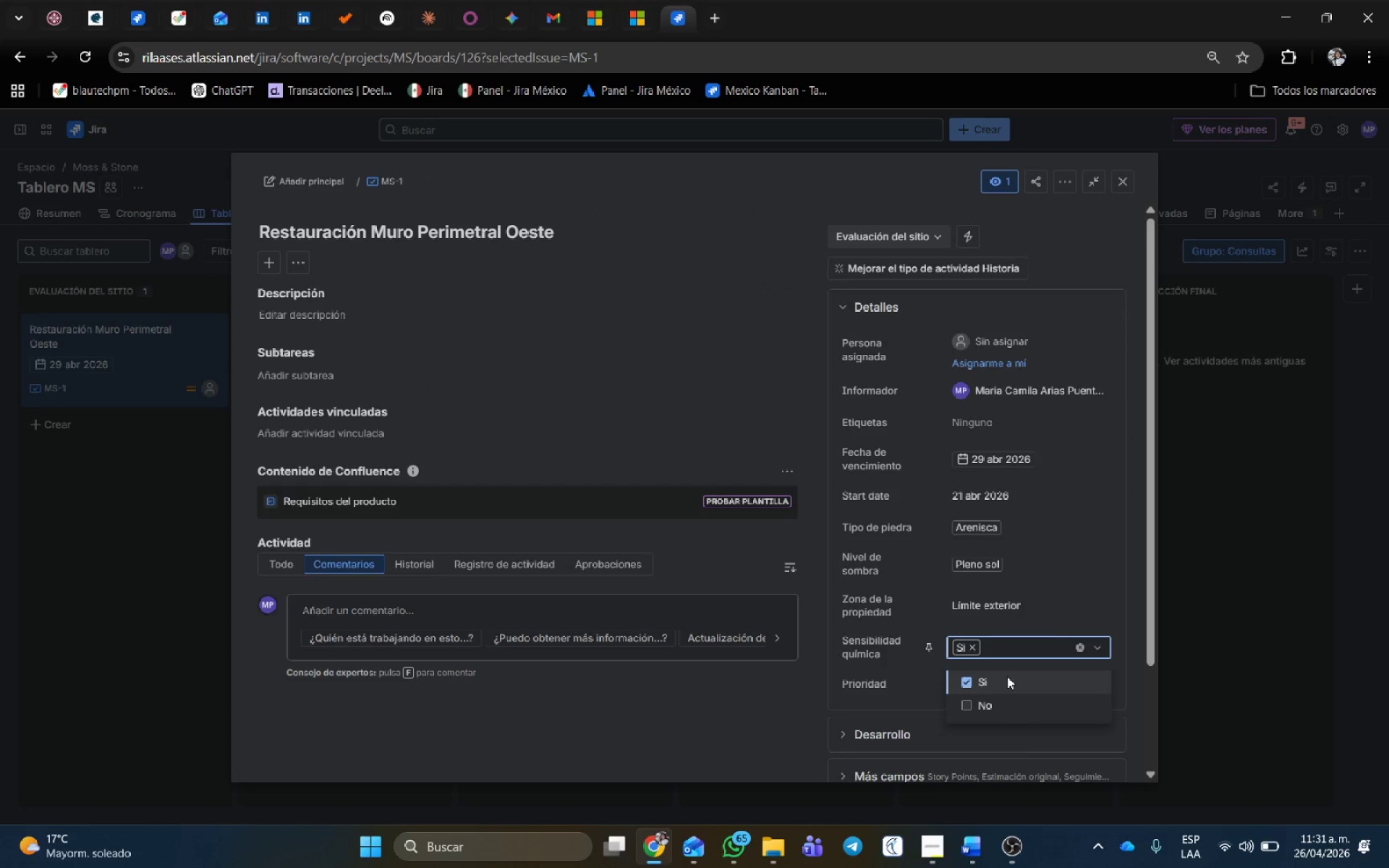 
wait(5.34)
 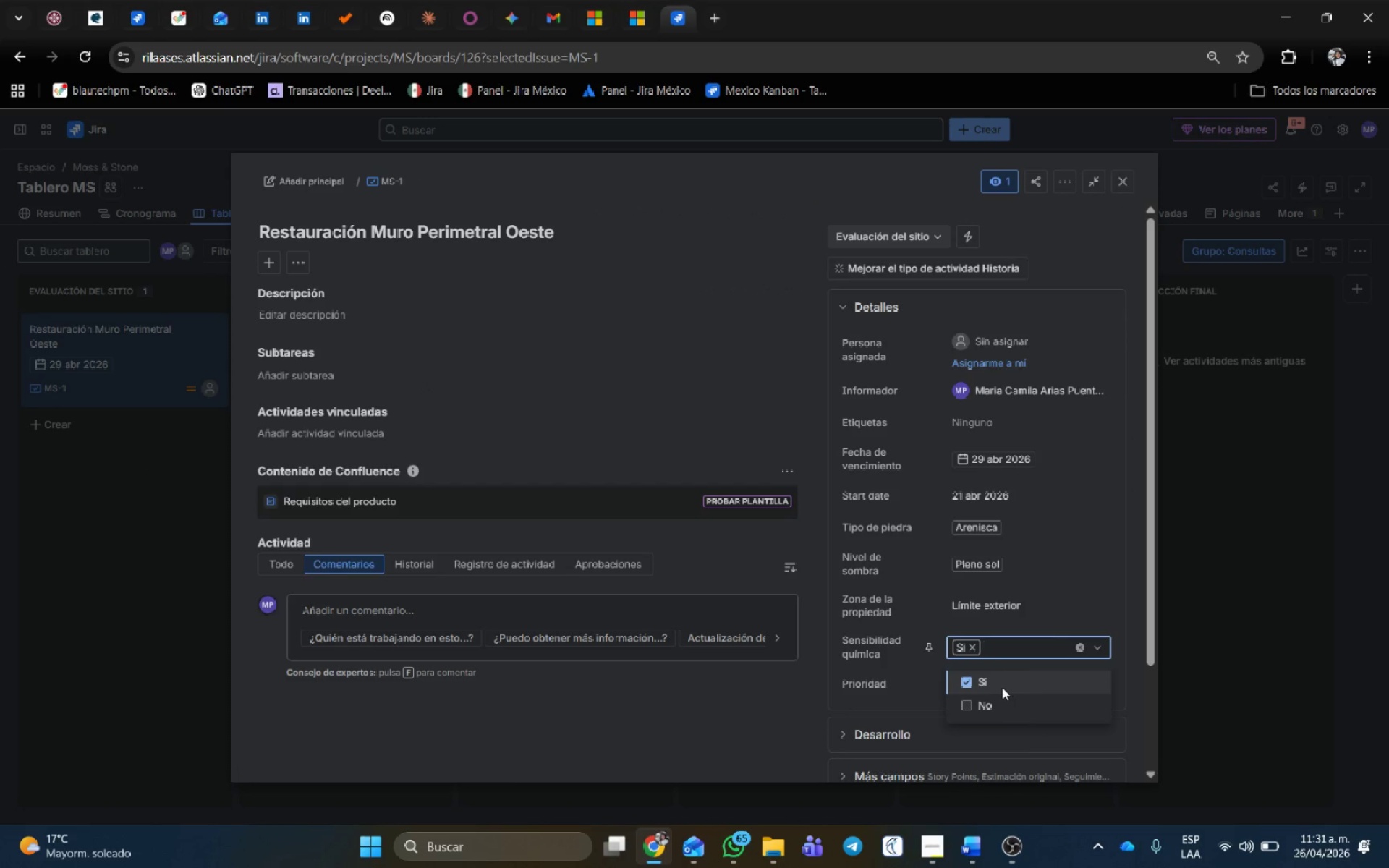 
left_click([968, 678])
 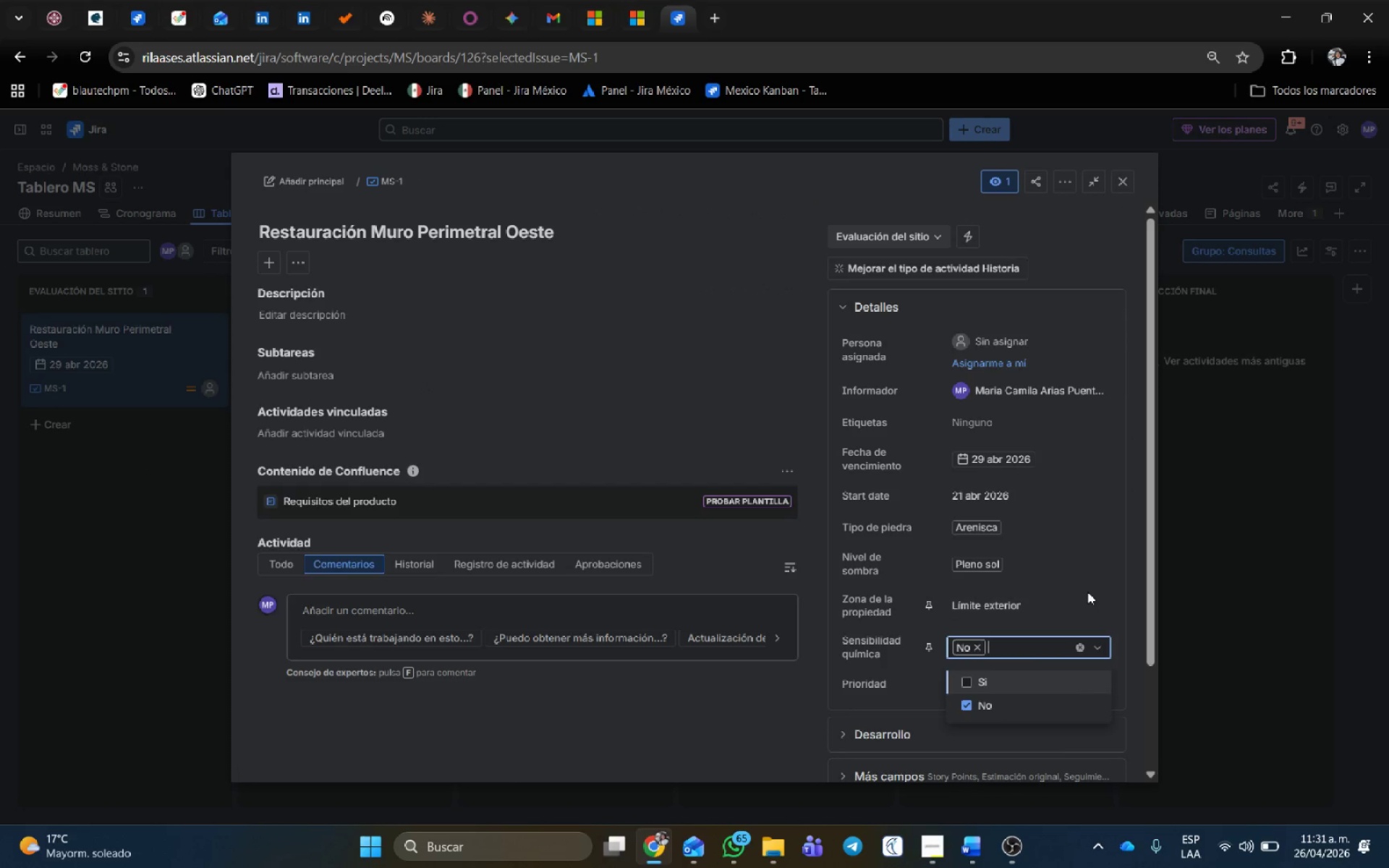 
left_click([1138, 604])
 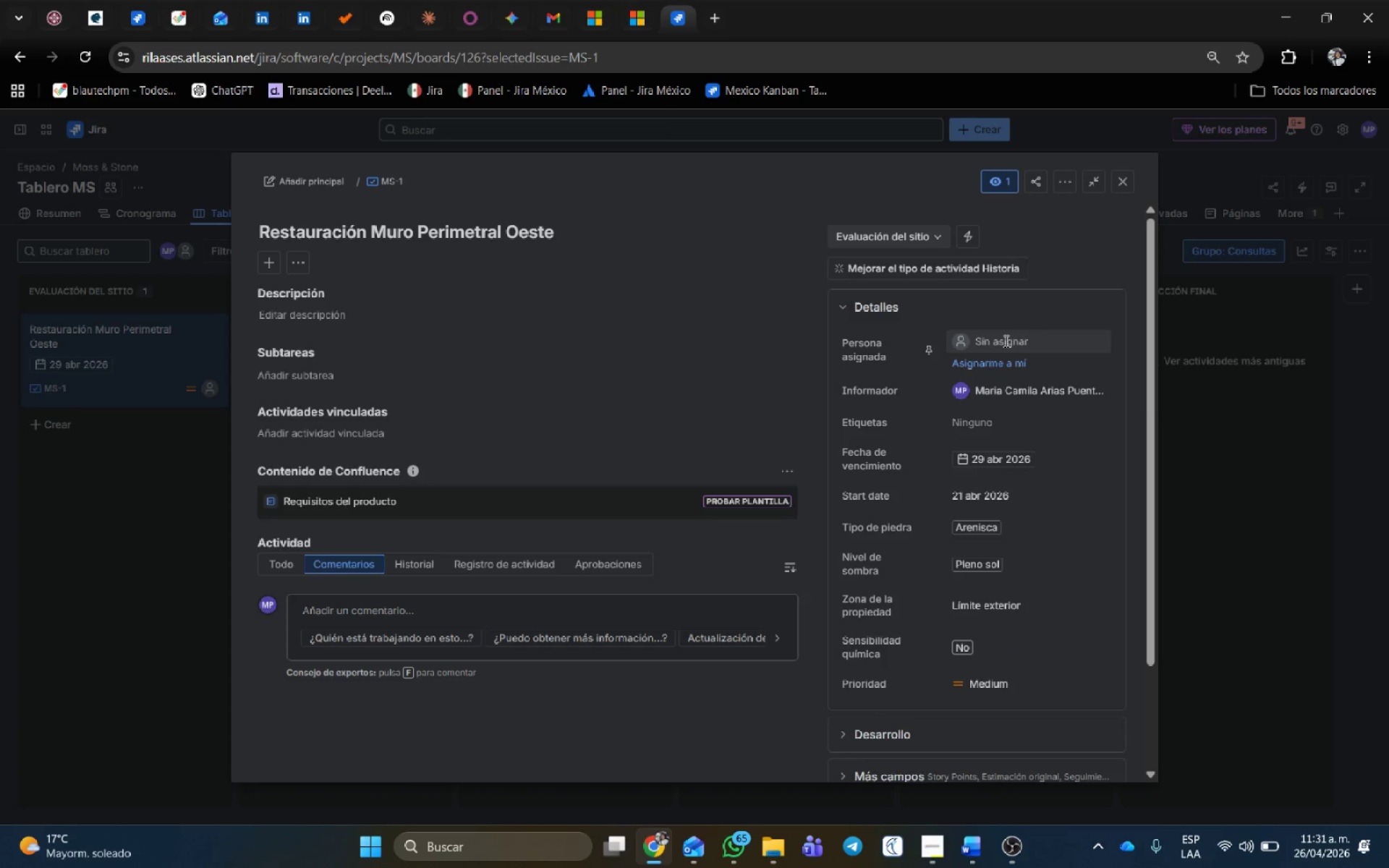 
left_click([1006, 359])
 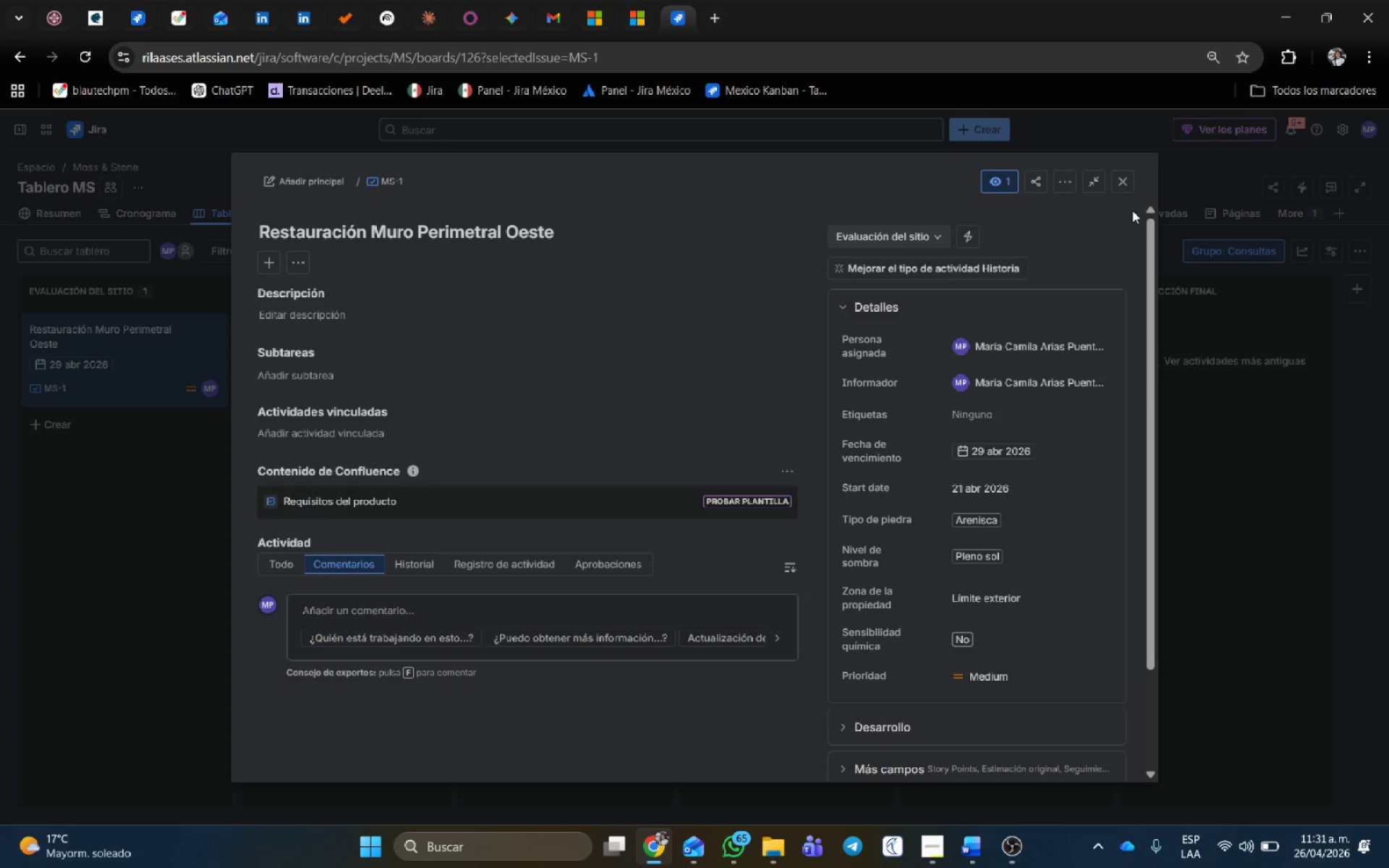 
left_click([1125, 176])
 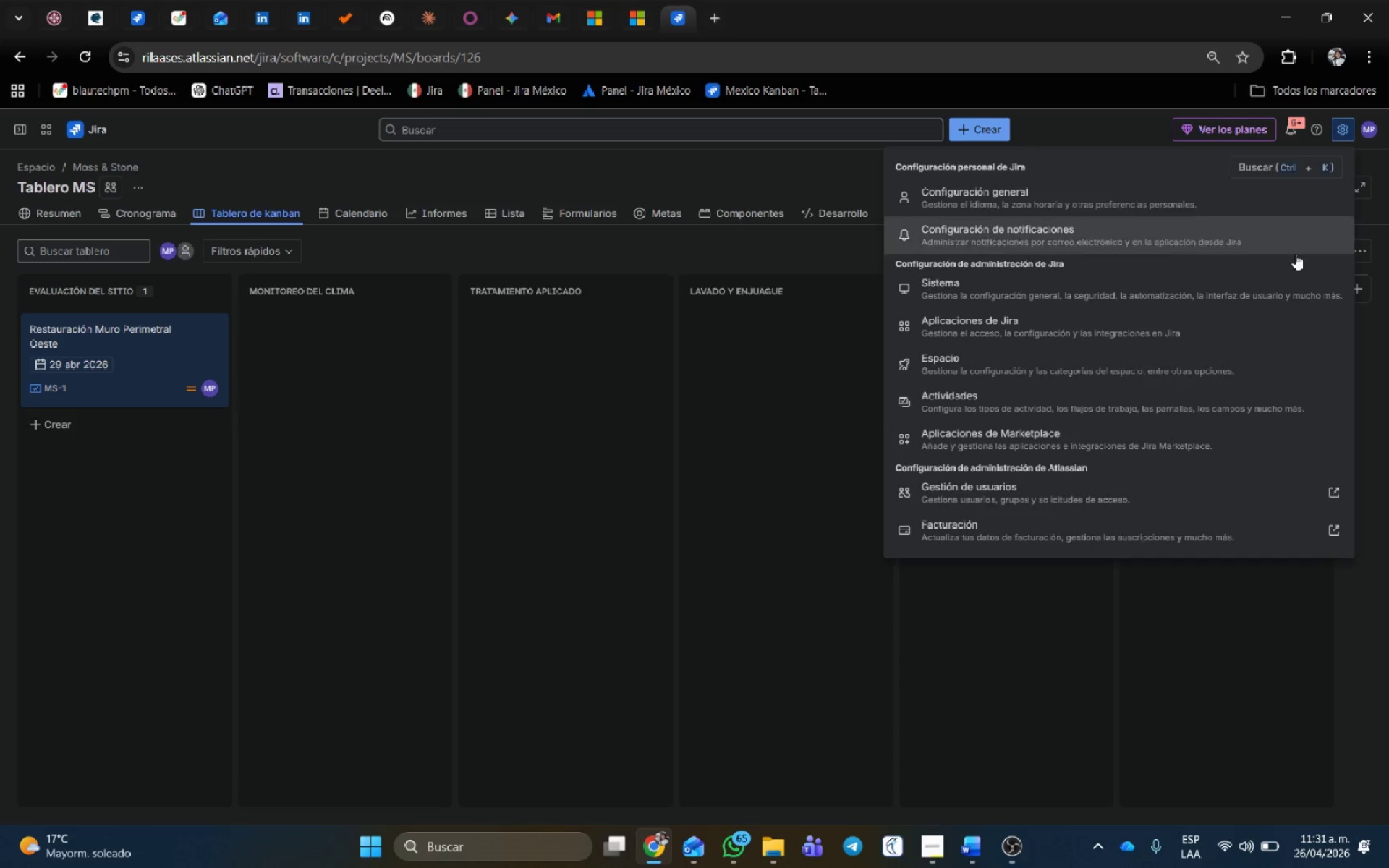 
left_click([1052, 485])
 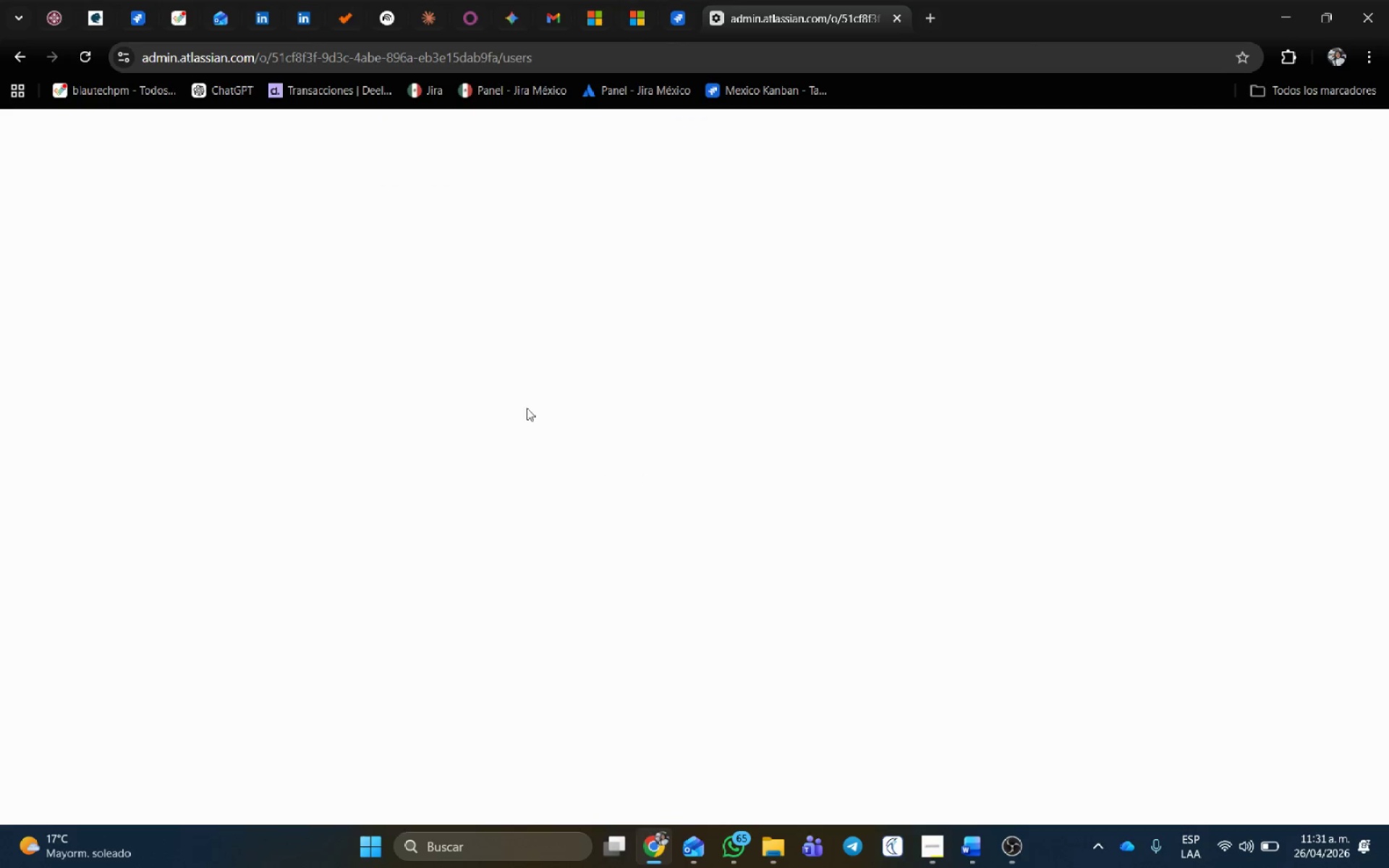 
wait(12.44)
 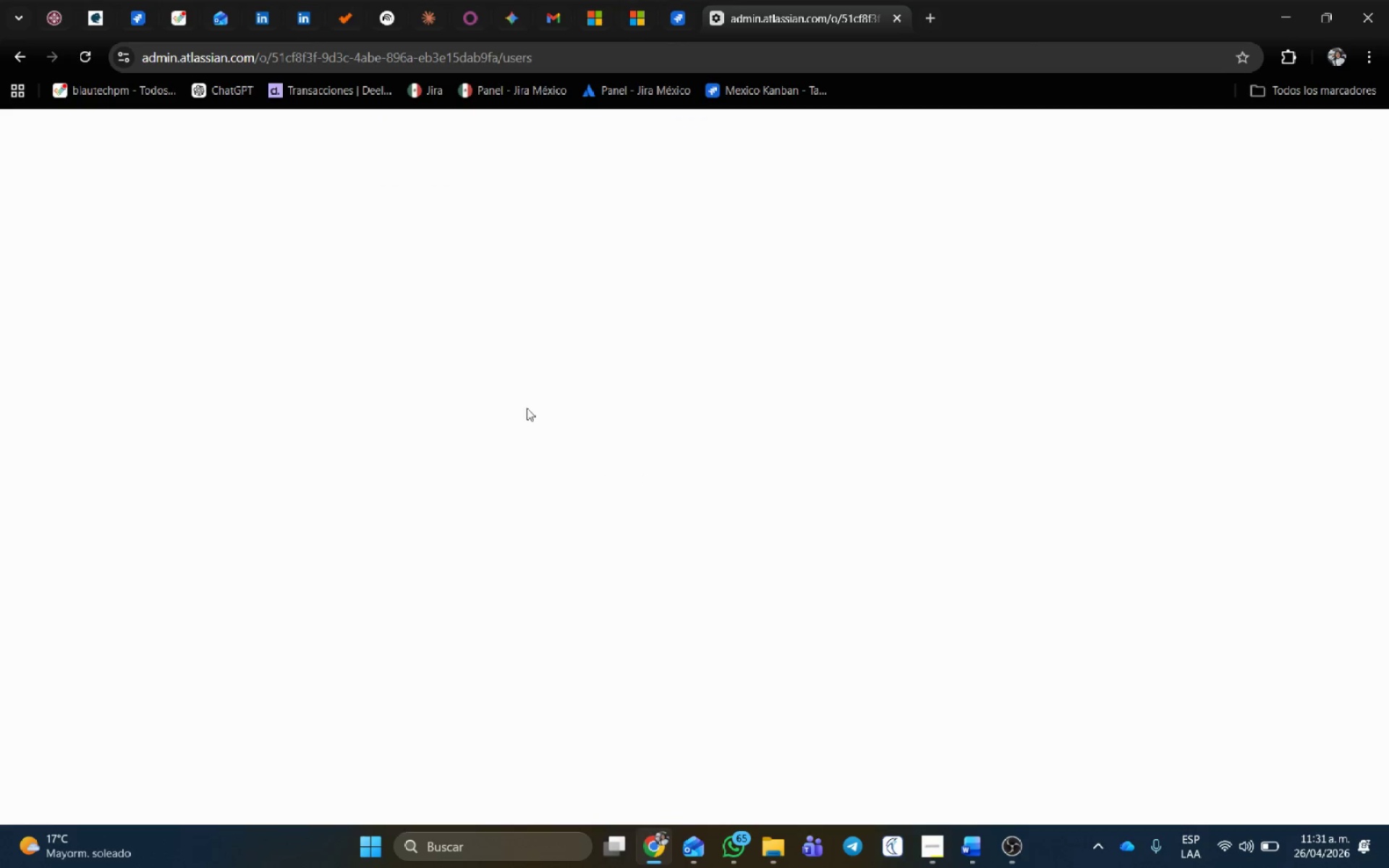 
left_click([1074, 236])
 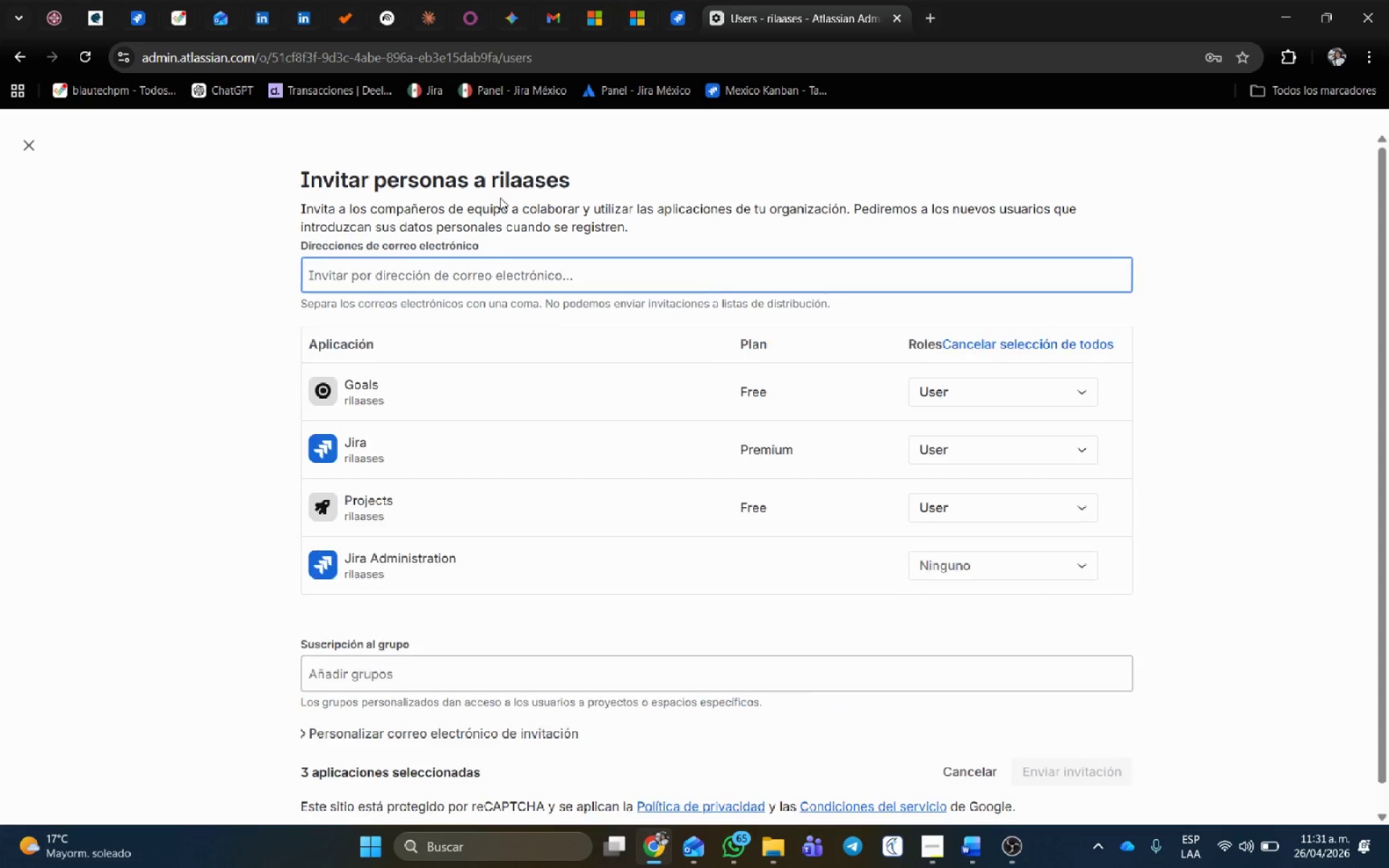 
left_click([488, 273])
 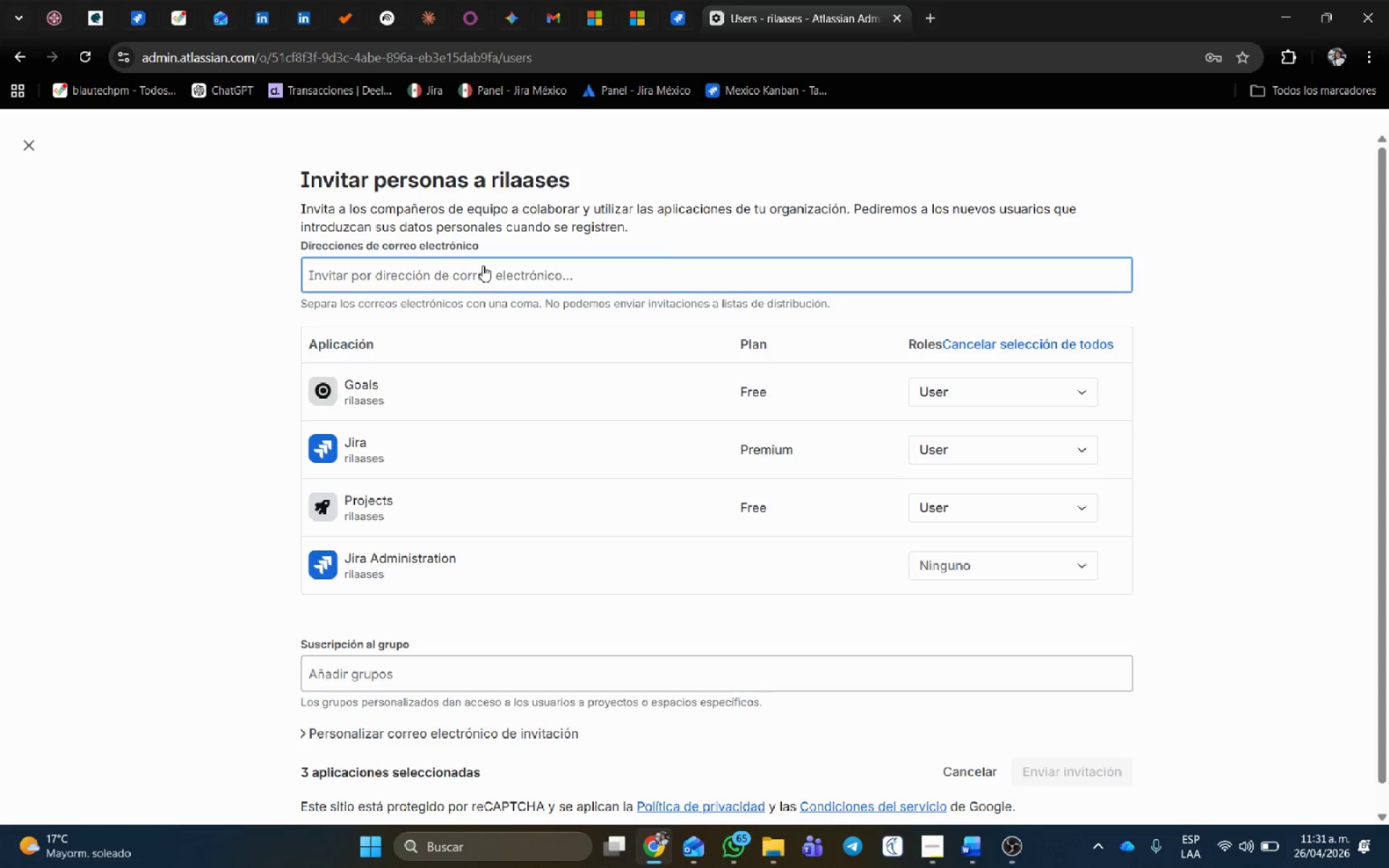 
type(Rossy)
 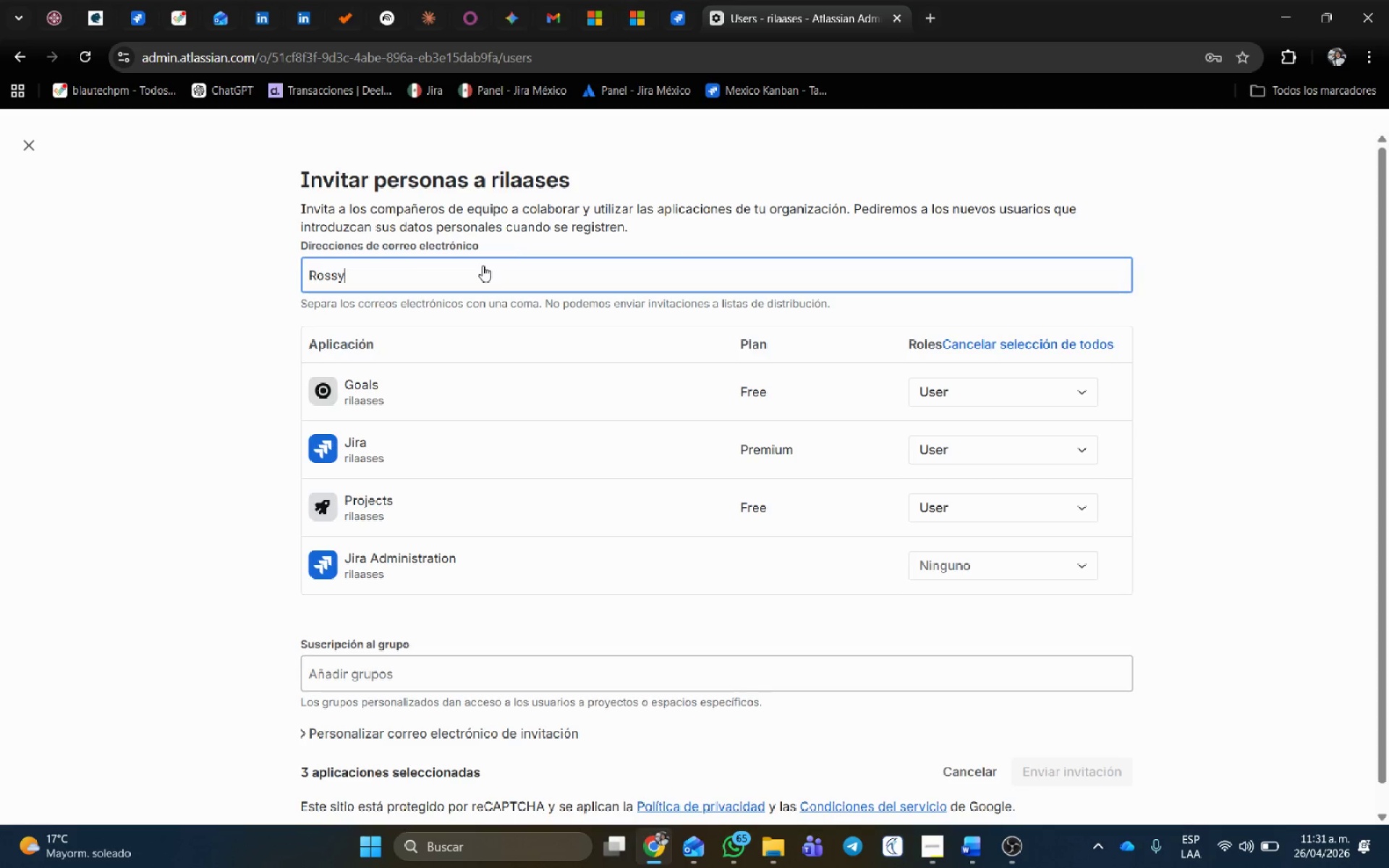 
key(Alt+Control+AltRight)
 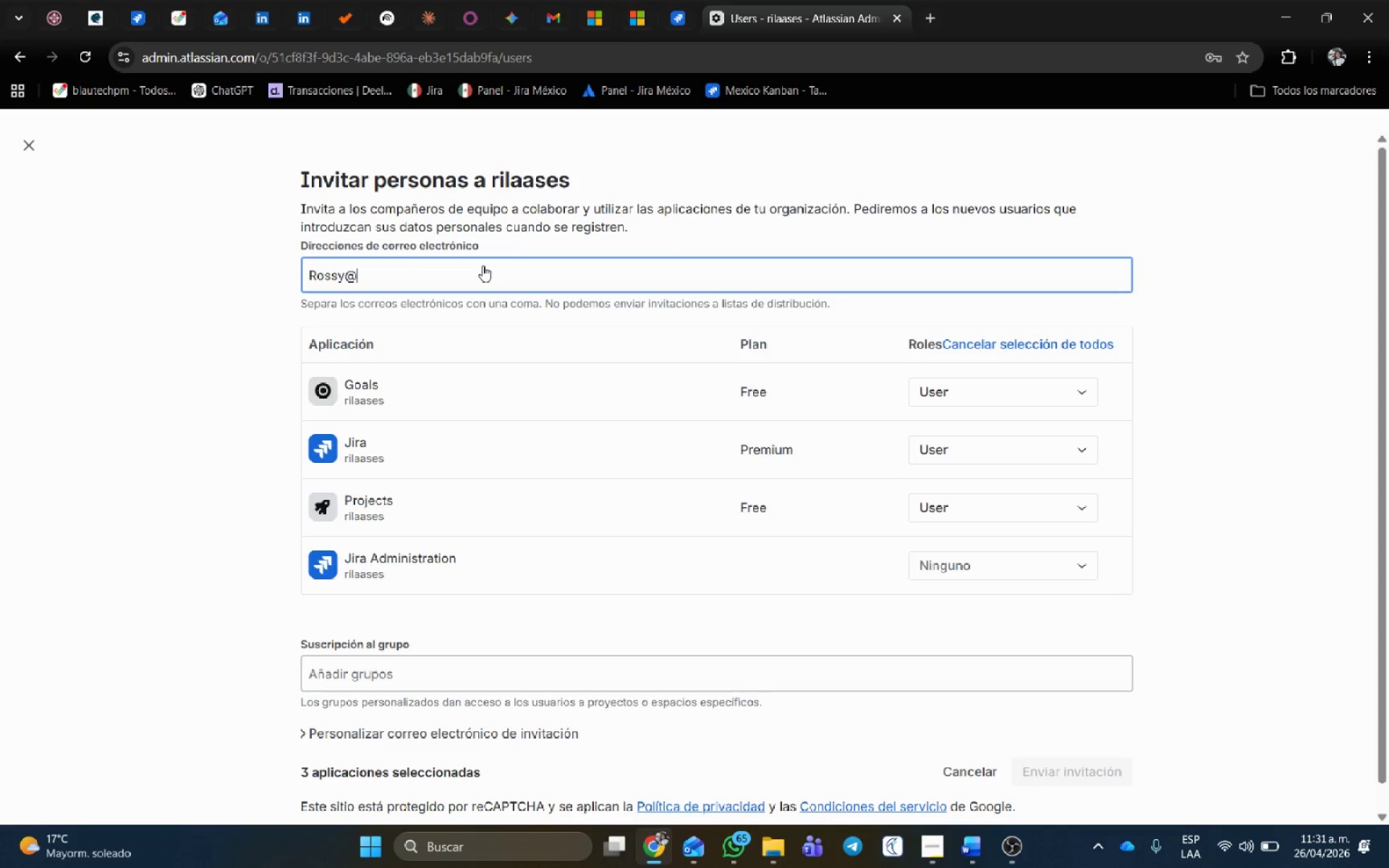 
key(Control+ControlLeft)
 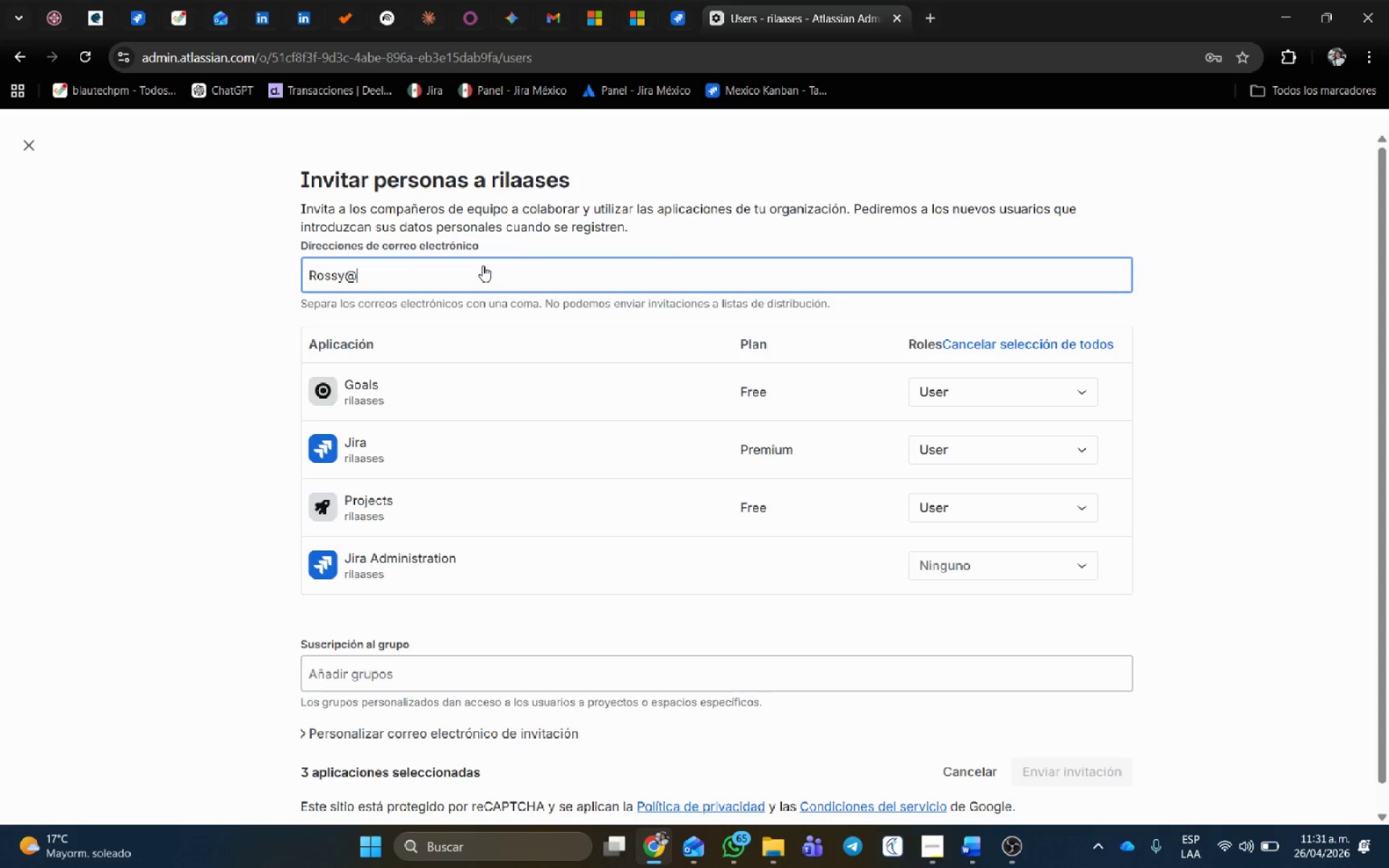 
key(Alt+Control+Q)
 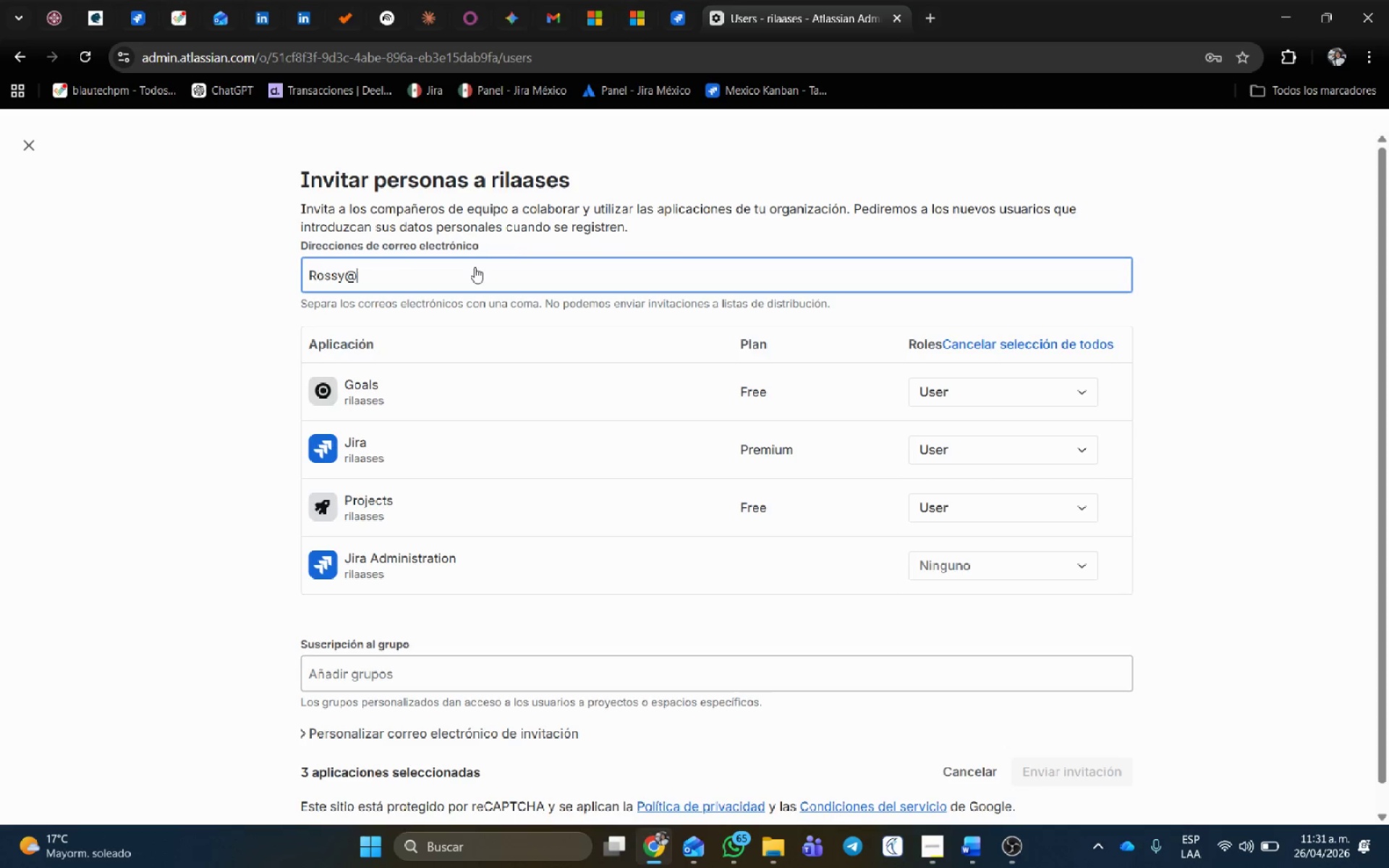 
type(ms.com)
 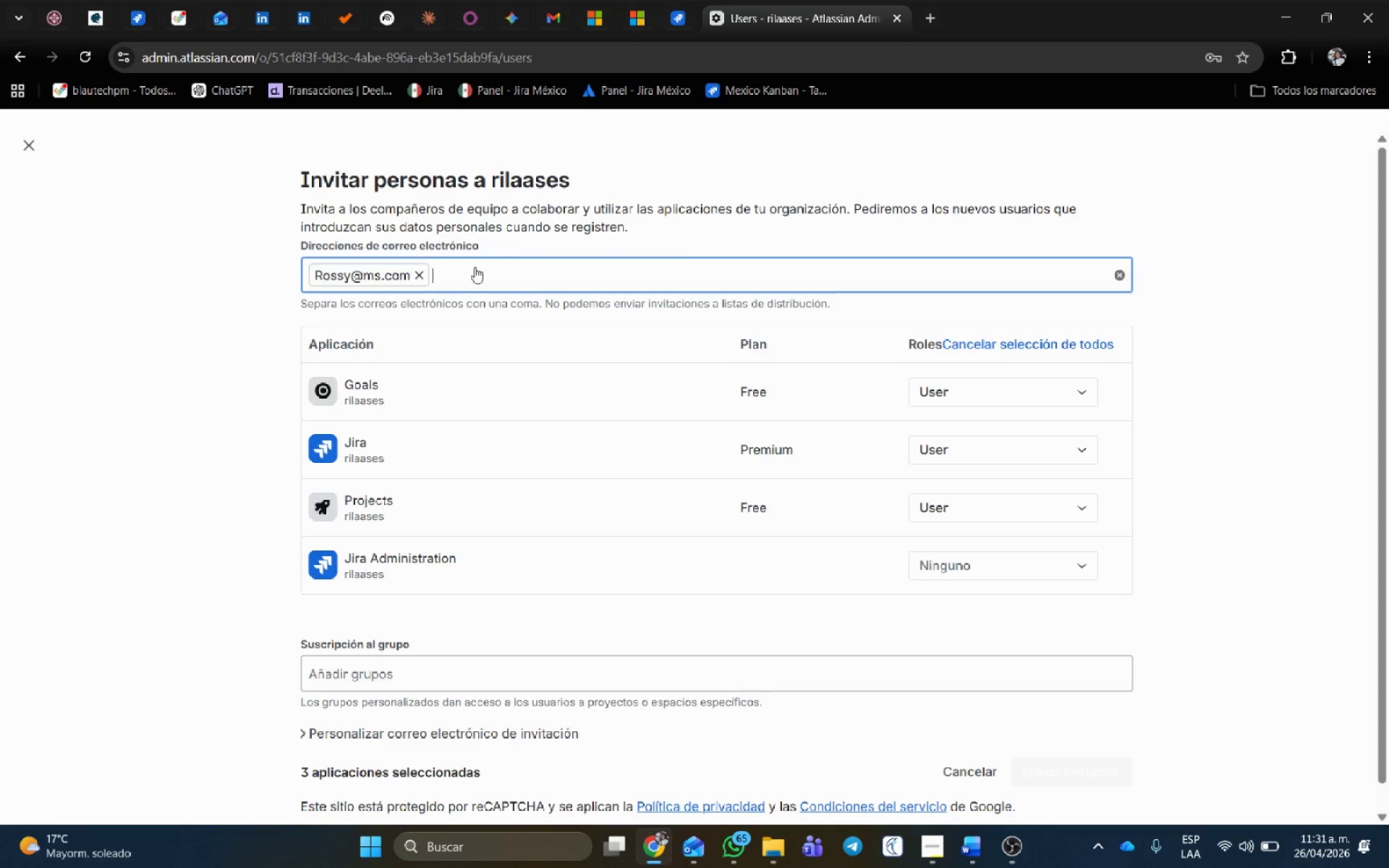 
key(Enter)
 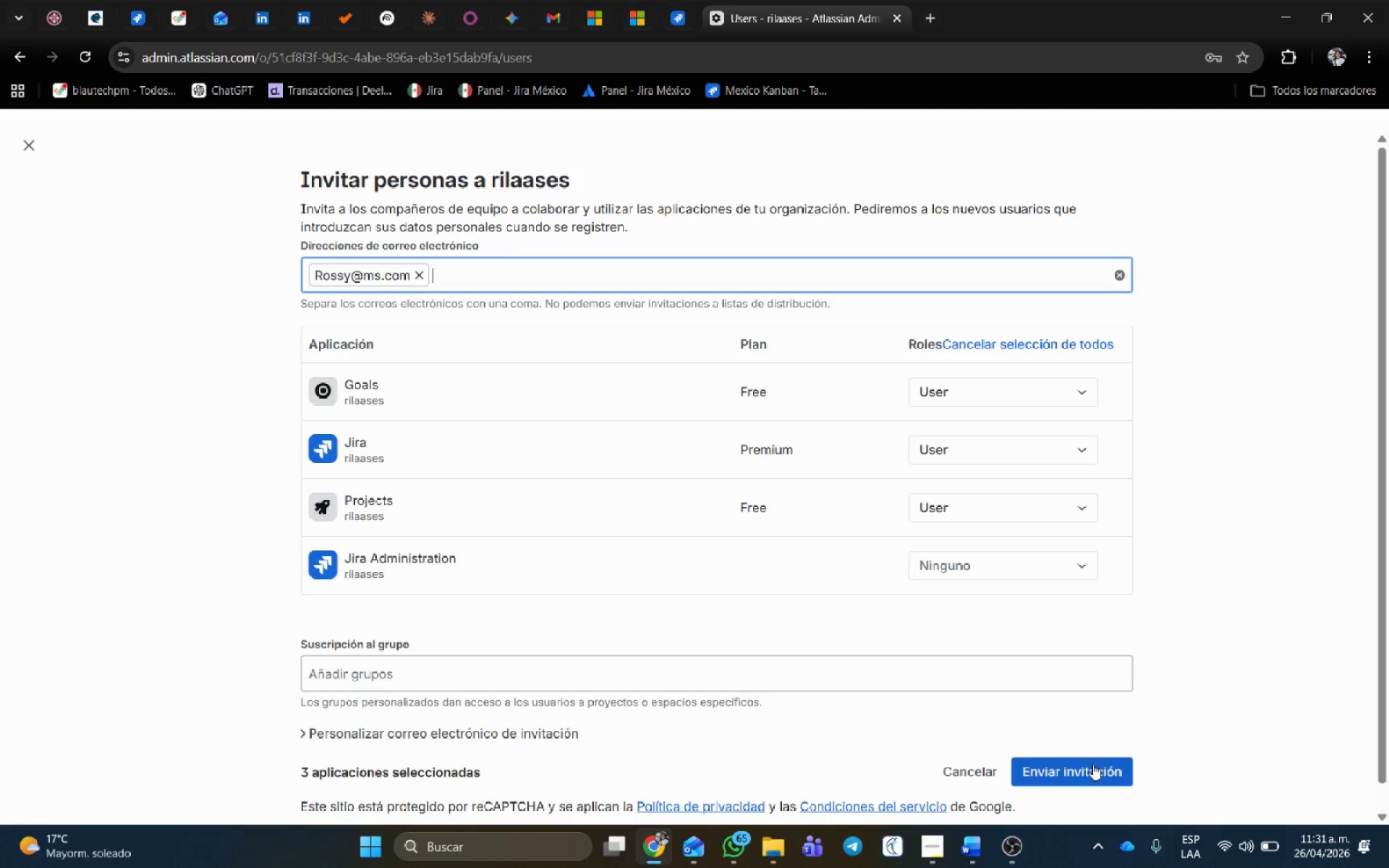 
left_click([1092, 764])
 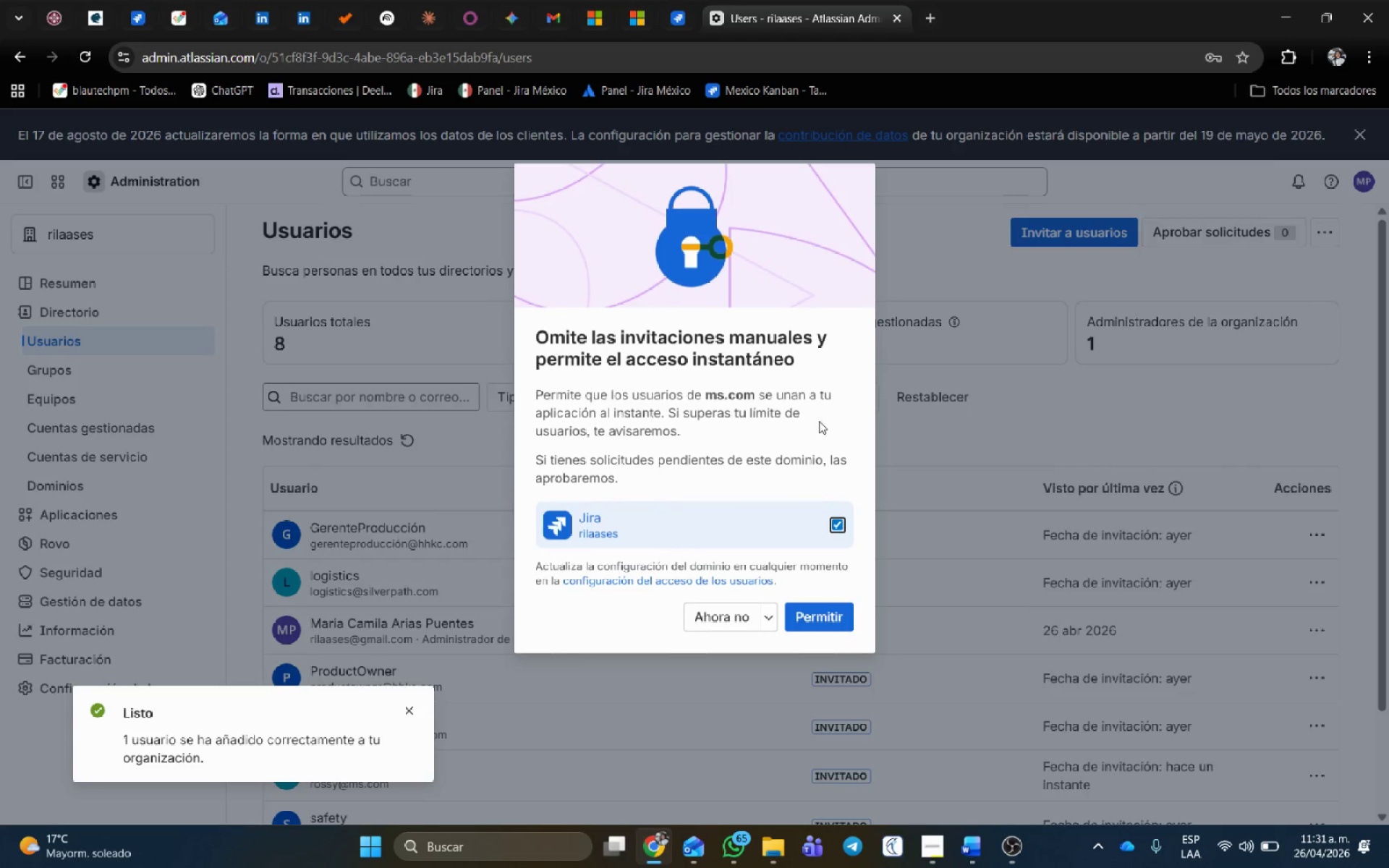 
wait(6.12)
 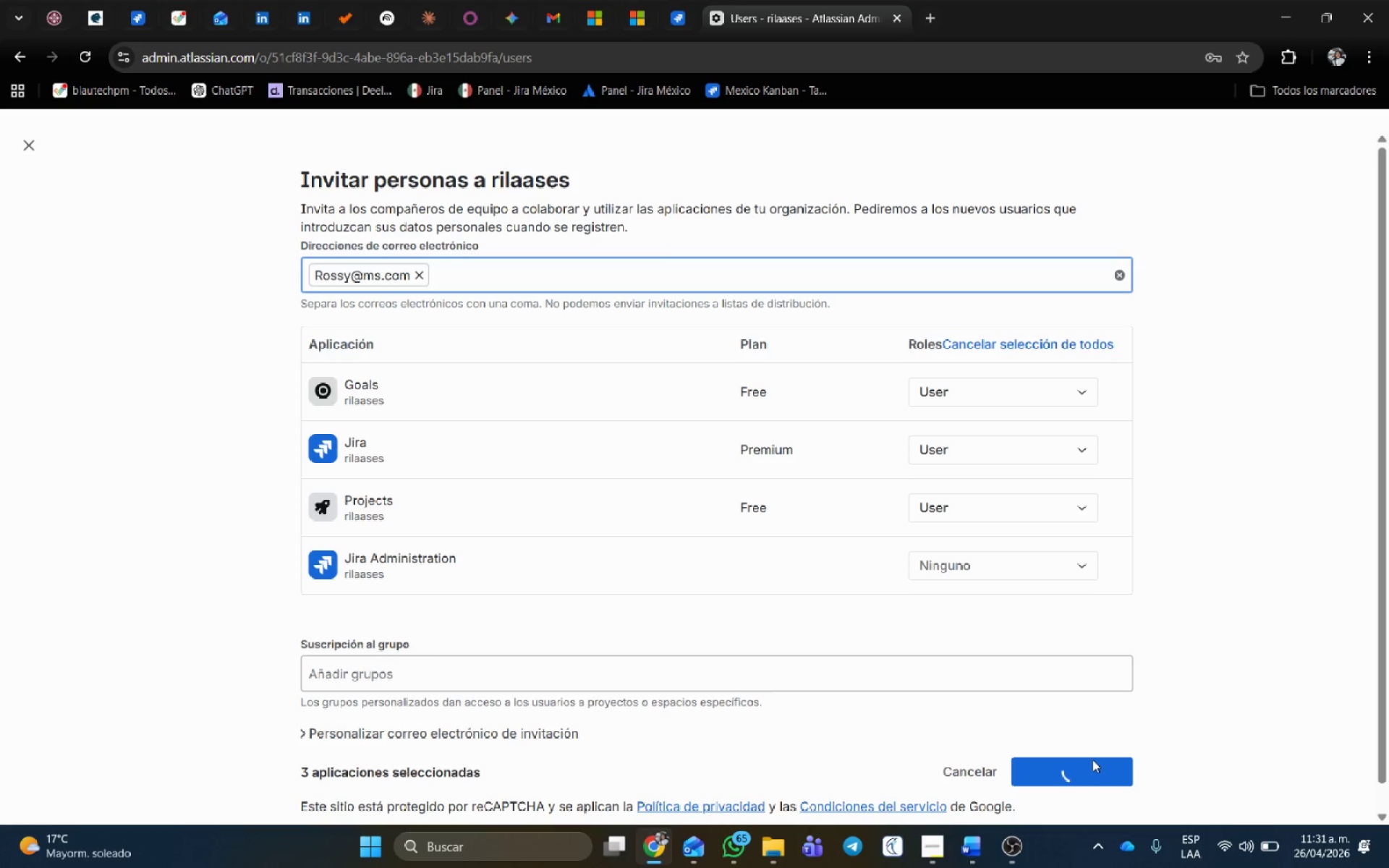 
left_click([712, 618])
 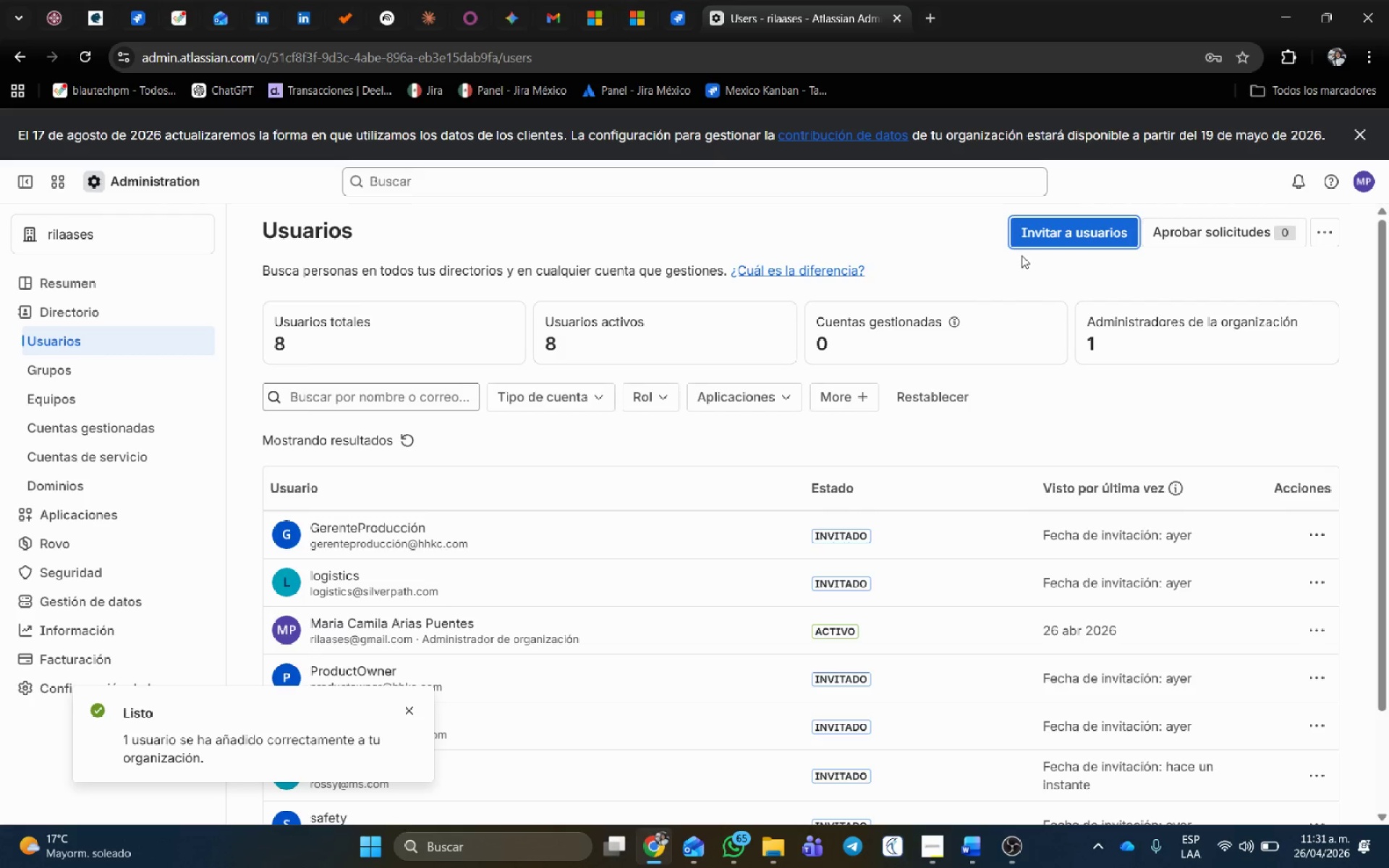 
left_click([1027, 242])
 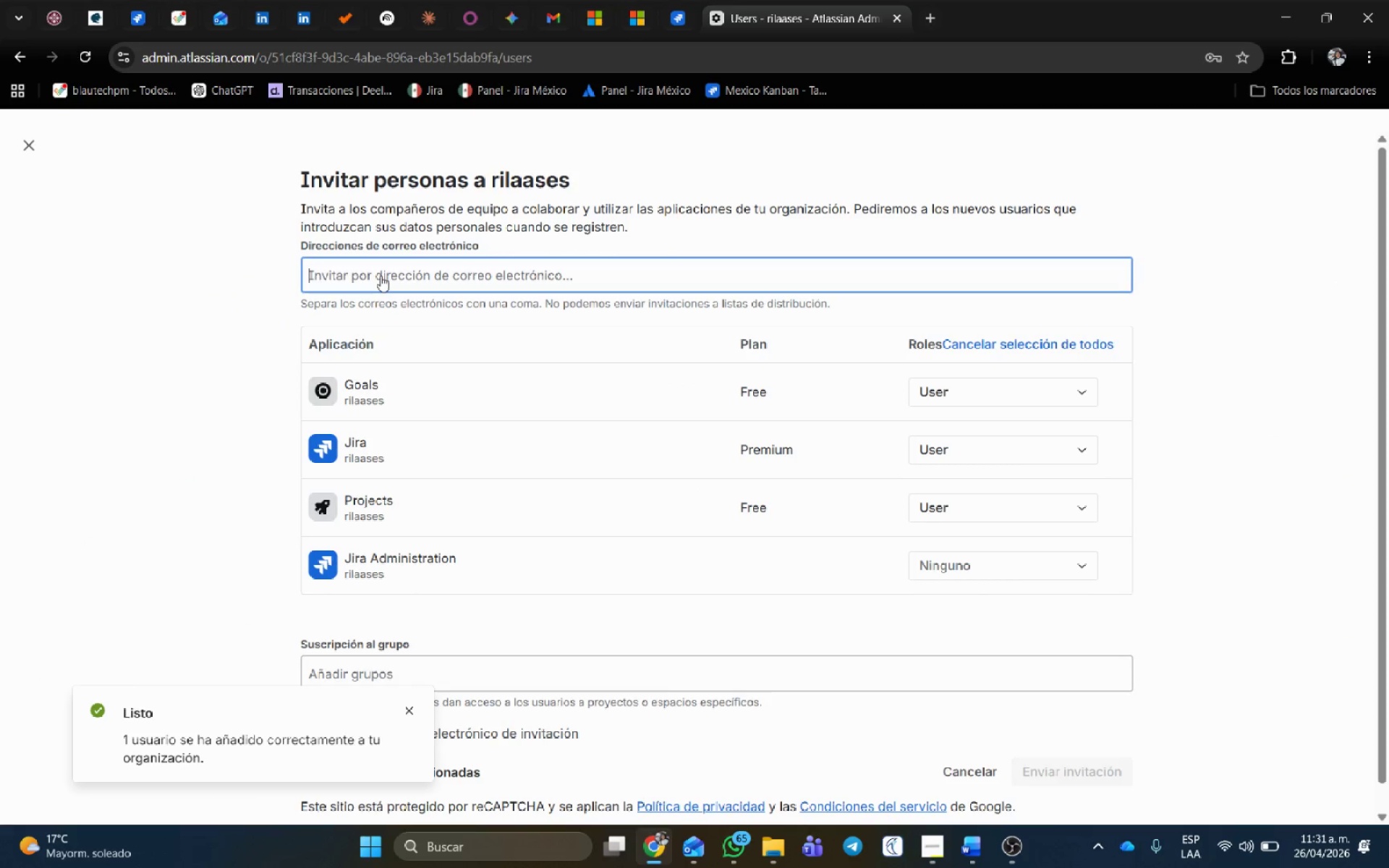 
type(Camilo Torres)
key(Backspace)
key(Backspace)
key(Backspace)
key(Backspace)
key(Backspace)
key(Backspace)
type(Torres)
 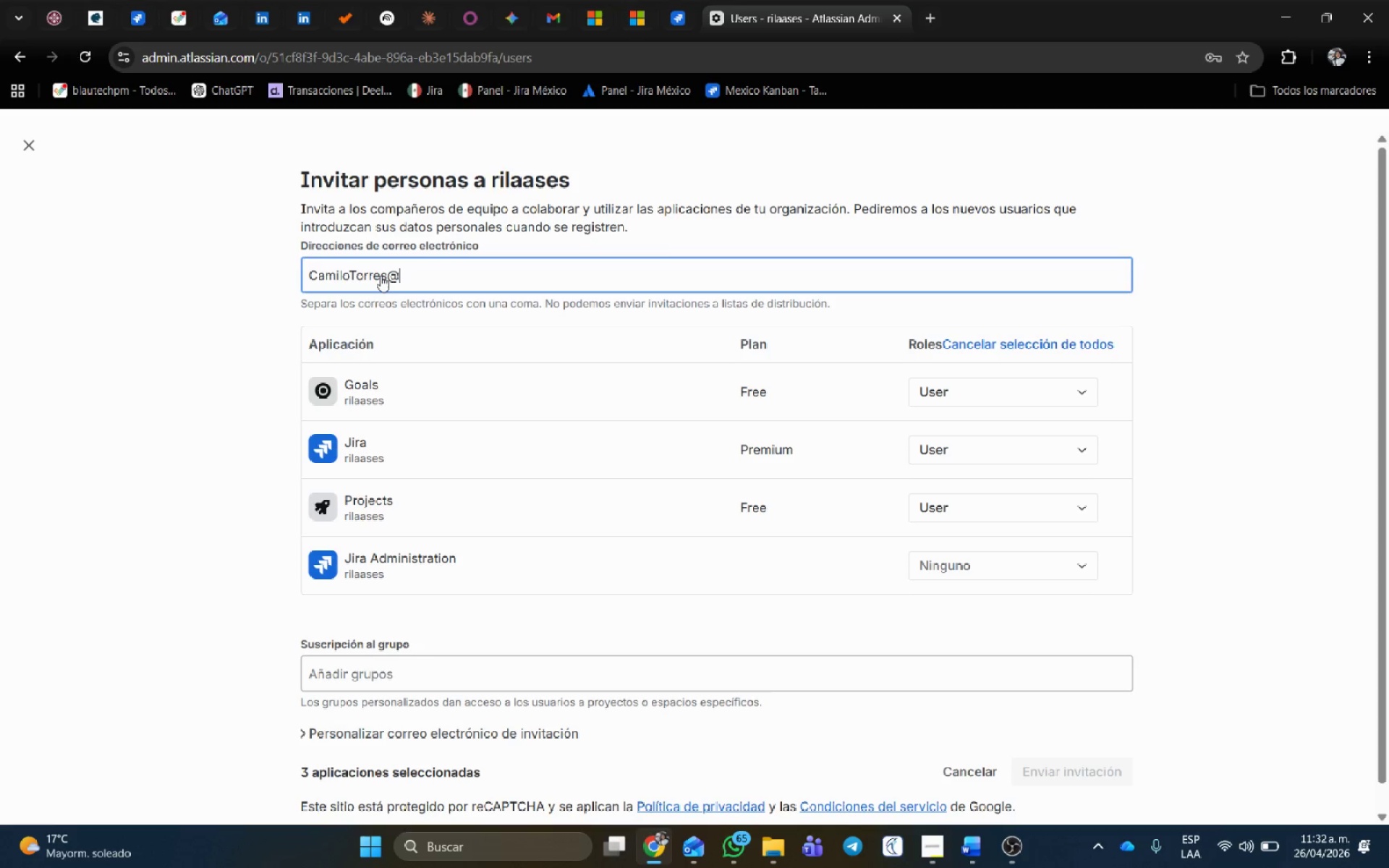 
key(Control+ControlLeft)
 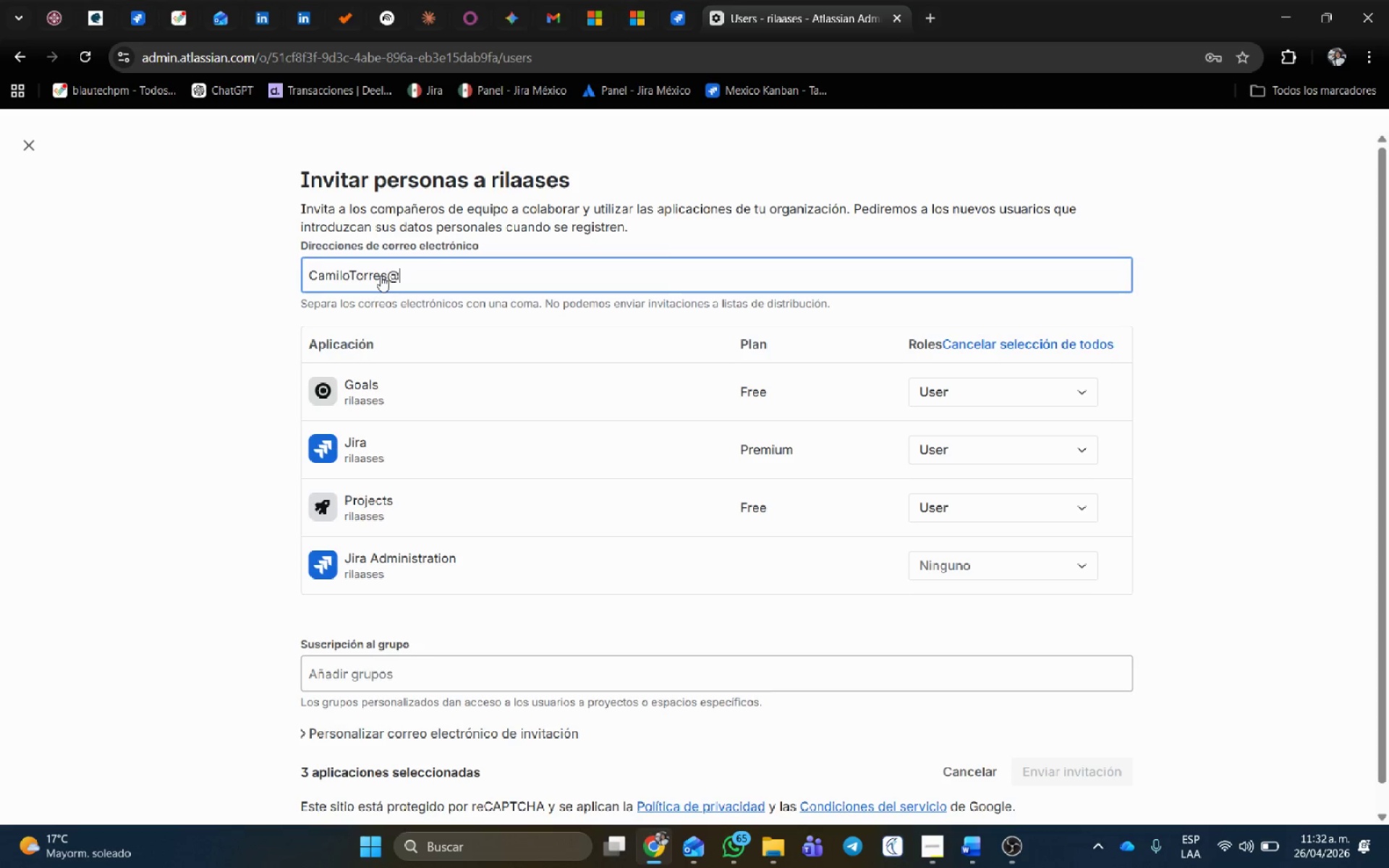 
key(Alt+Control+AltRight)
 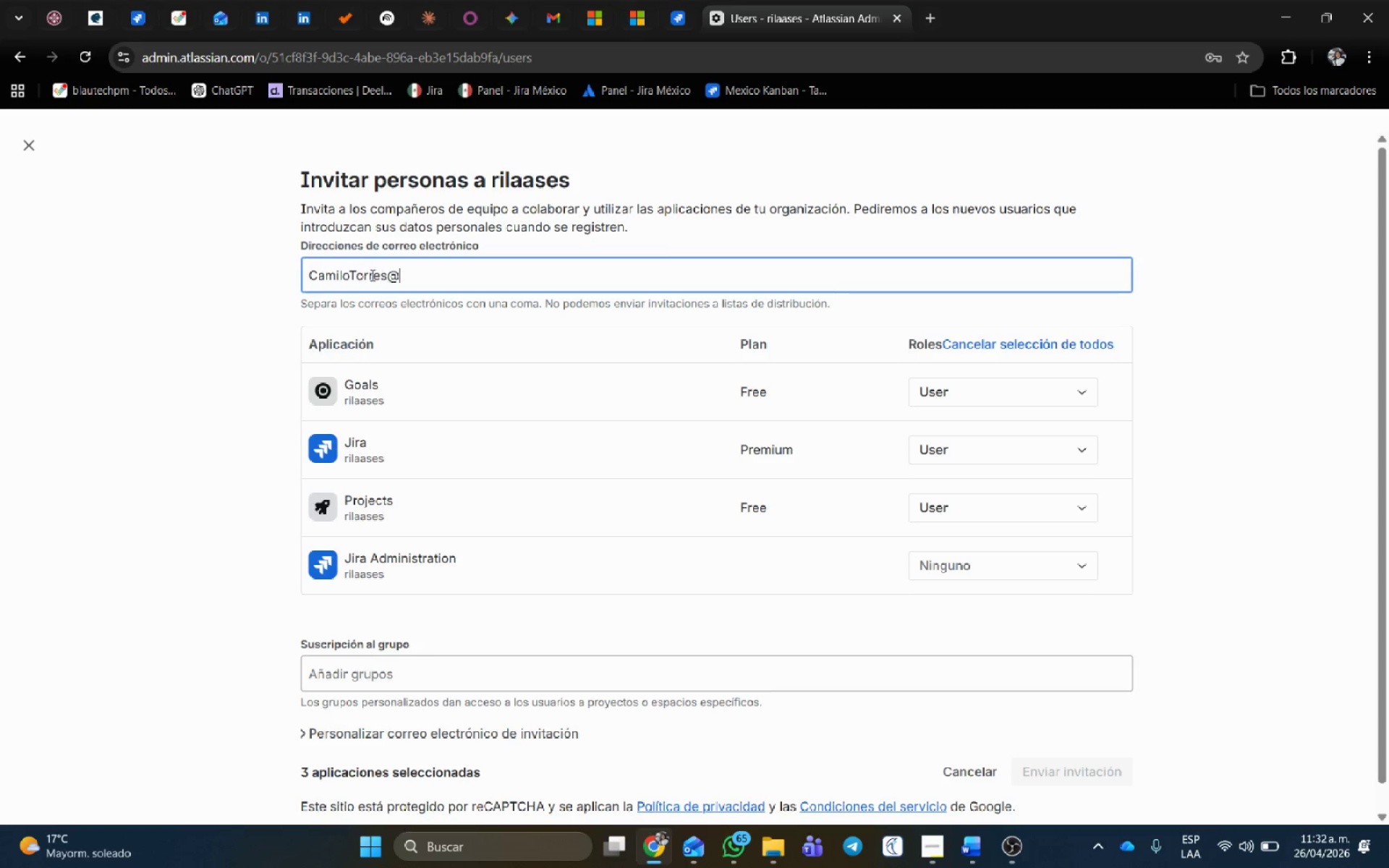 
key(Alt+Control+Q)
 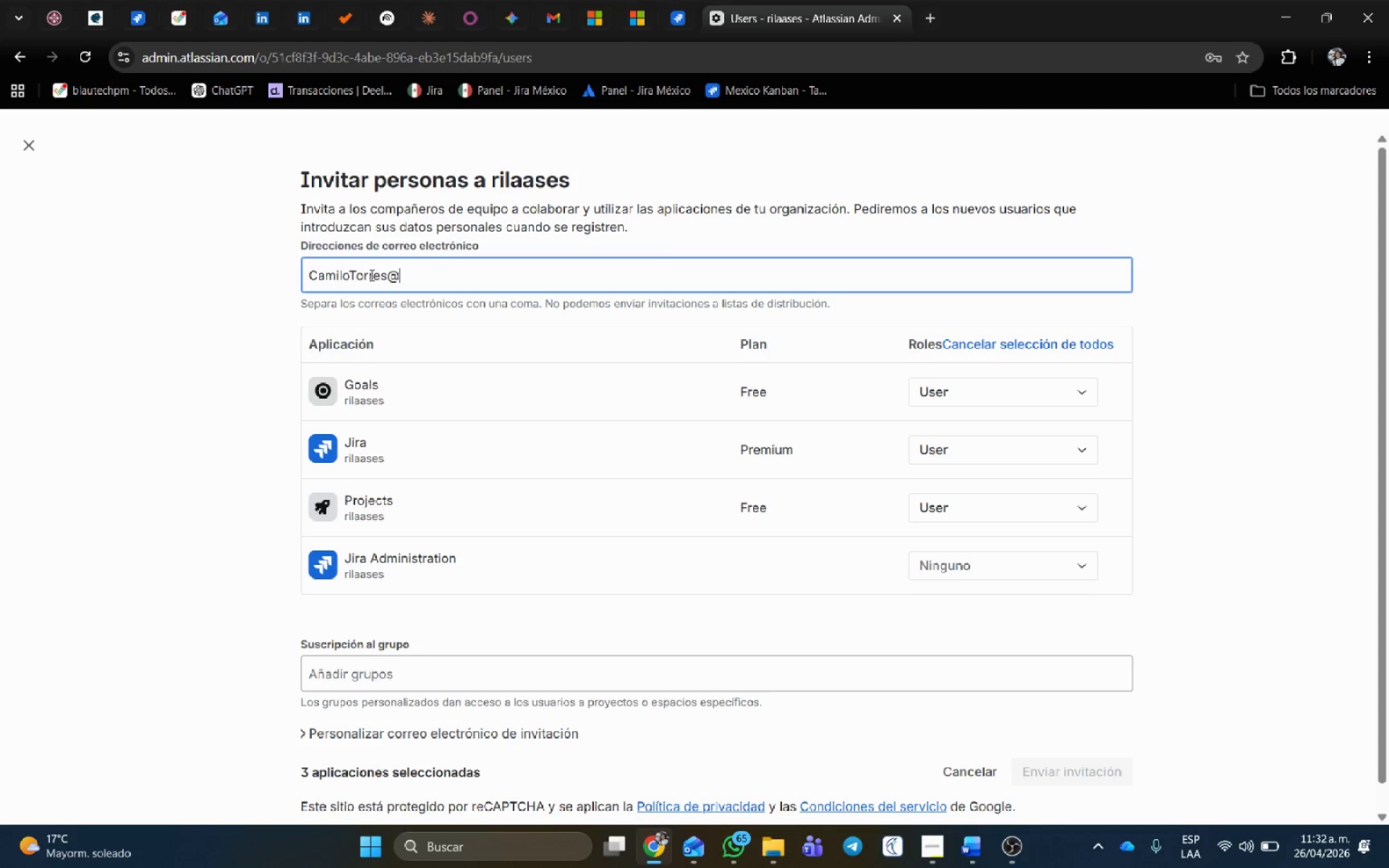 
type(sm.com)
 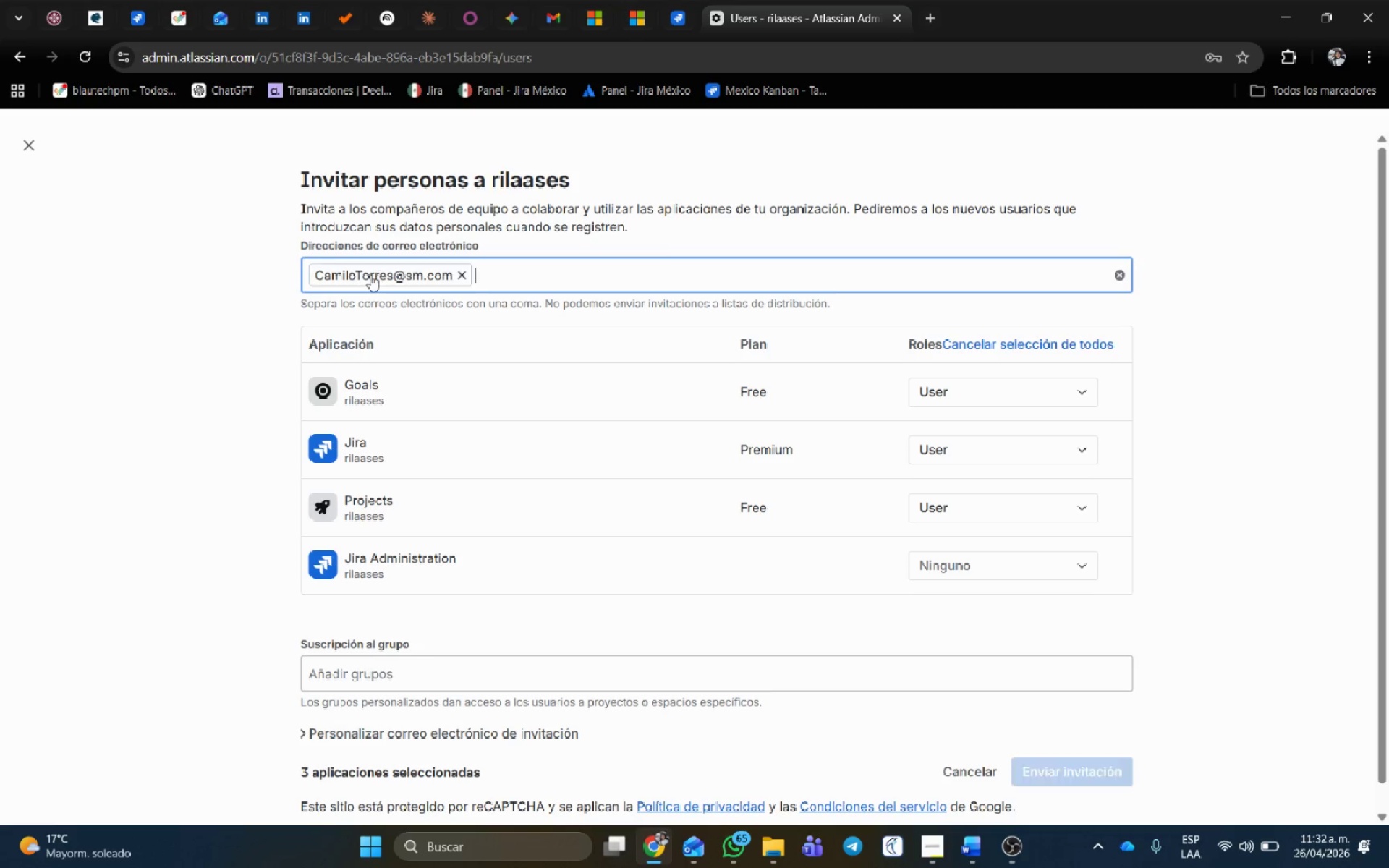 
key(Enter)
 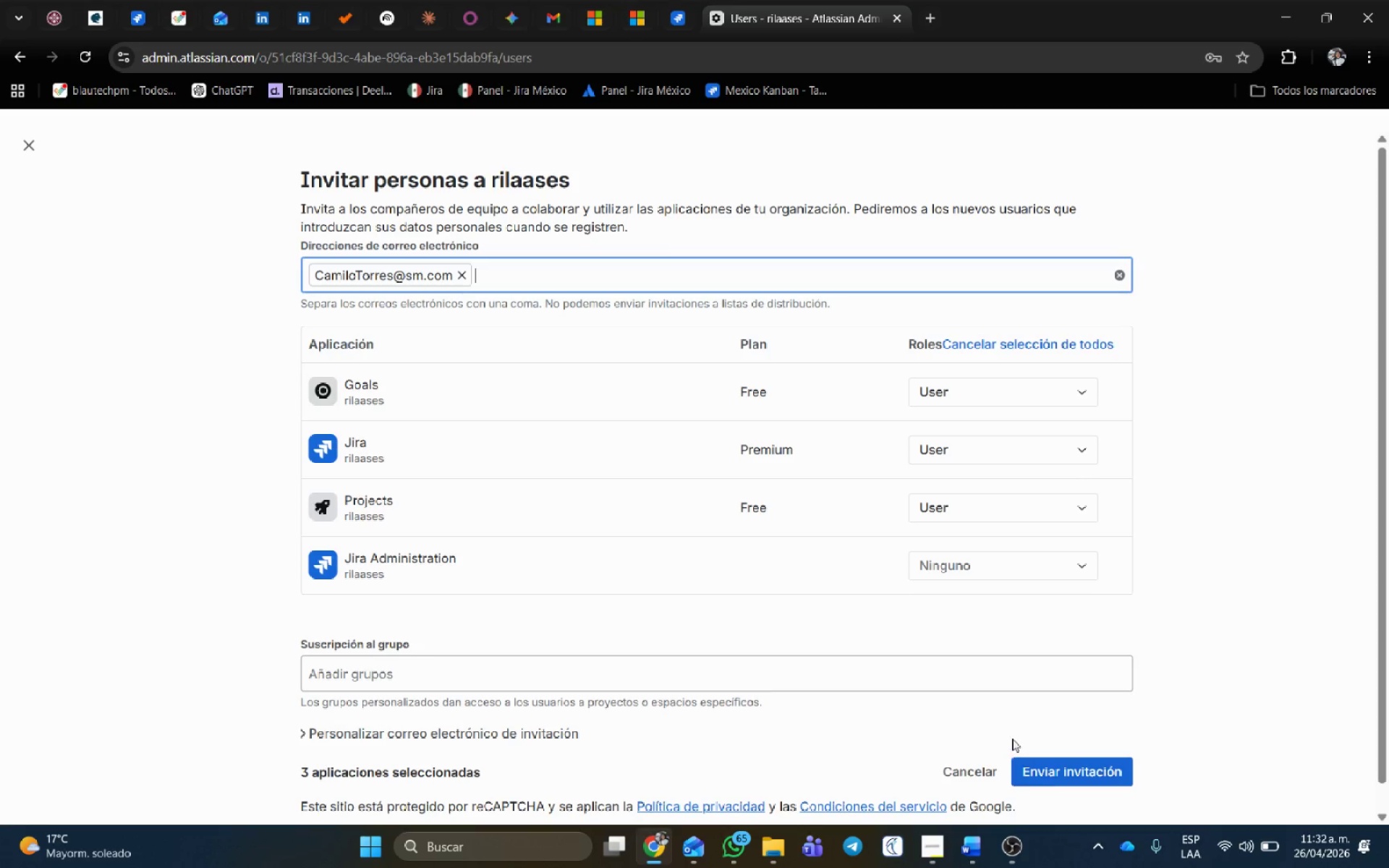 
left_click([1044, 767])
 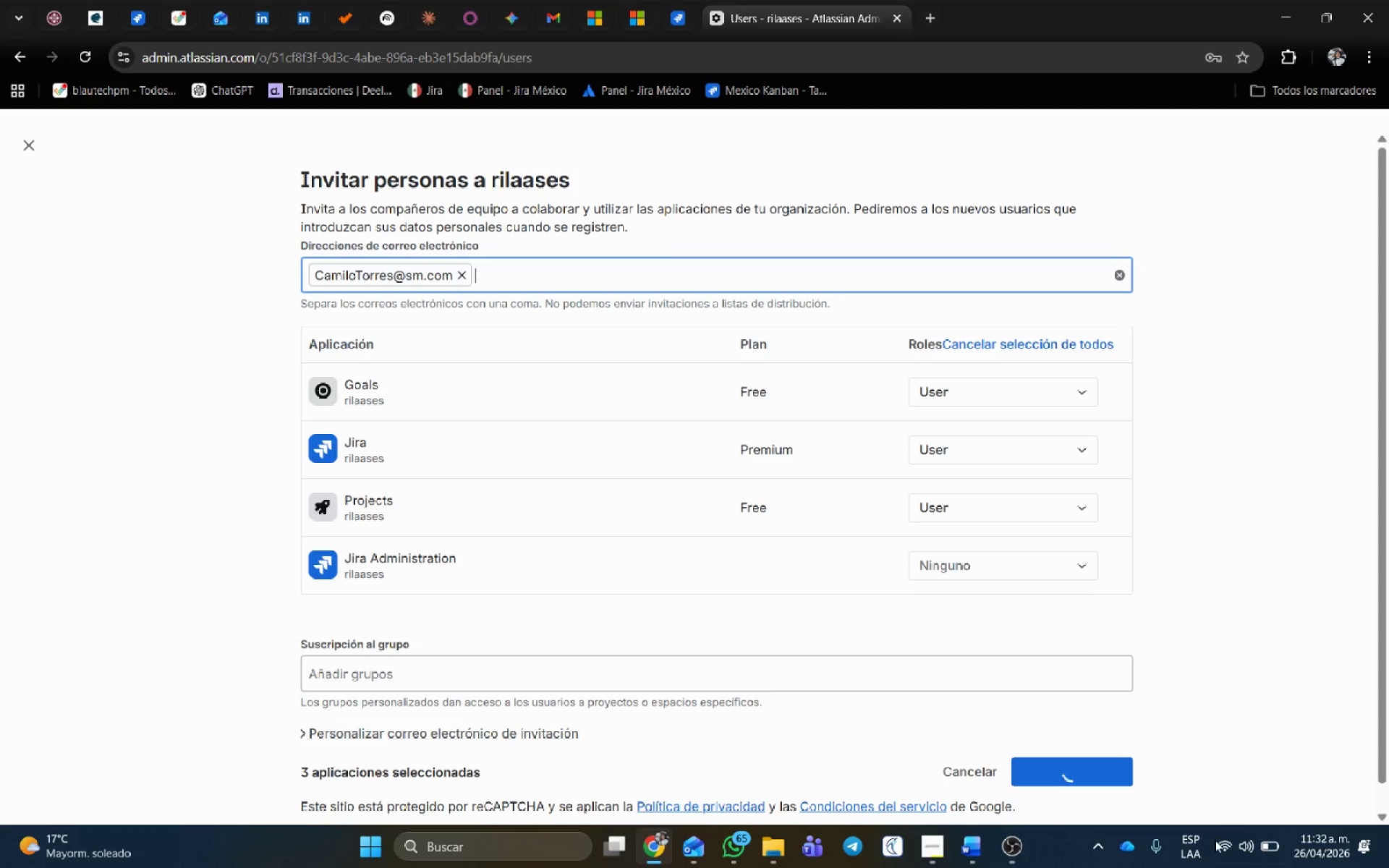 
mouse_move([1100, 869])
 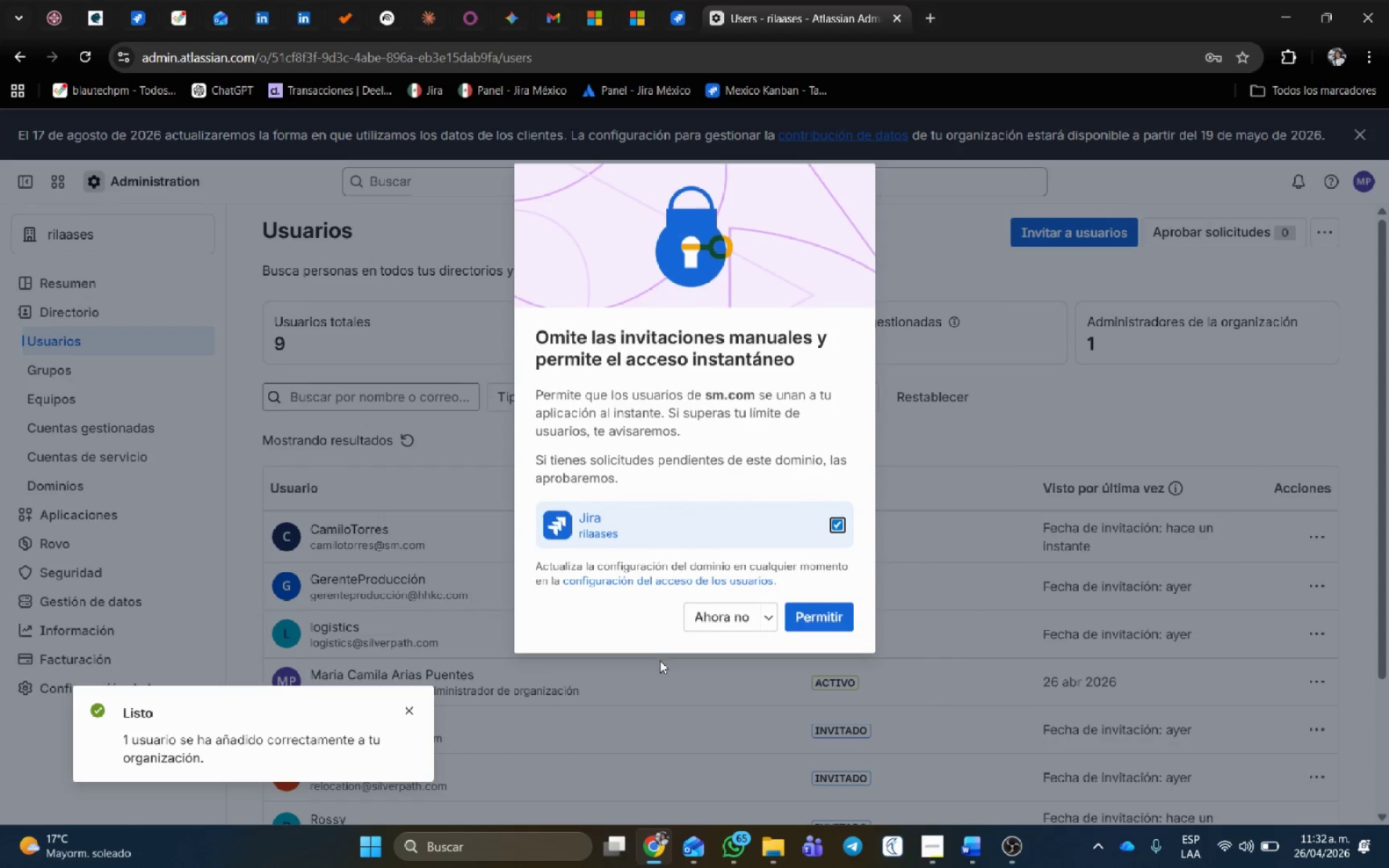 
left_click([698, 616])
 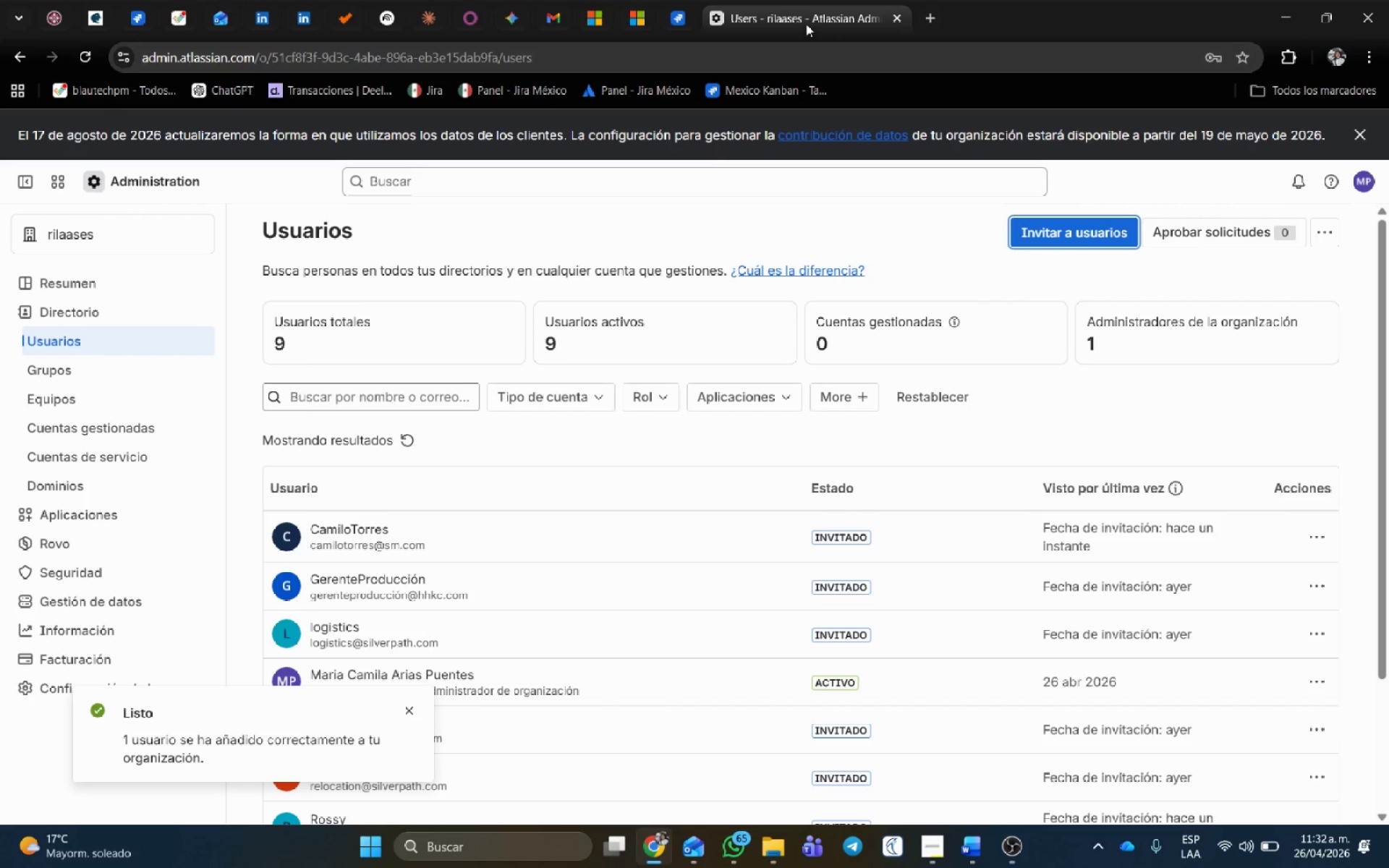 
middle_click([806, 22])
 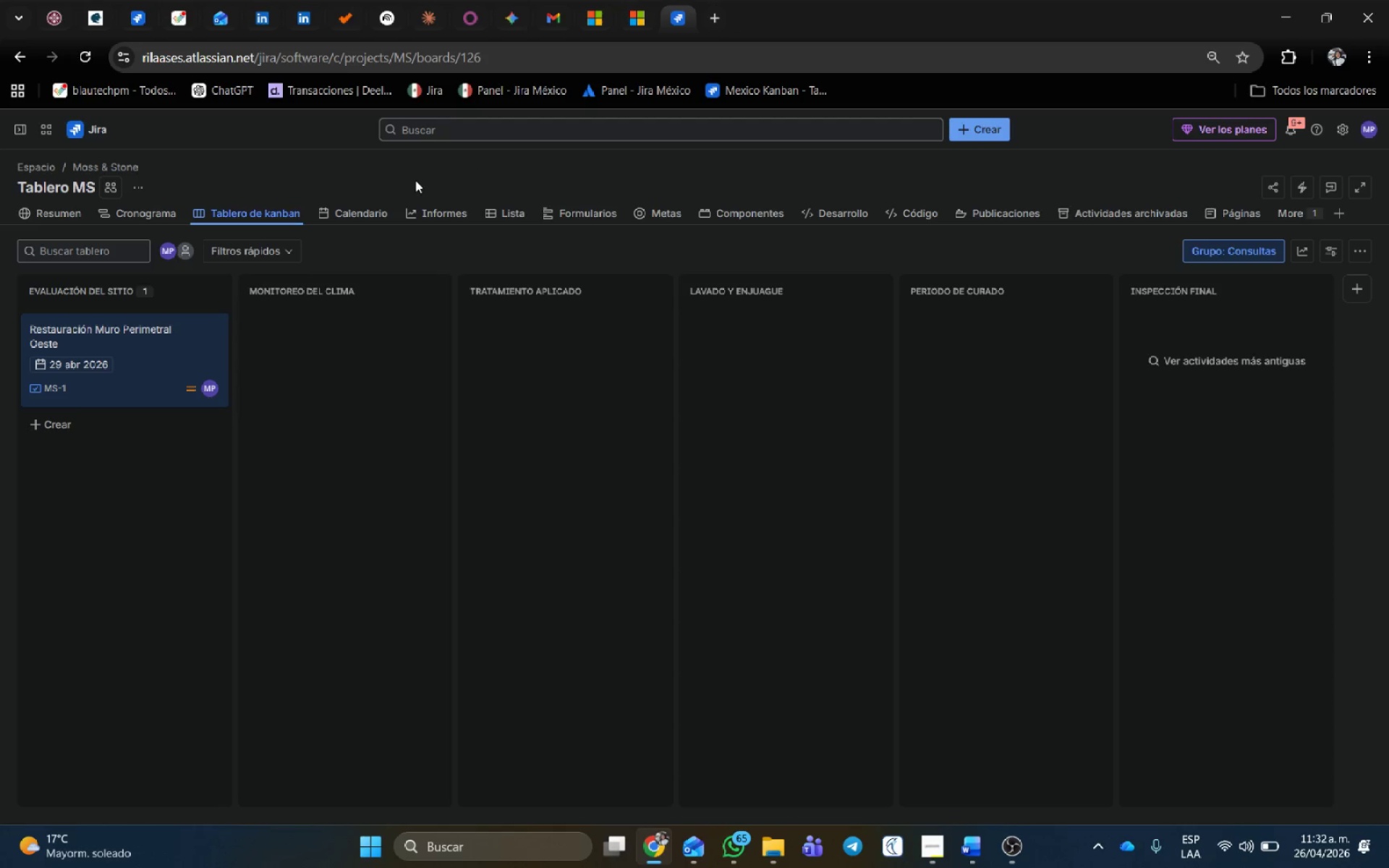 
left_click([127, 209])
 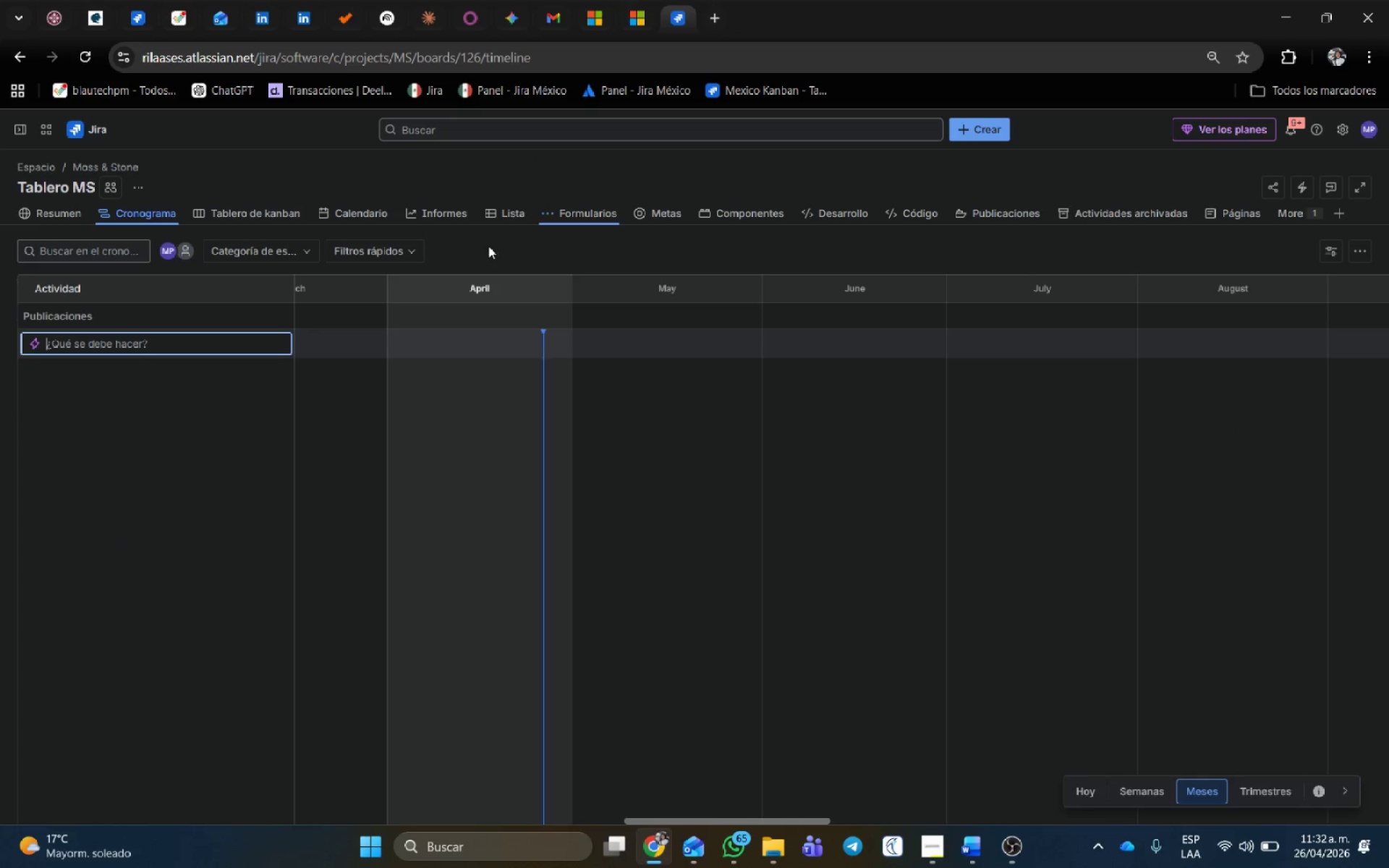 
left_click([209, 345])
 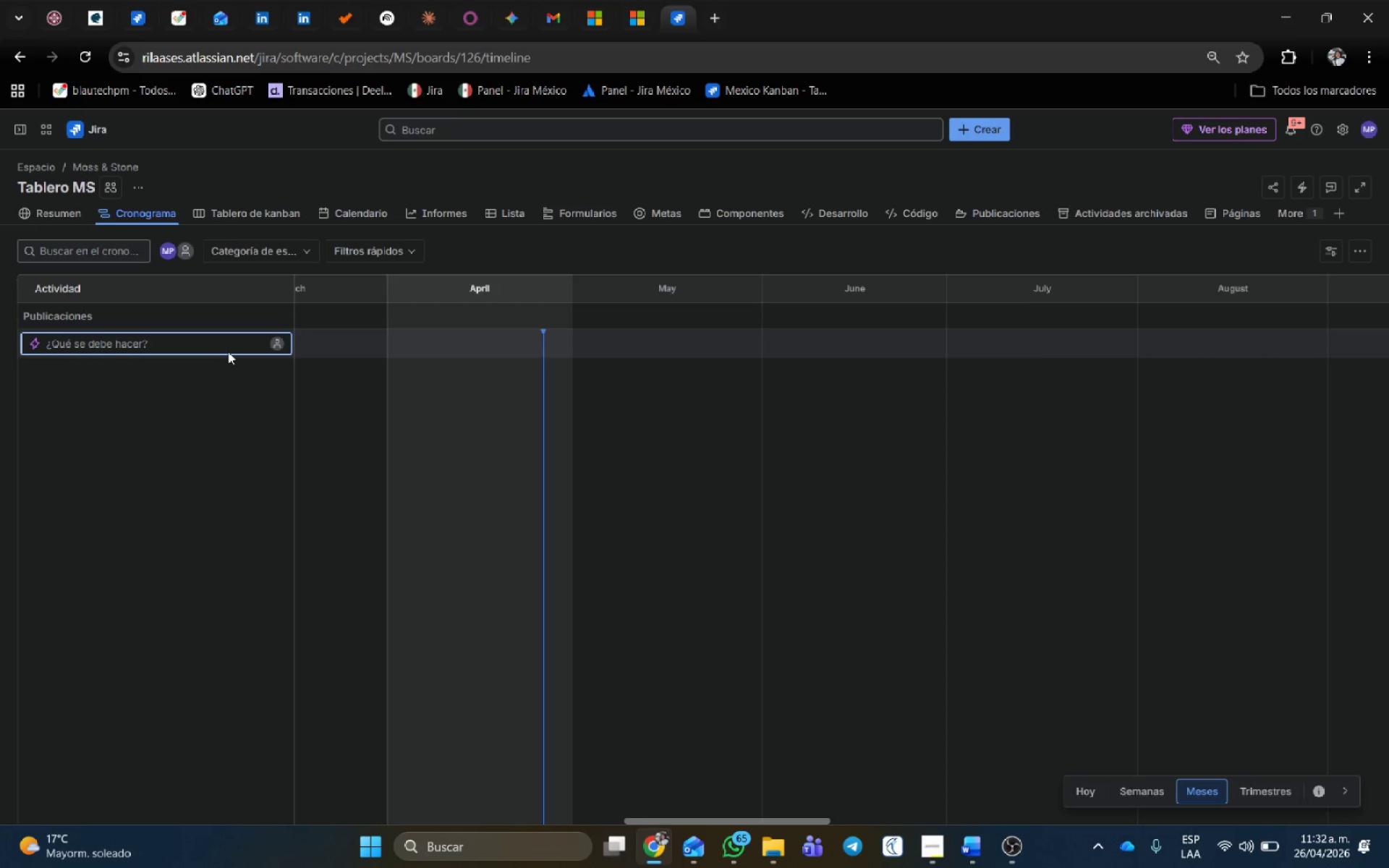 
type(MS)
 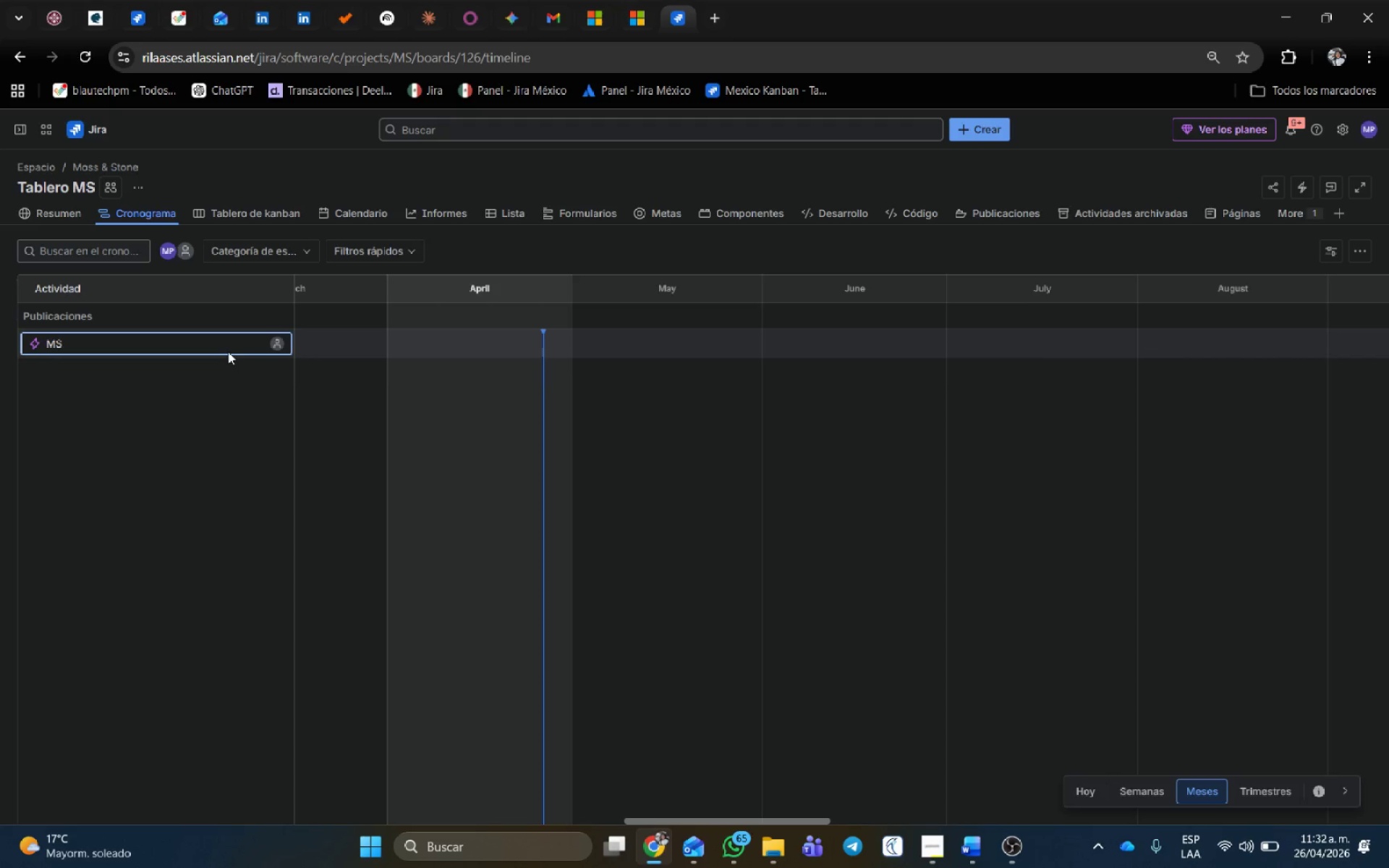 
key(Enter)
 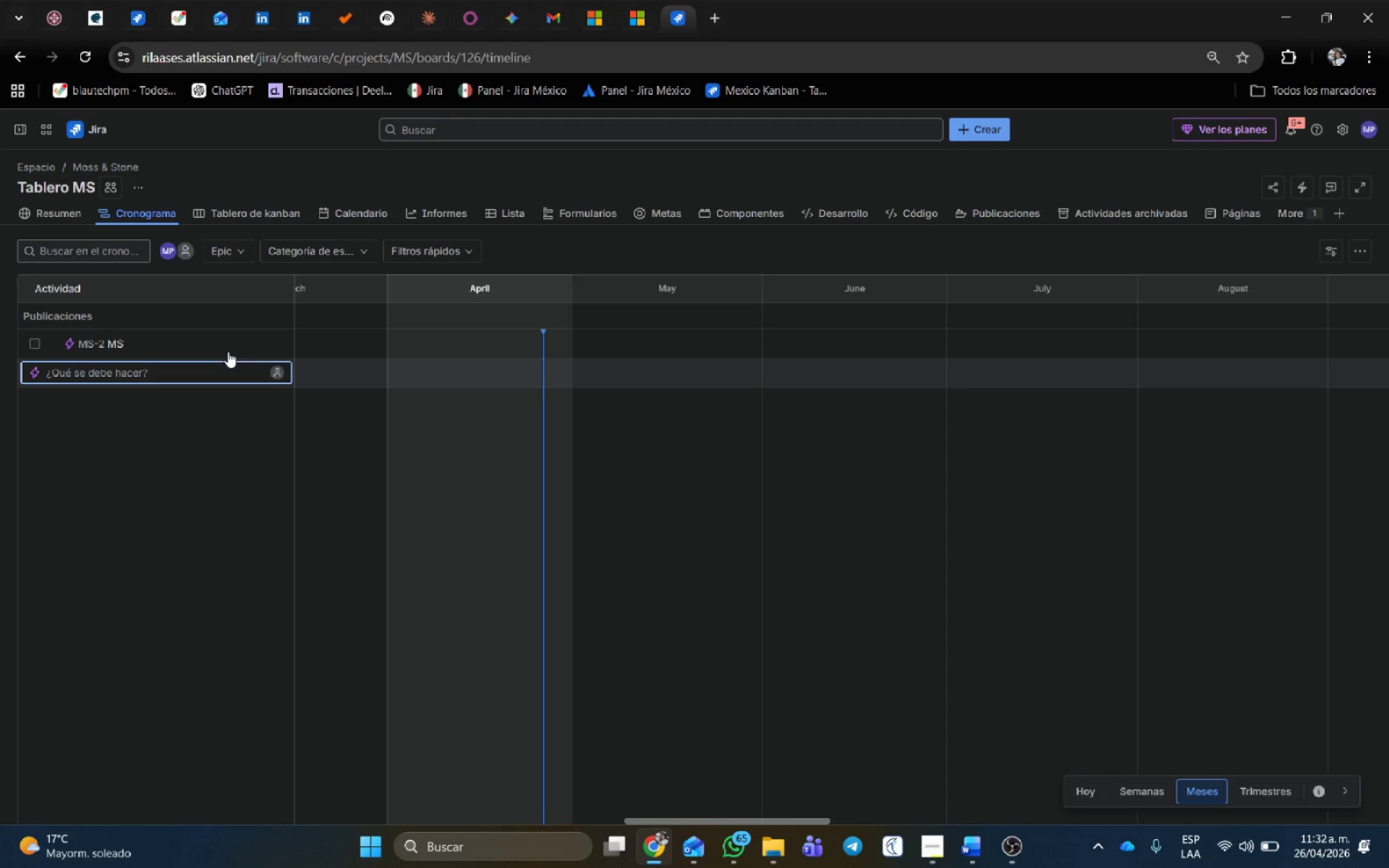 
left_click([231, 210])
 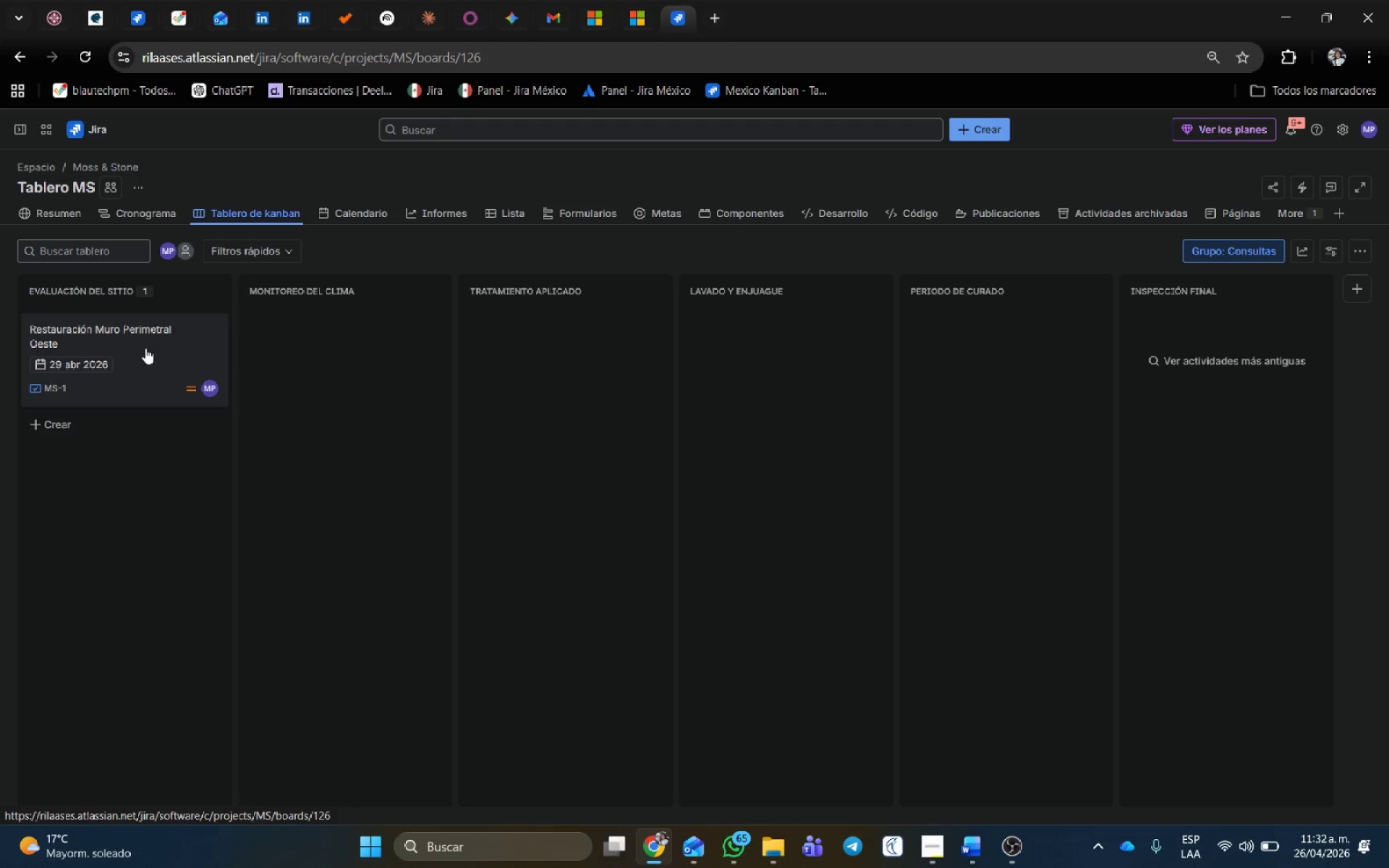 
left_click([151, 339])
 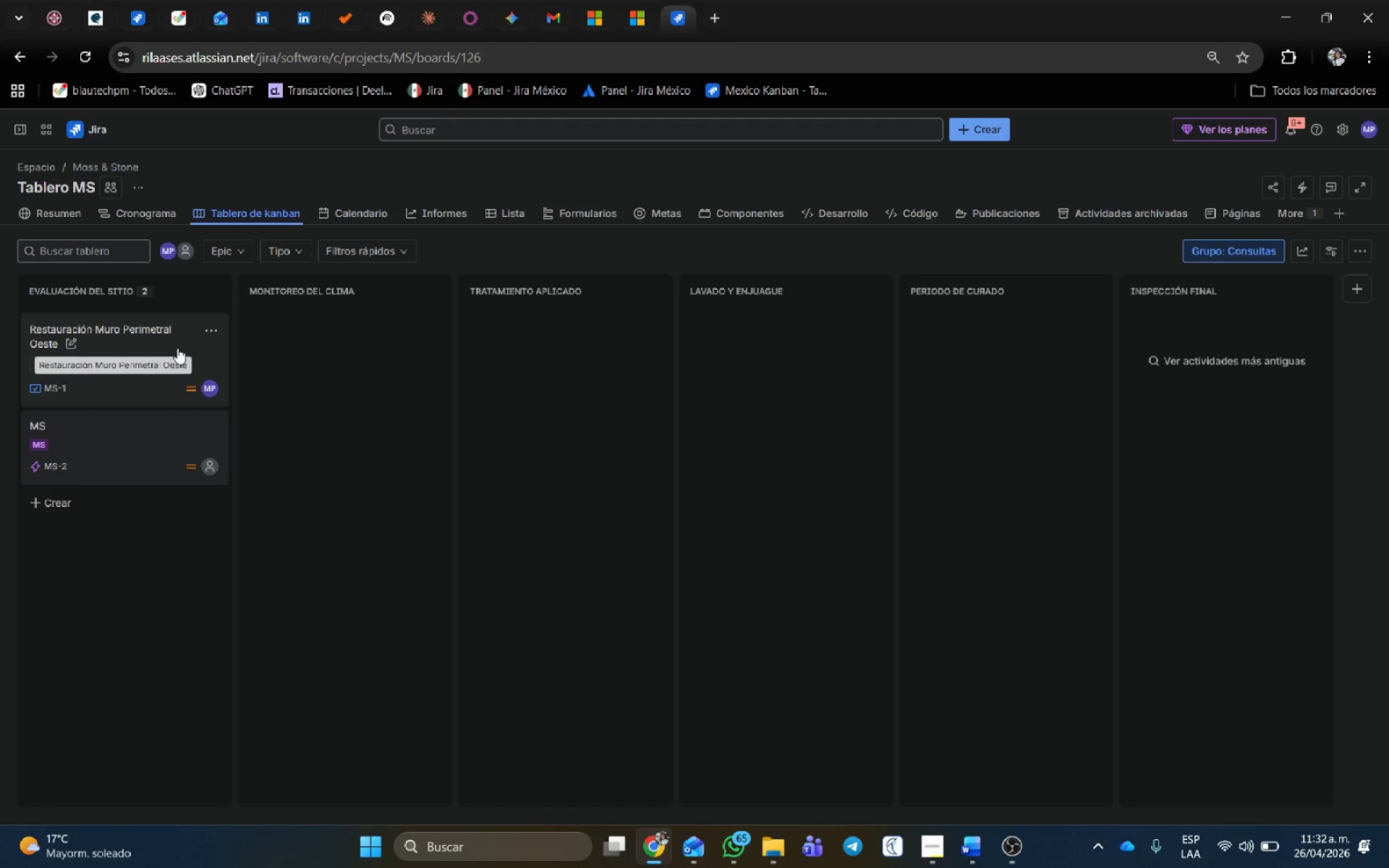 
left_click([179, 346])
 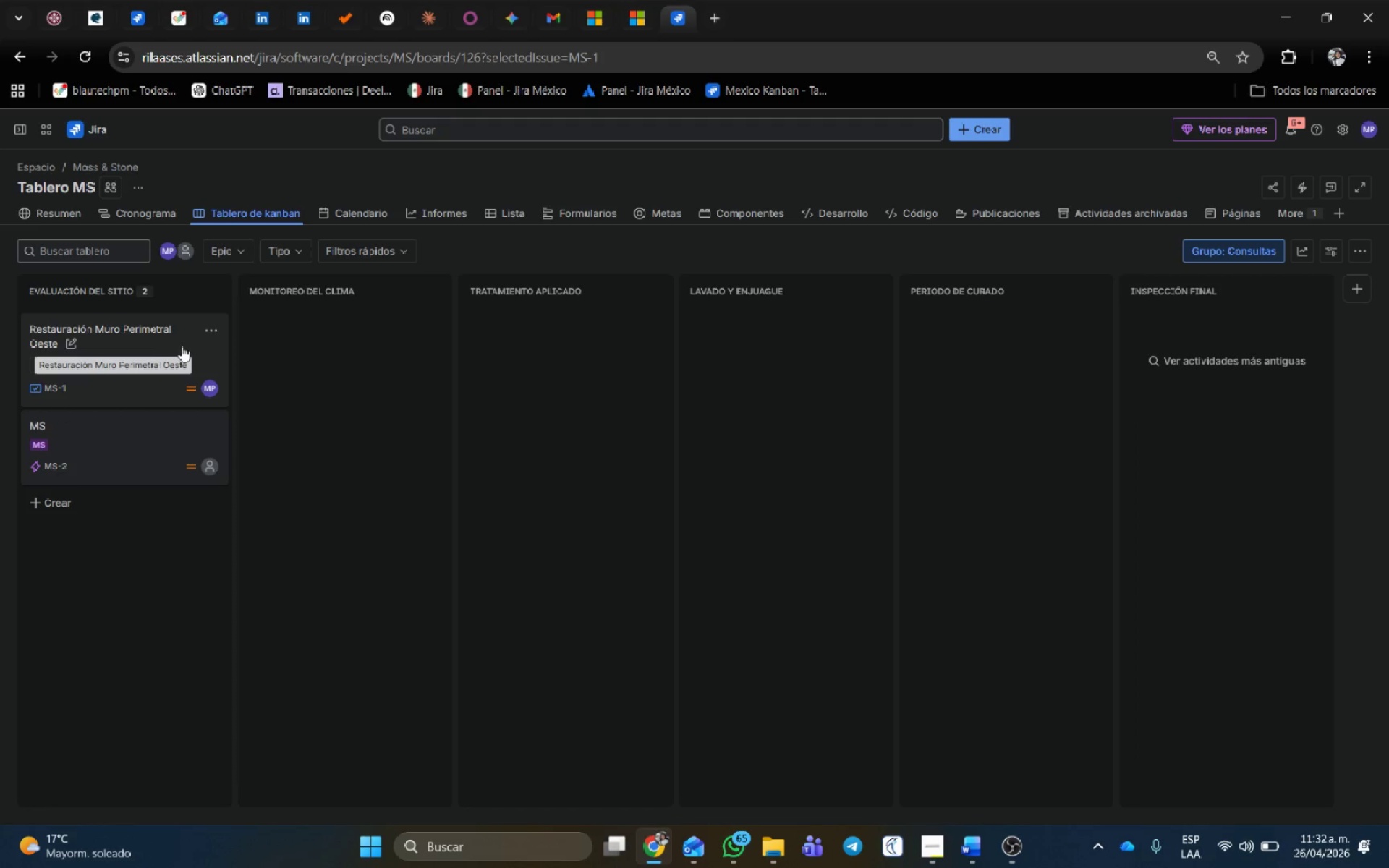 
mouse_move([199, 331])
 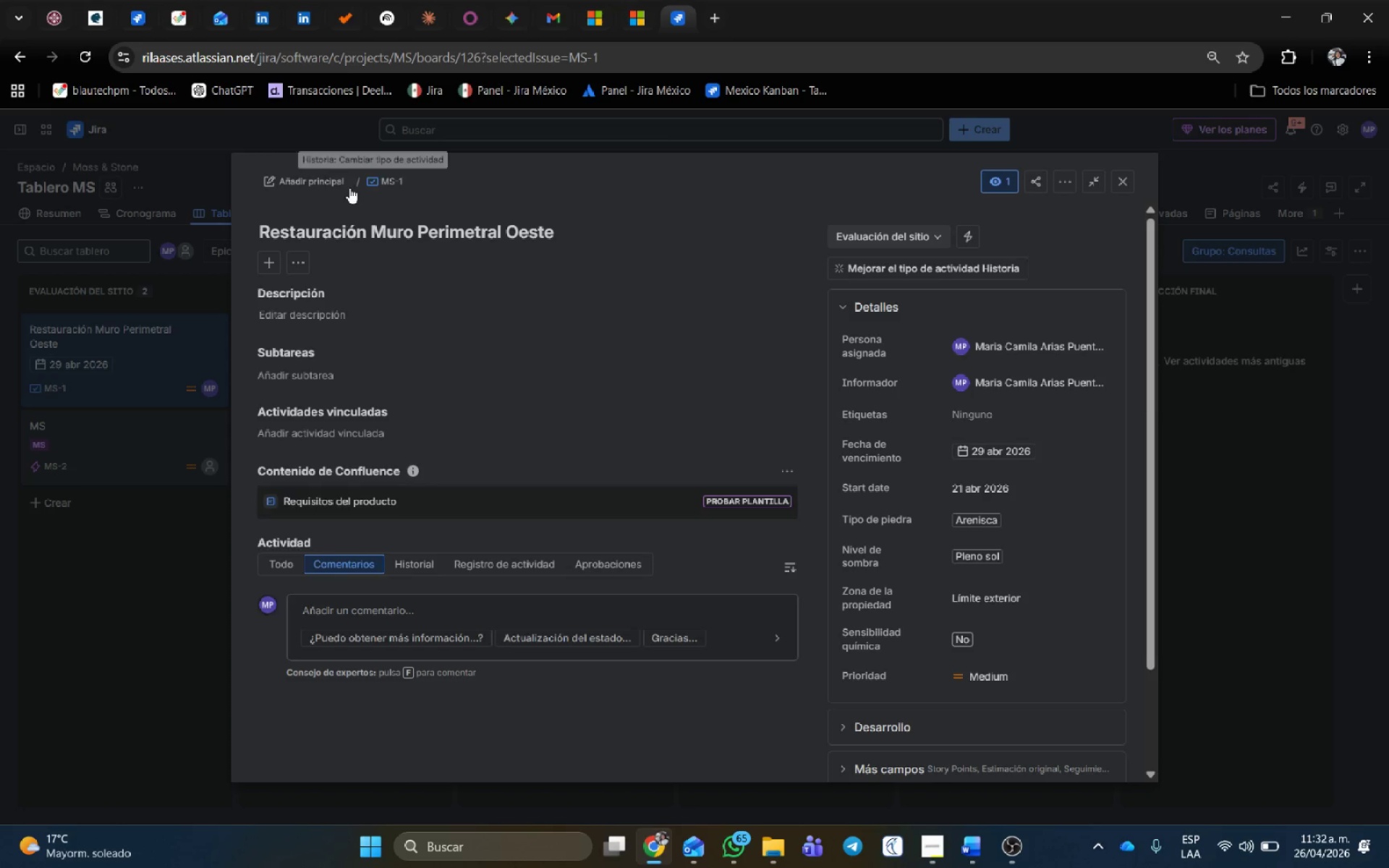 
left_click([330, 180])
 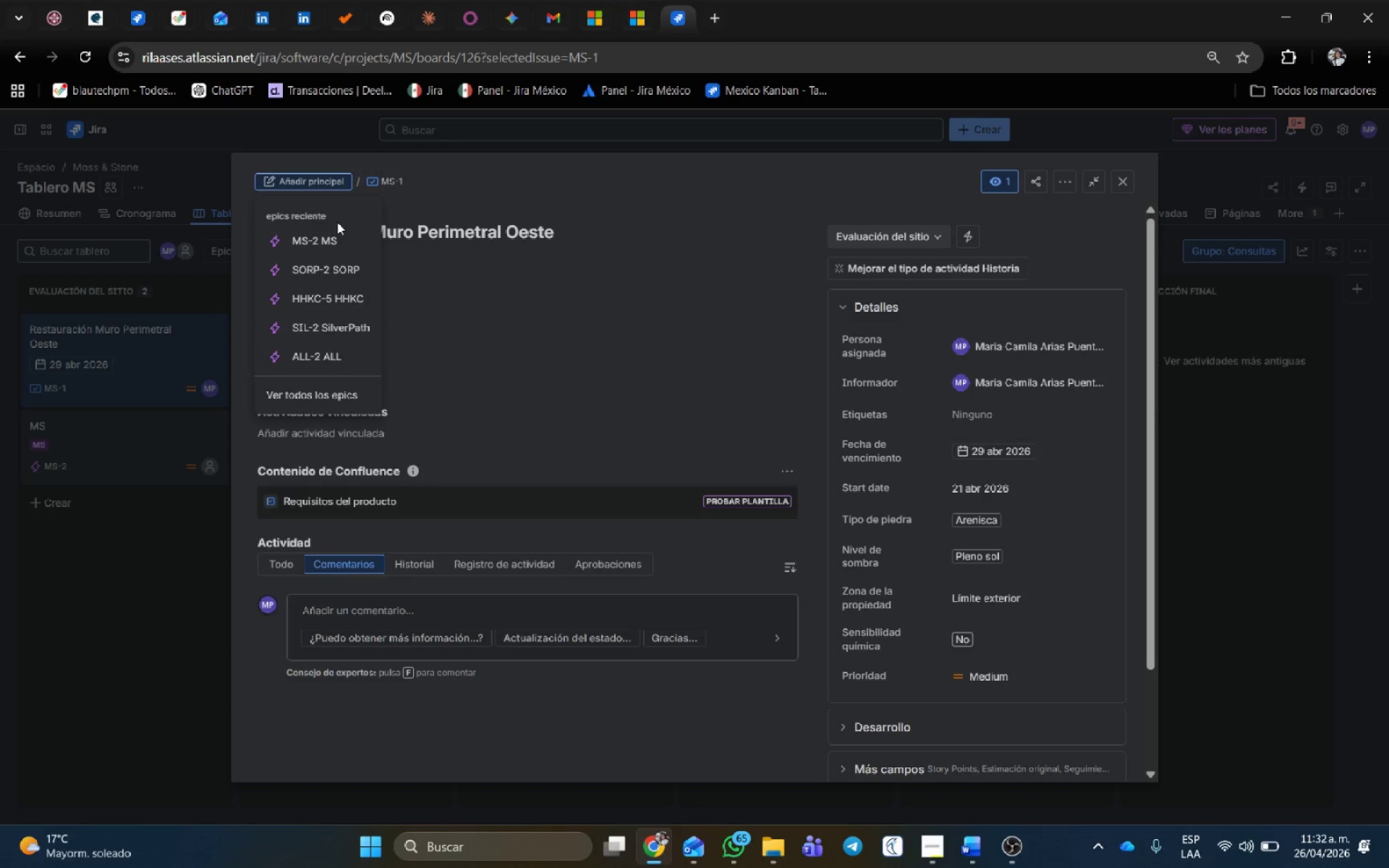 
left_click([336, 237])
 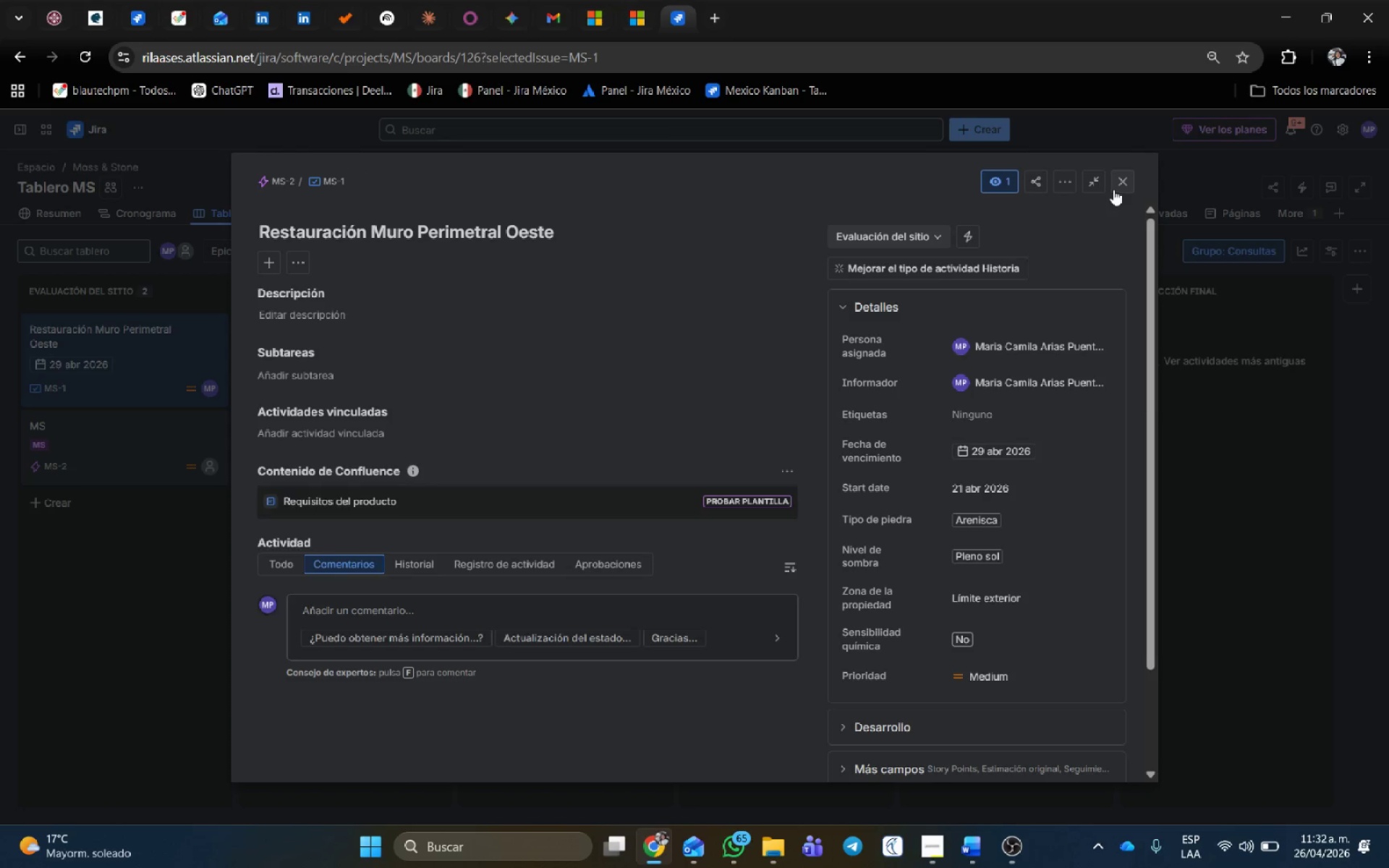 
left_click([1116, 188])
 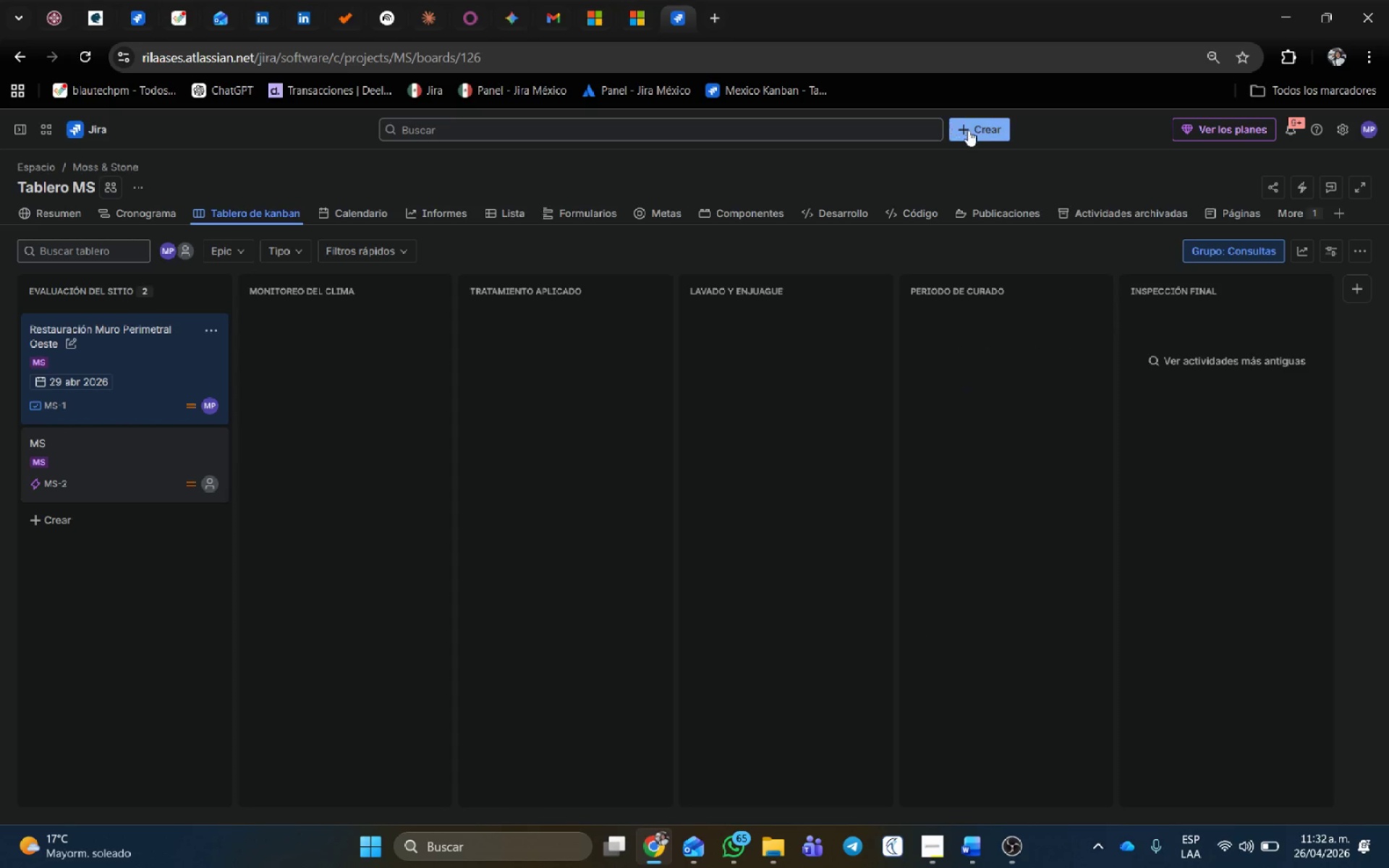 
left_click([986, 135])
 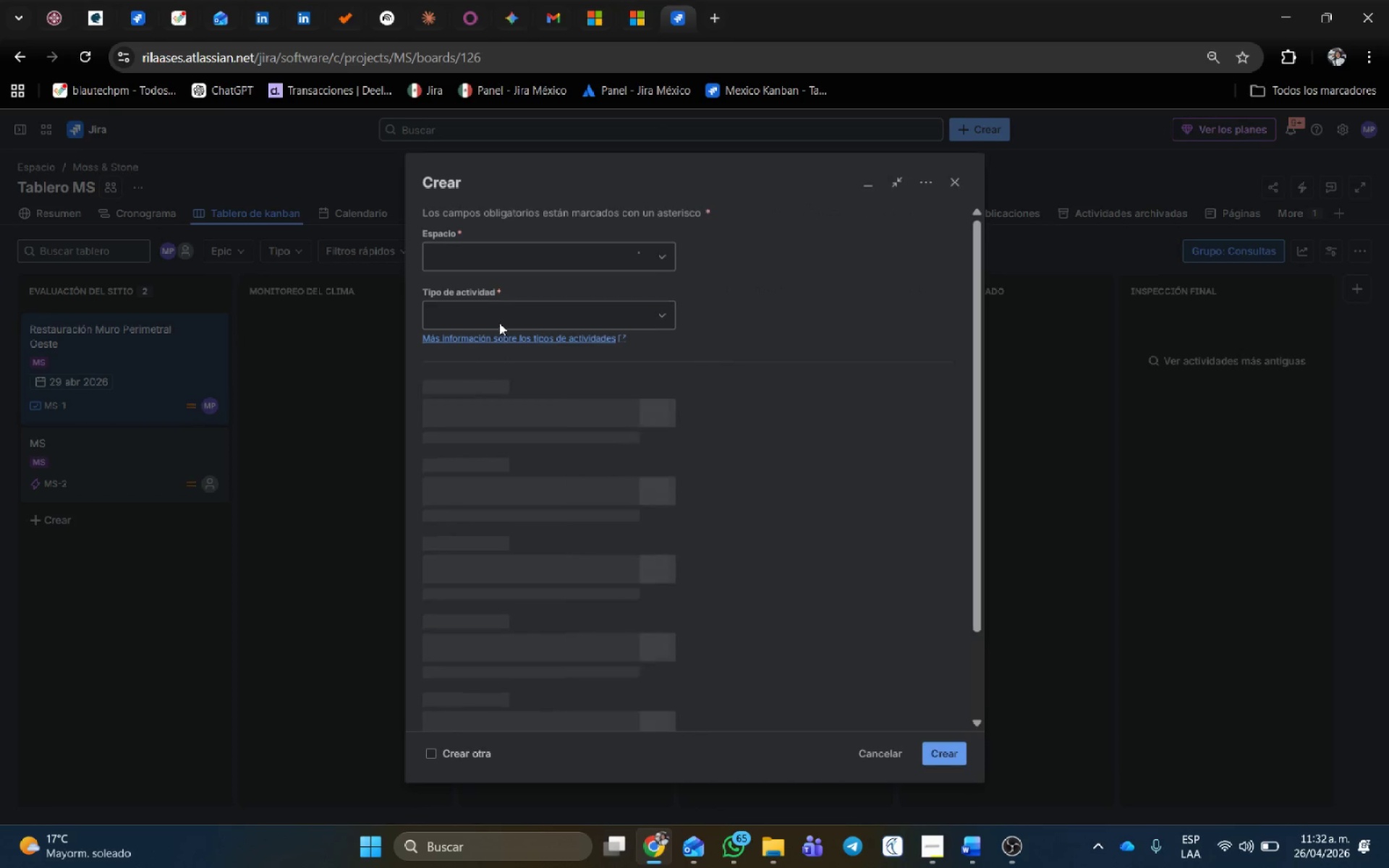 
left_click([311, 341])
 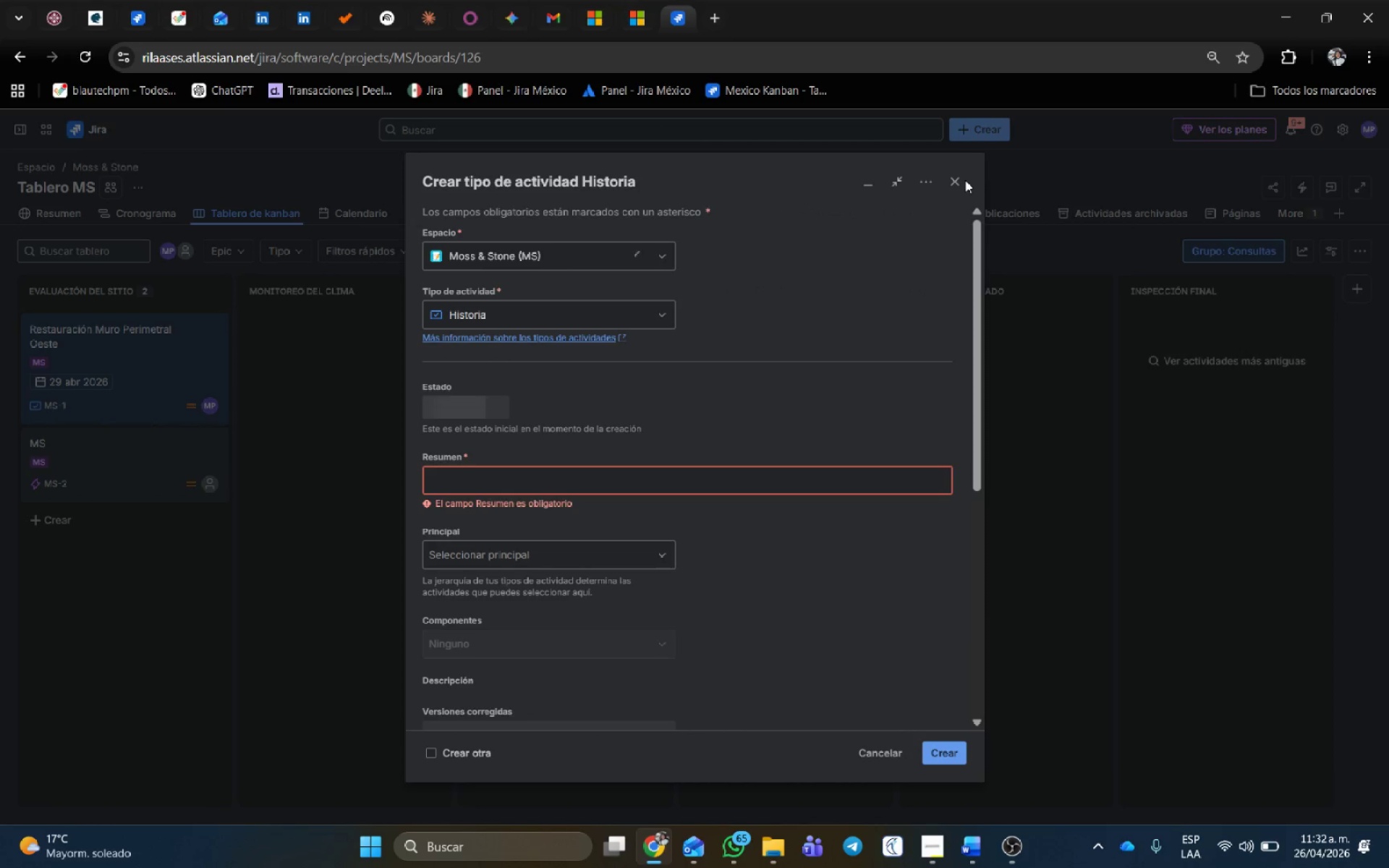 
left_click([957, 176])
 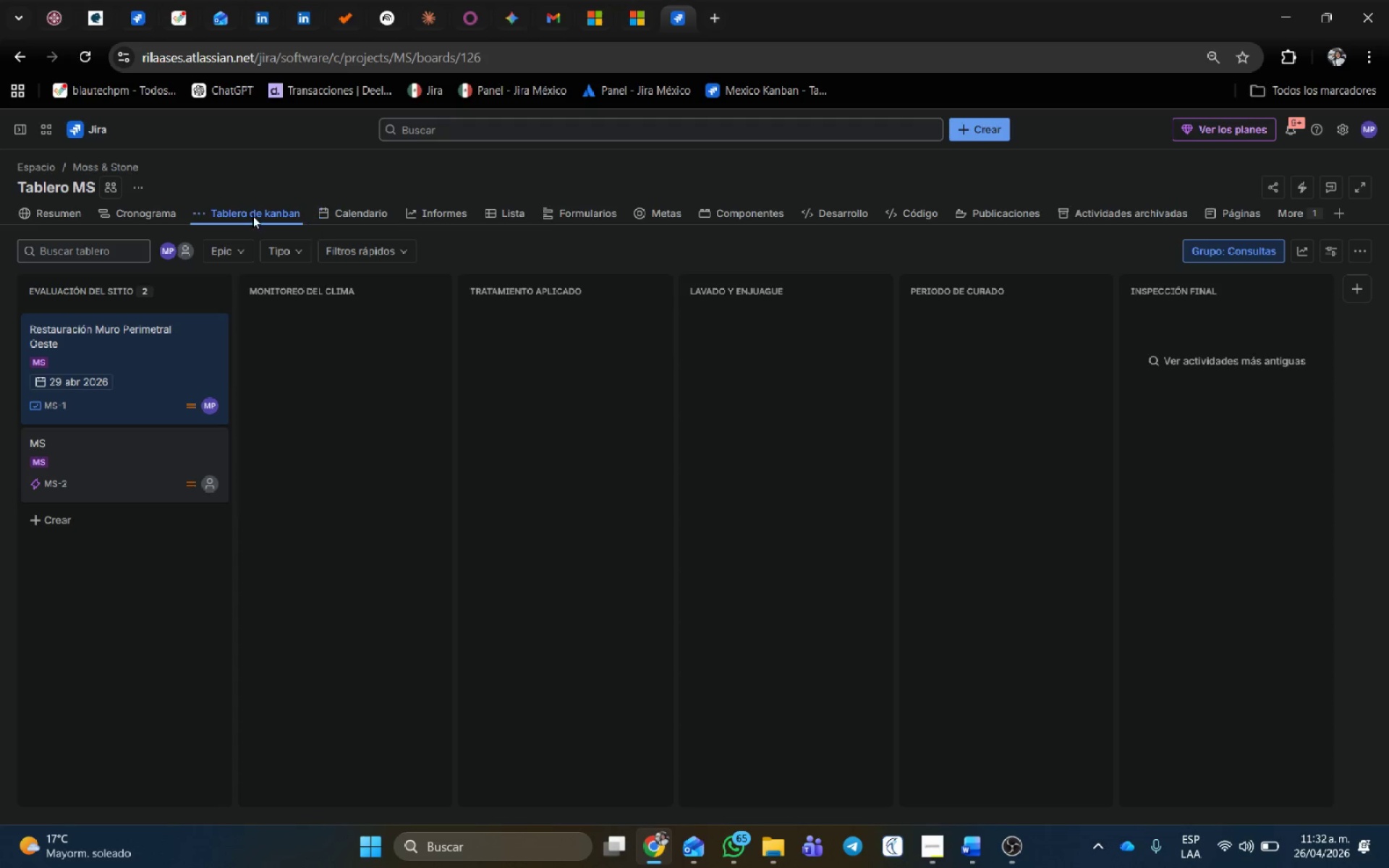 
left_click([282, 242])
 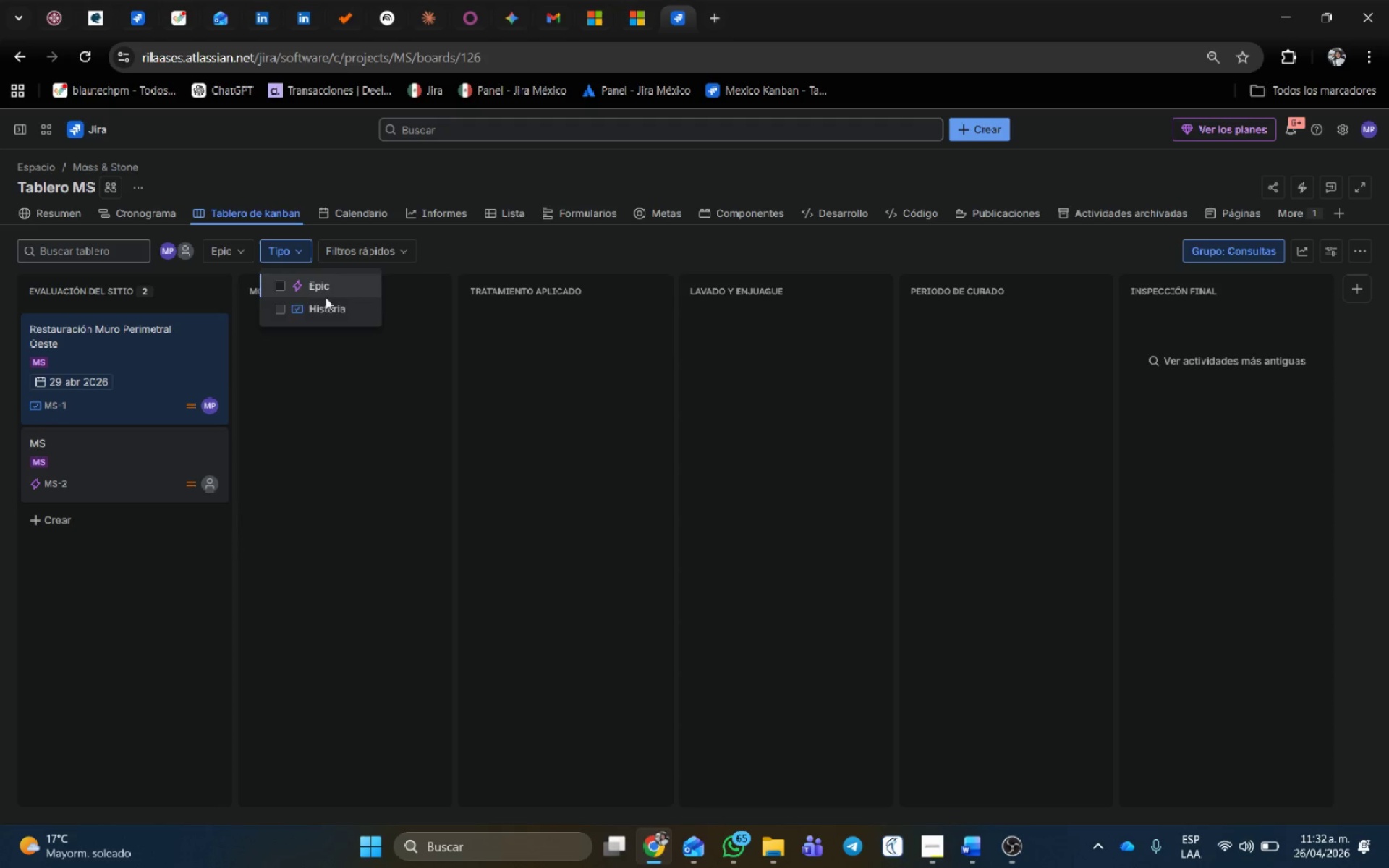 
left_click([328, 306])
 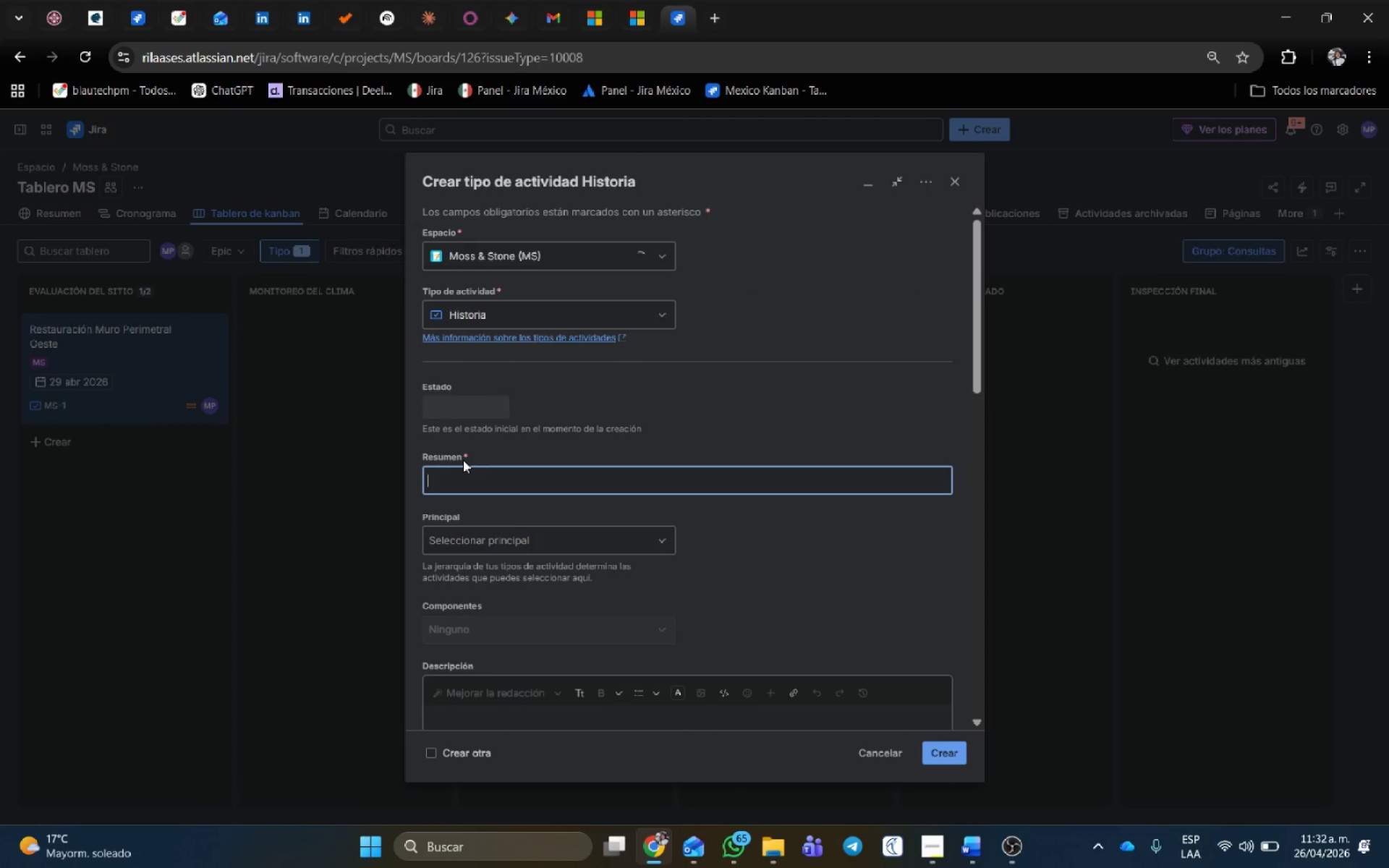 
wait(9.47)
 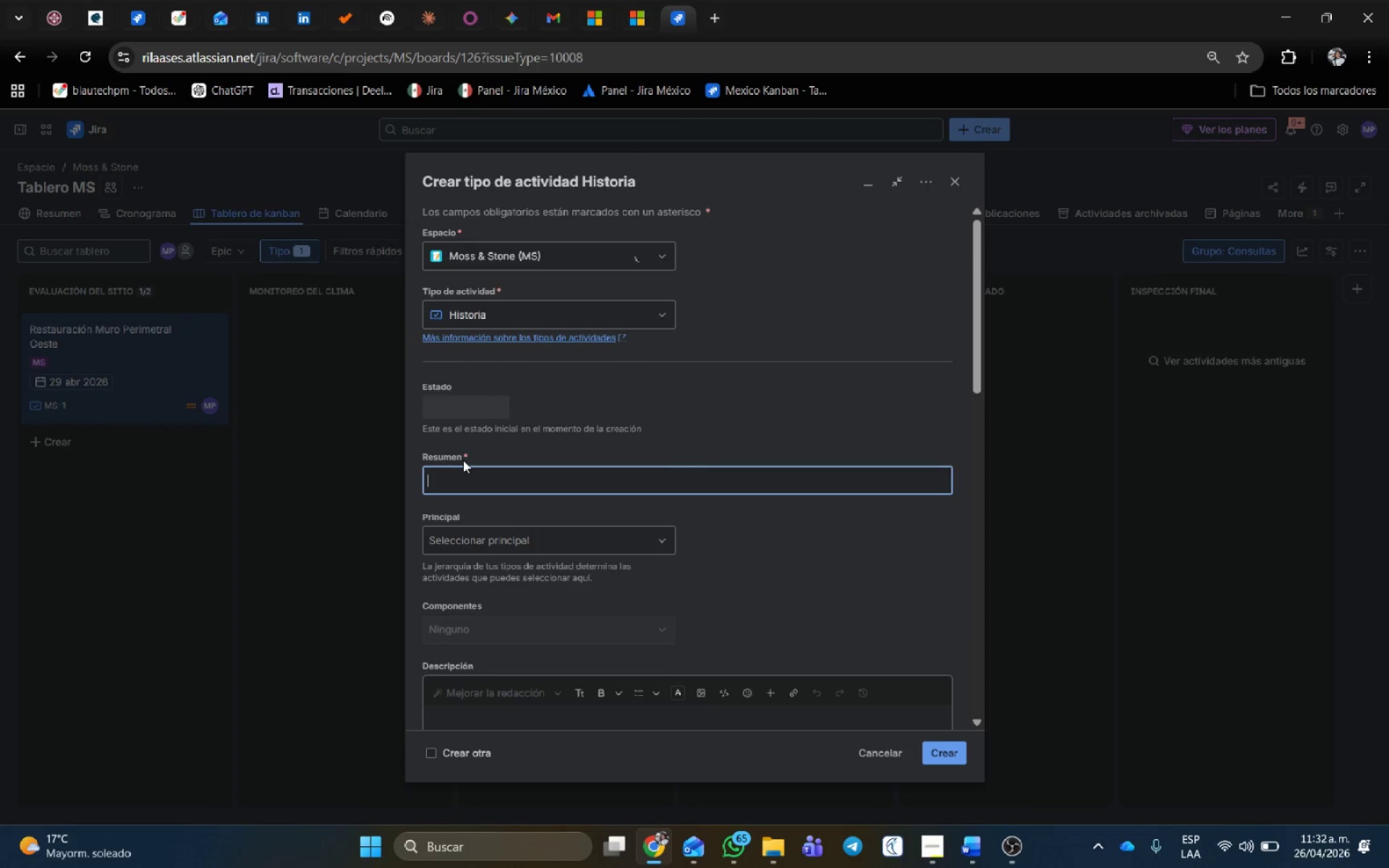 
type(Limpieza Escaleras Jard;in Hundido)
key(Tab)
 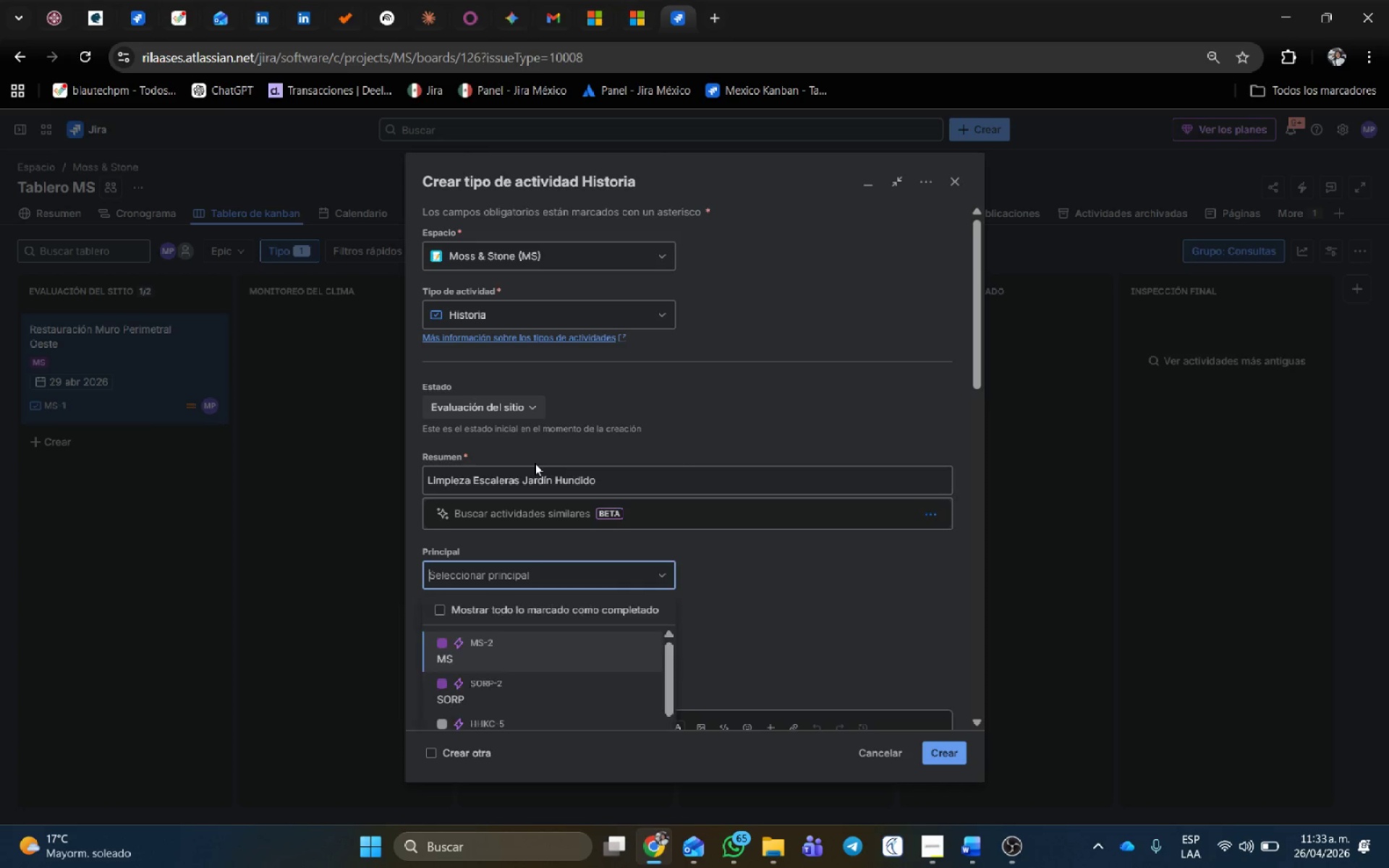 
left_click([490, 655])
 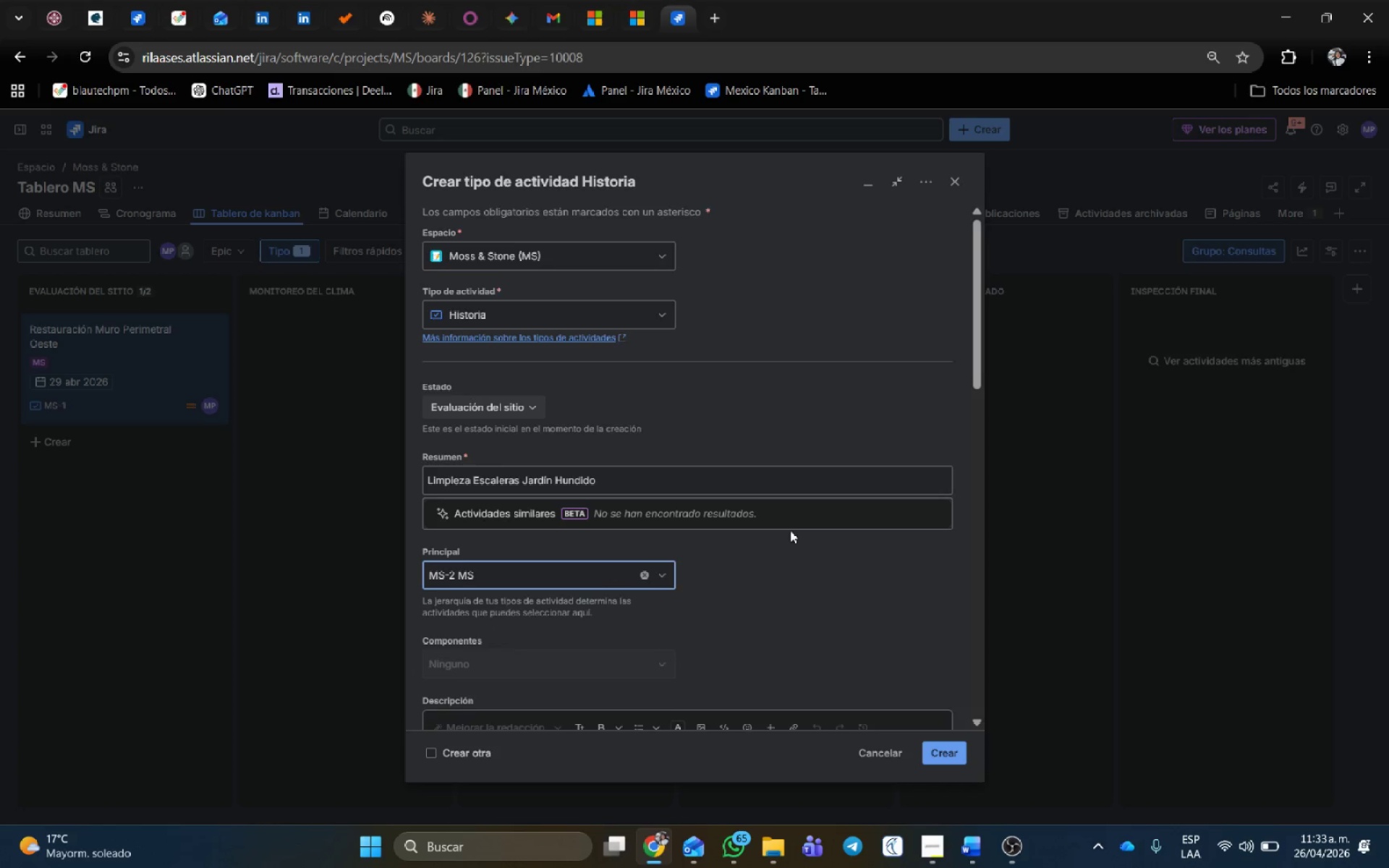 
scroll: coordinate [811, 530], scroll_direction: down, amount: 6.0
 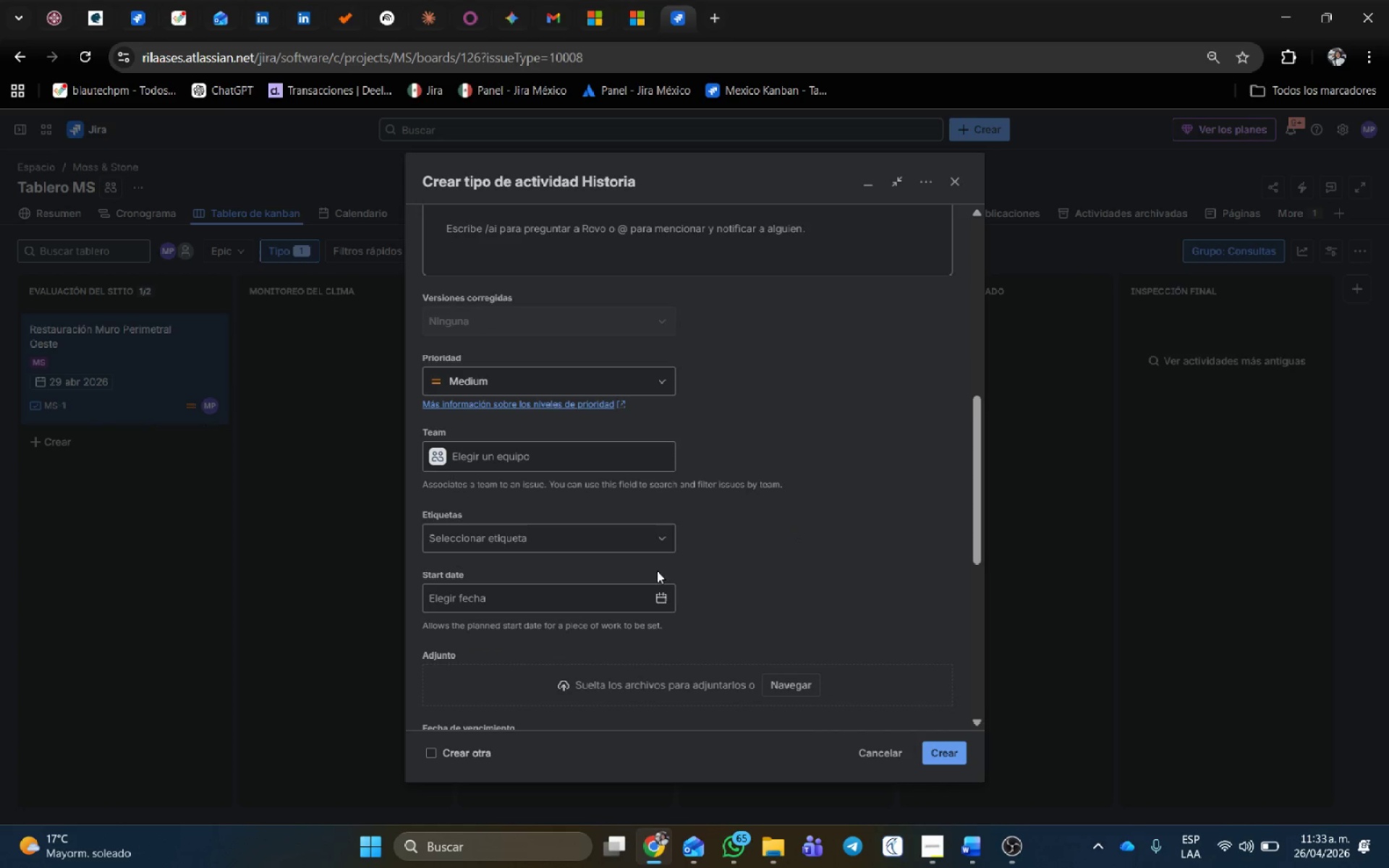 
left_click([659, 597])
 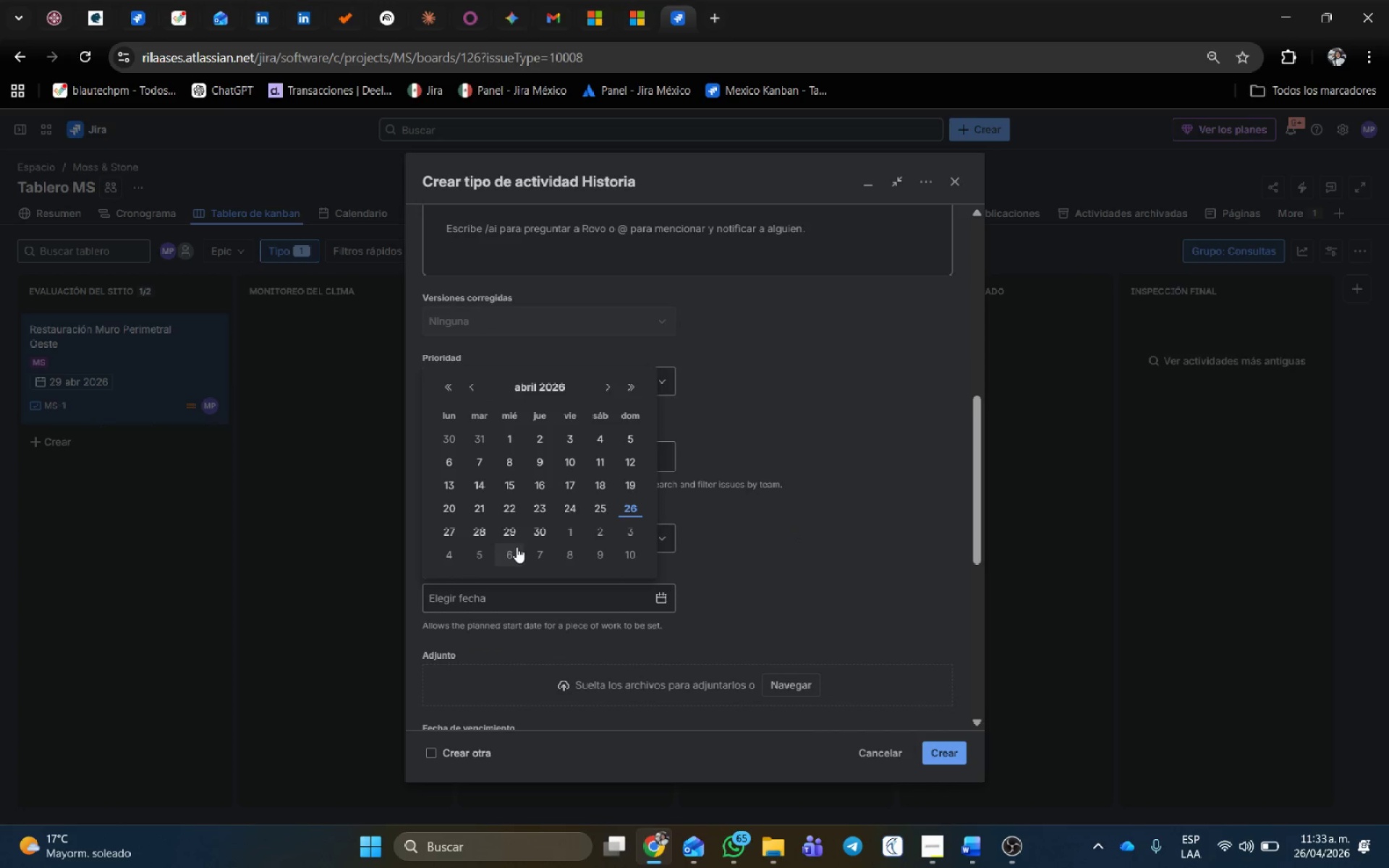 
left_click([514, 540])
 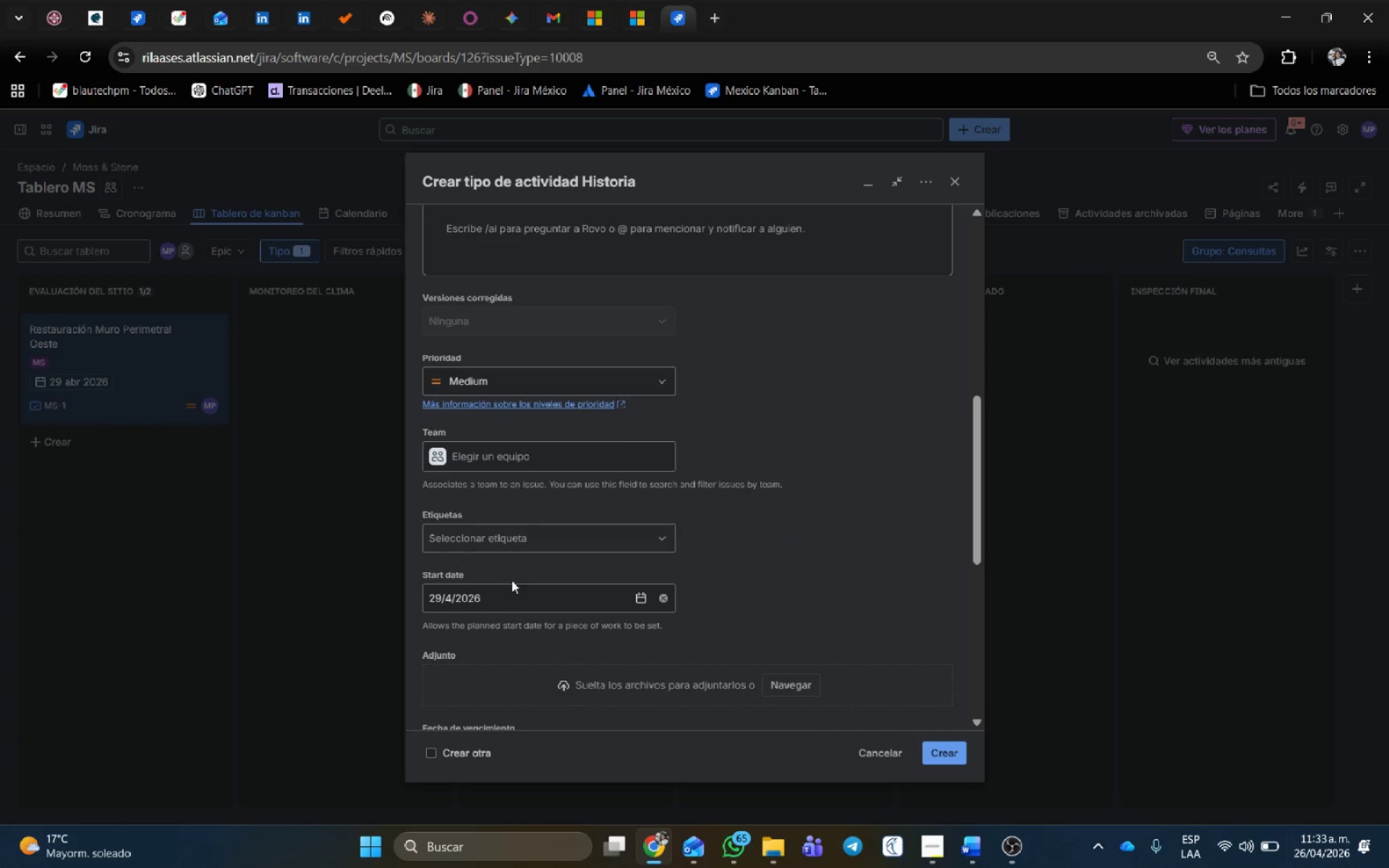 
scroll: coordinate [516, 584], scroll_direction: down, amount: 3.0
 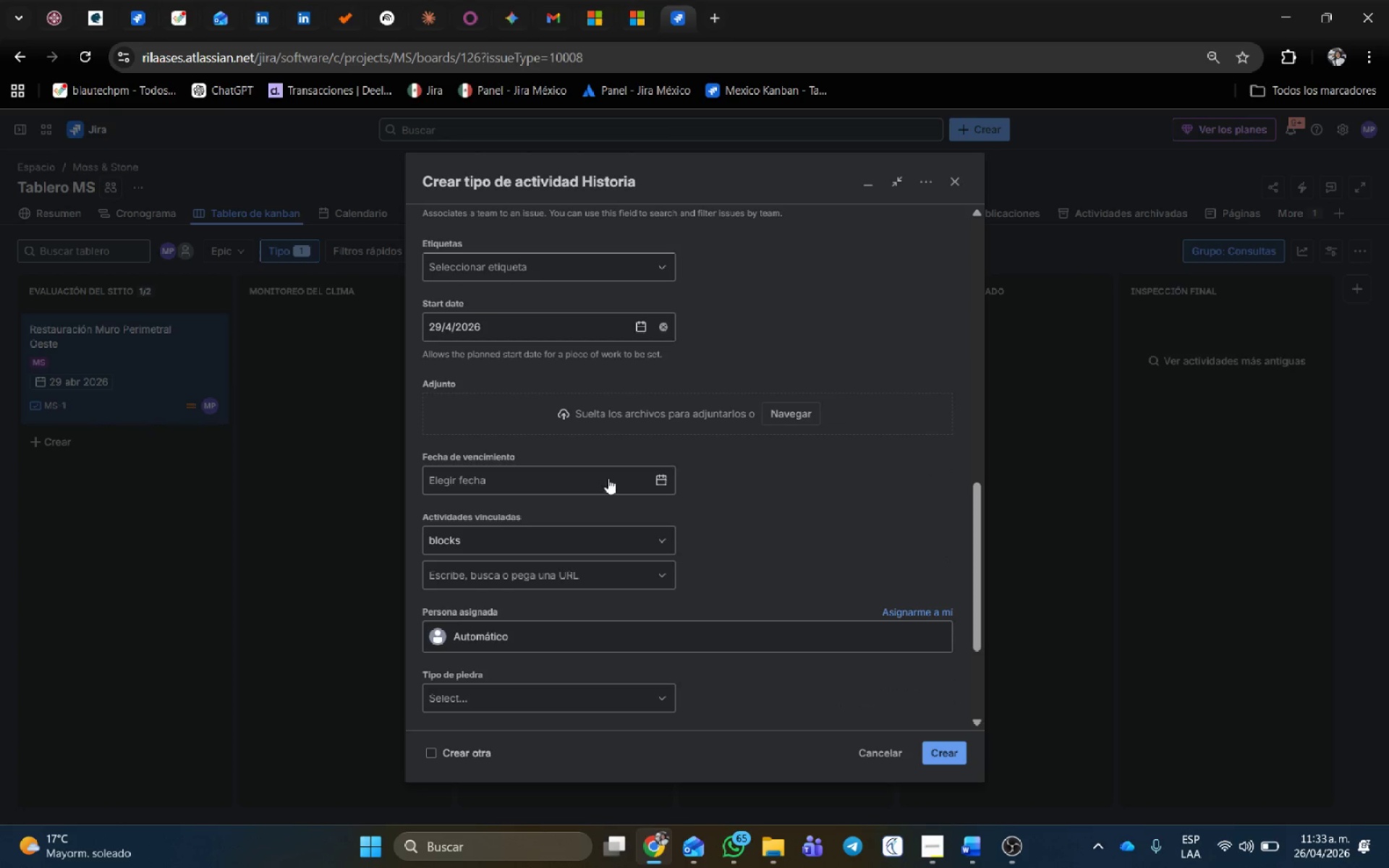 
left_click([585, 482])
 